 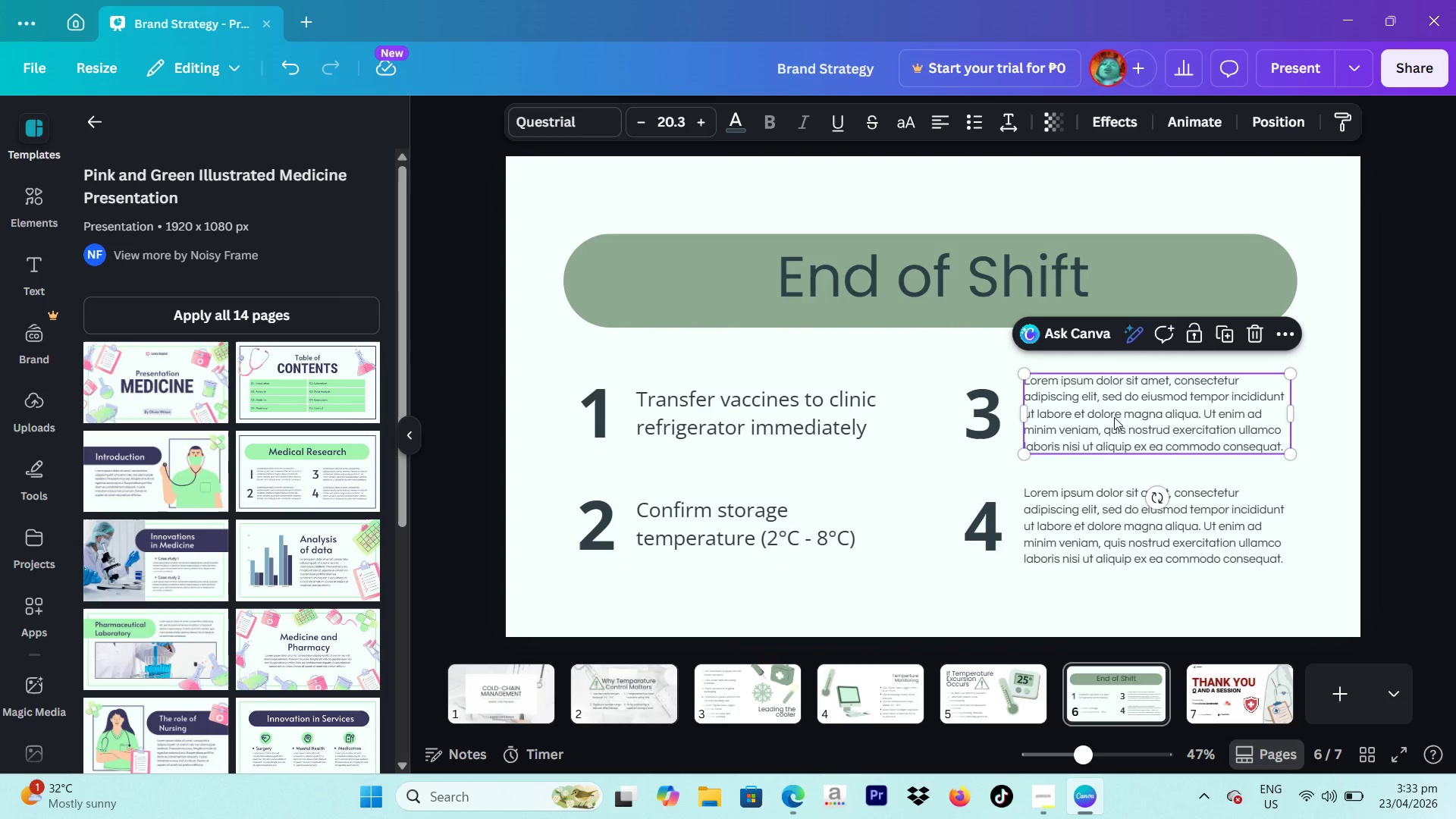 
key(Backspace)
 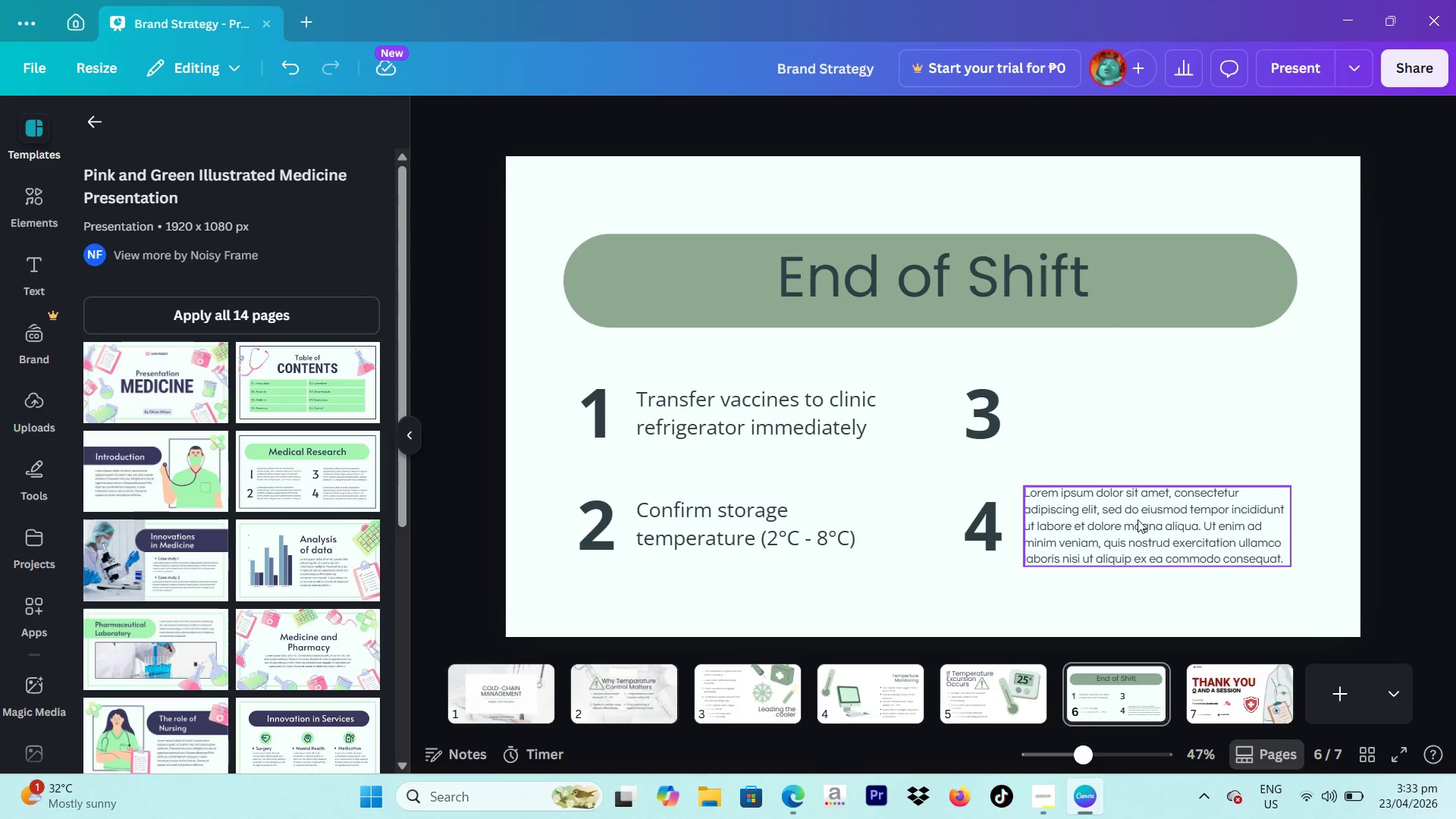 
left_click([1138, 519])
 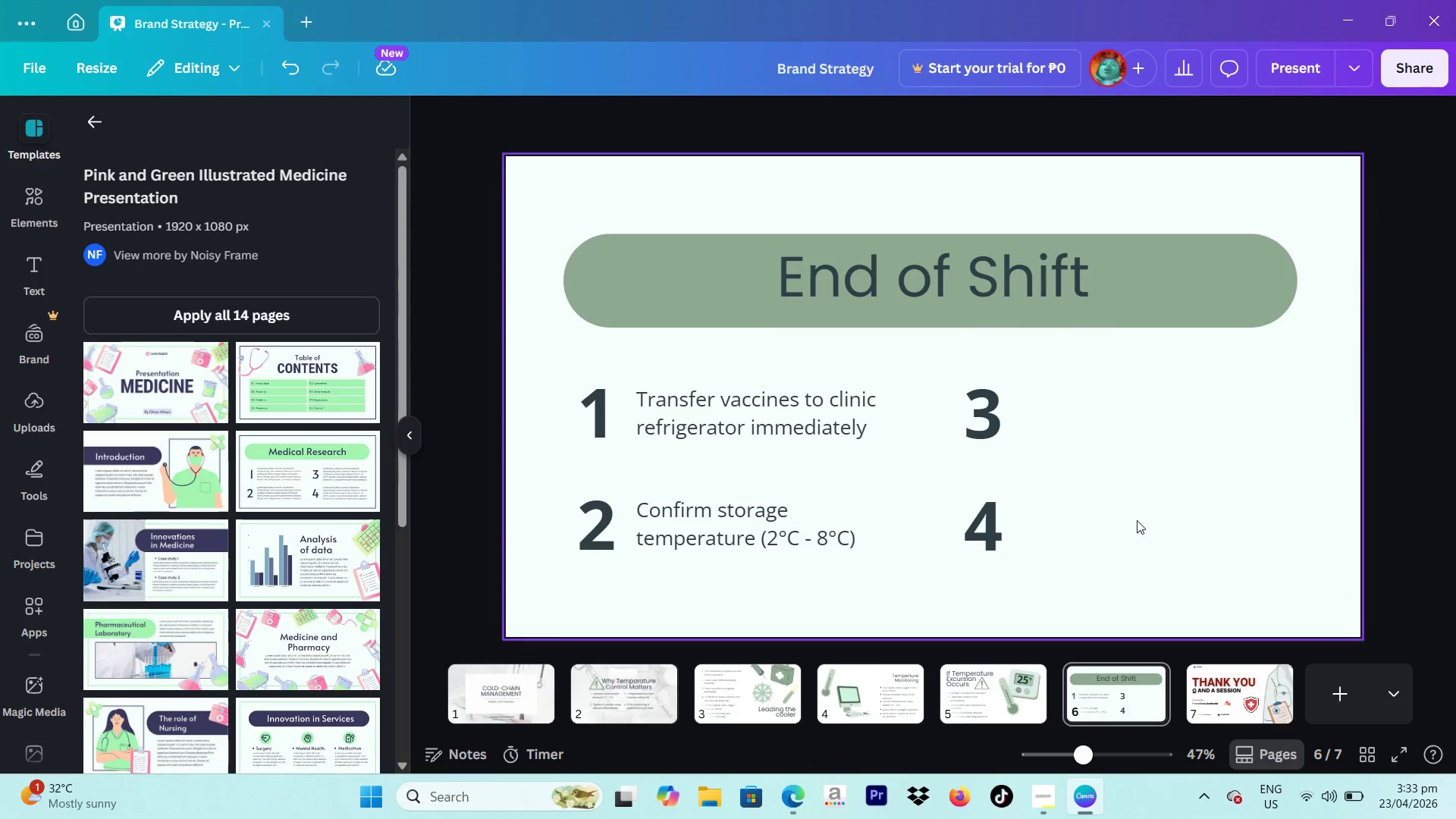 
key(Backspace)
 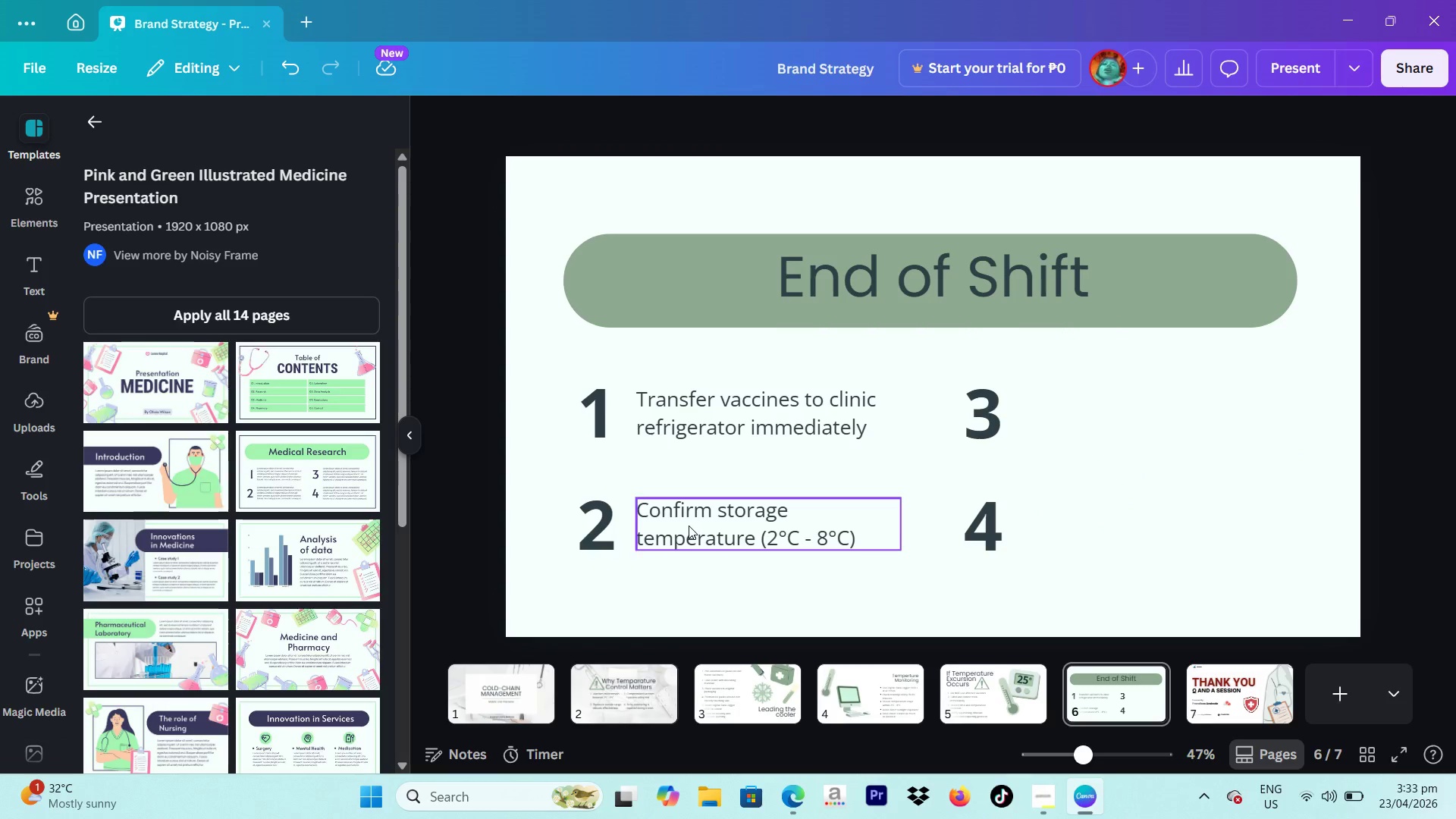 
left_click([689, 526])
 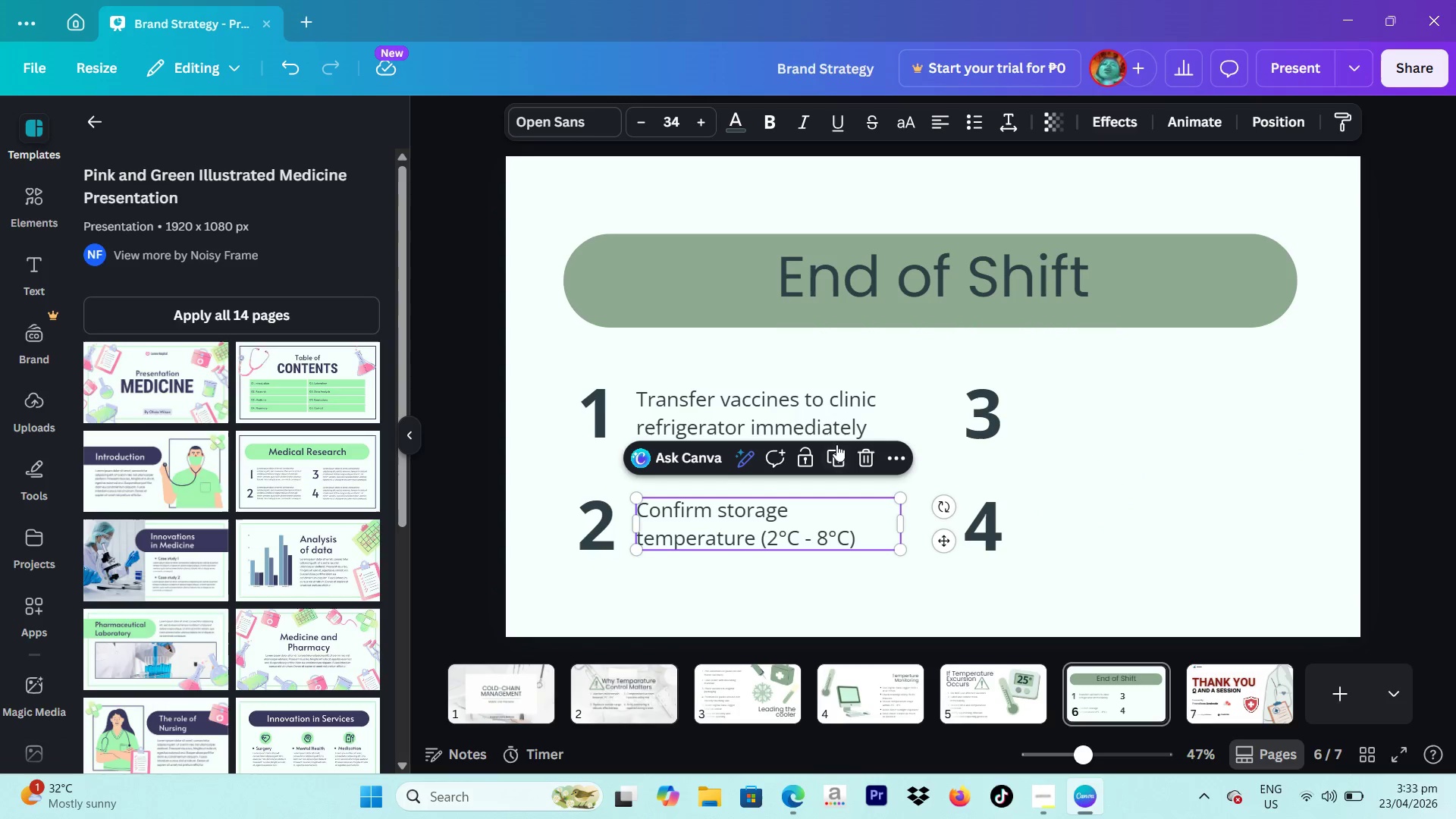 
left_click([836, 447])
 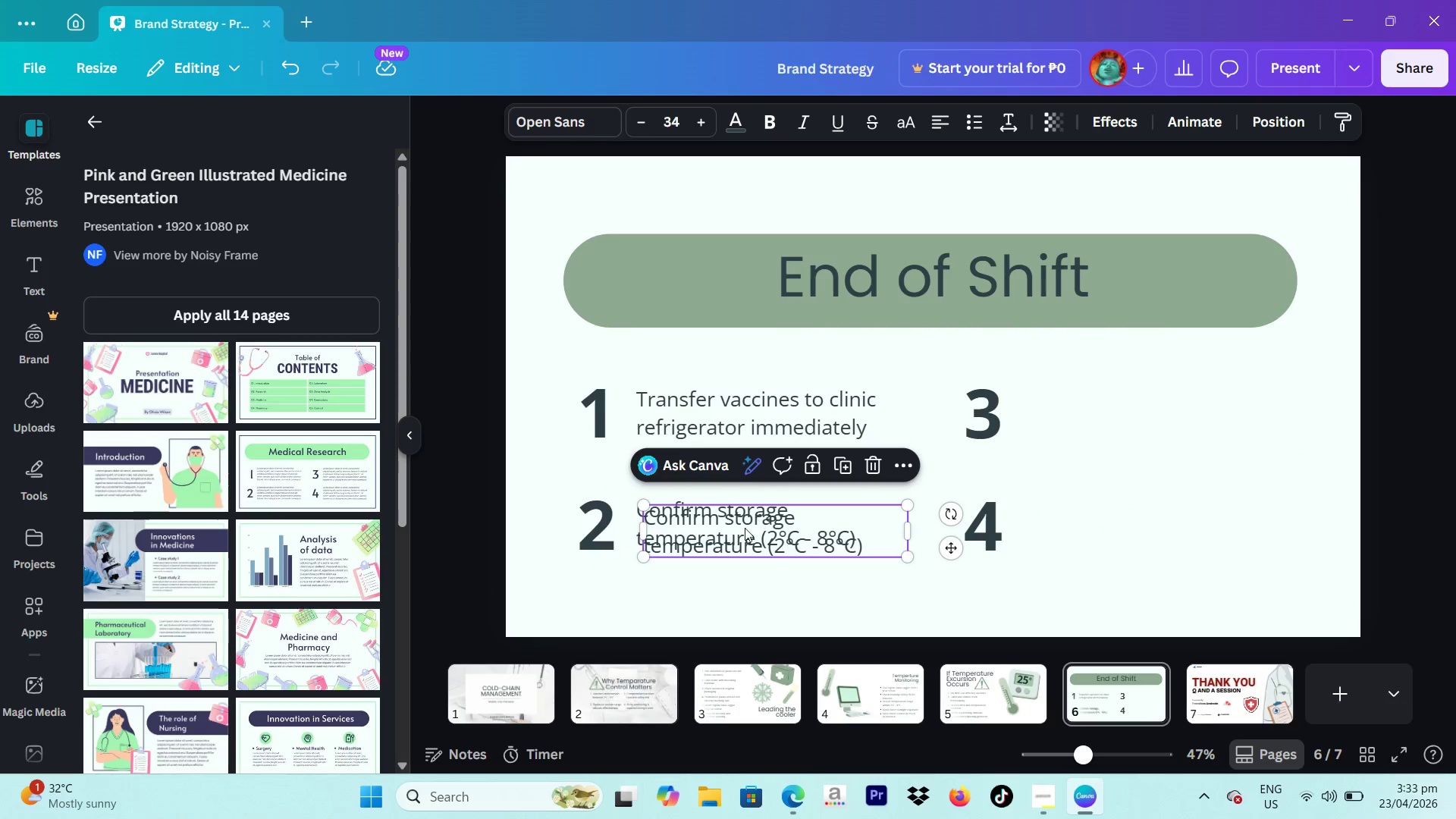 
left_click_drag(start_coordinate=[745, 528], to_coordinate=[1118, 466])
 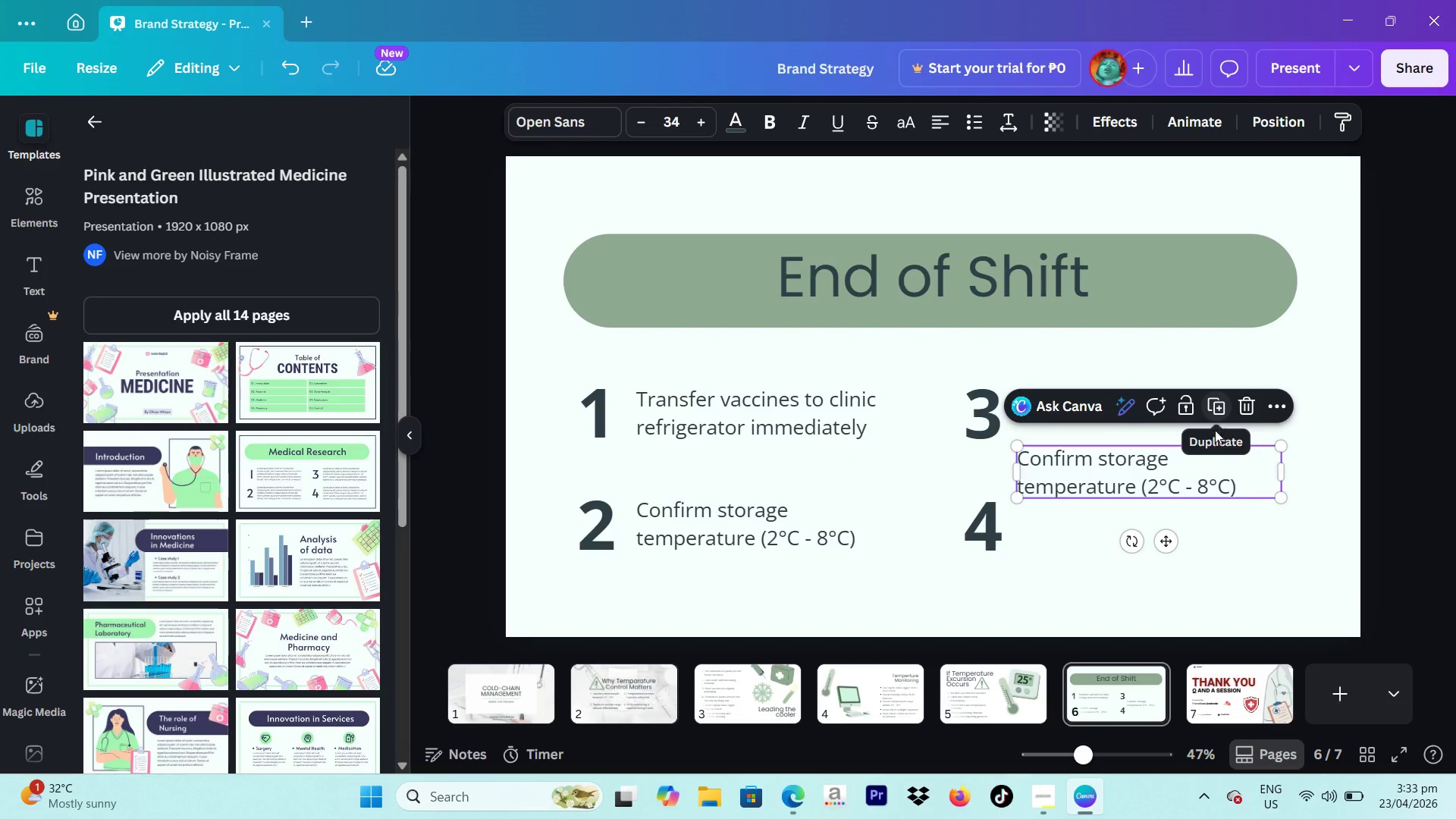 
left_click_drag(start_coordinate=[1166, 472], to_coordinate=[1168, 411])
 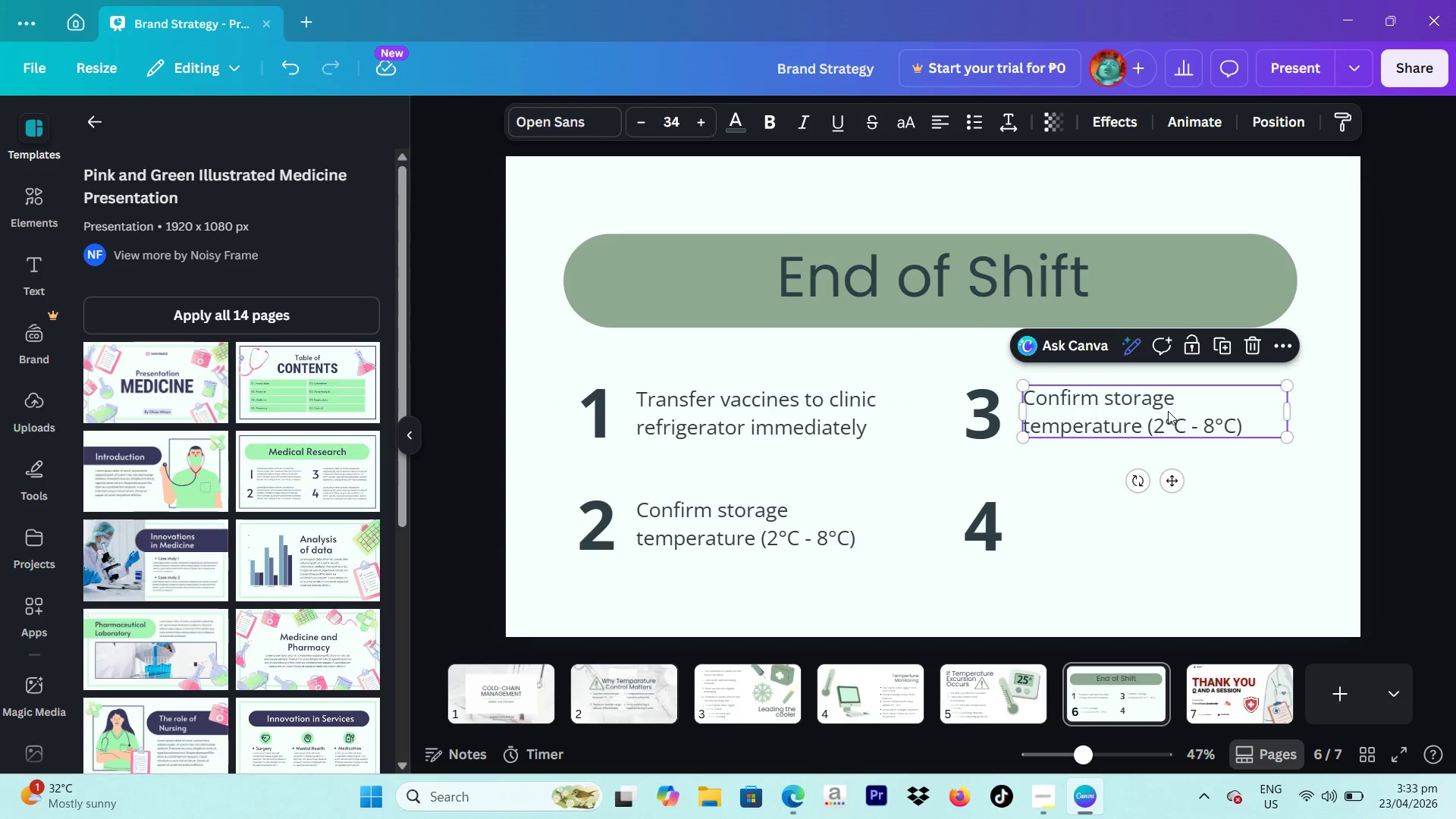 
left_click([1168, 411])
 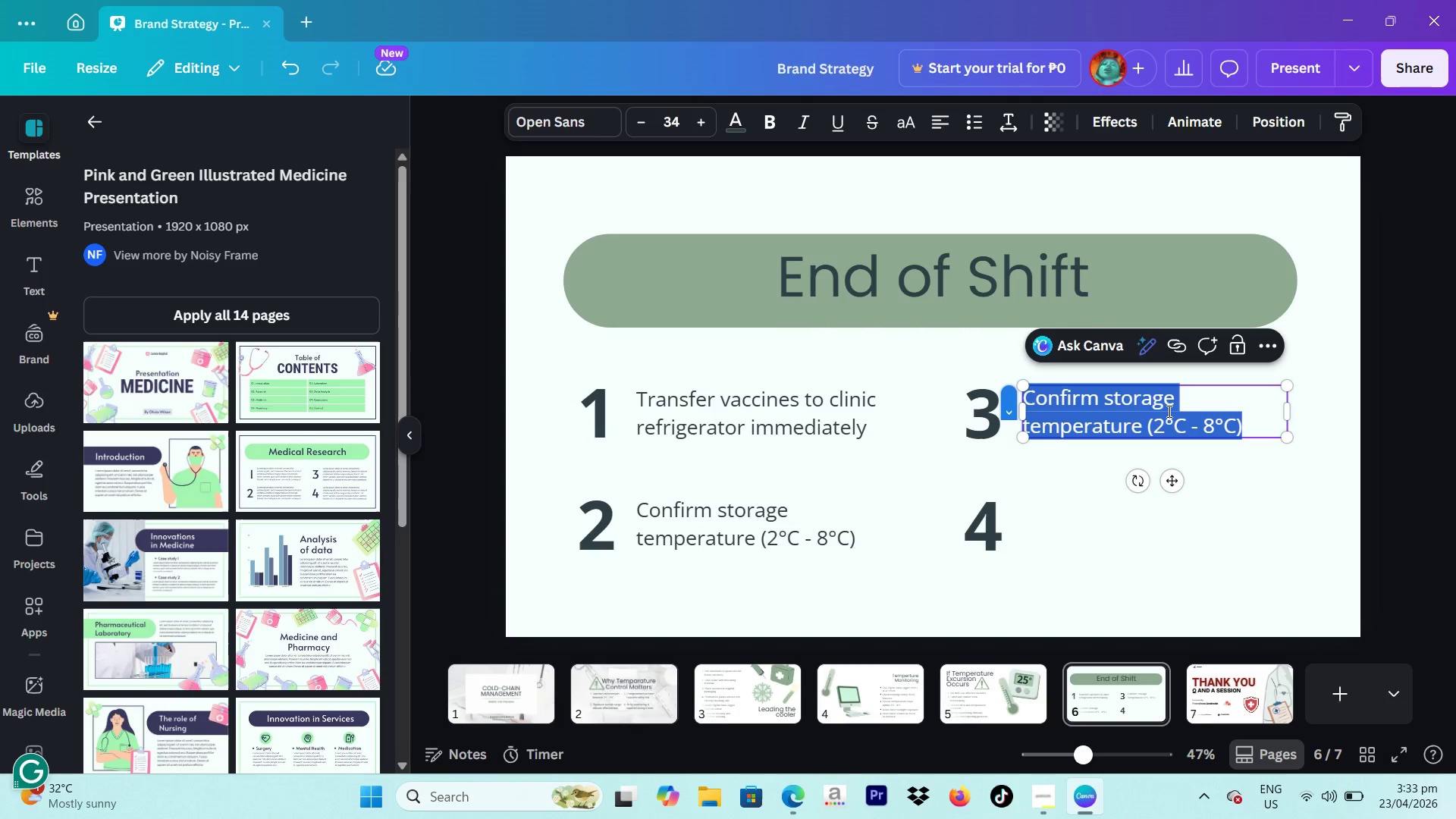 
type(Download and review DDl )
key(Backspace)
type(L )
key(Backspace)
key(Backspace)
key(Backspace)
type(L data)
 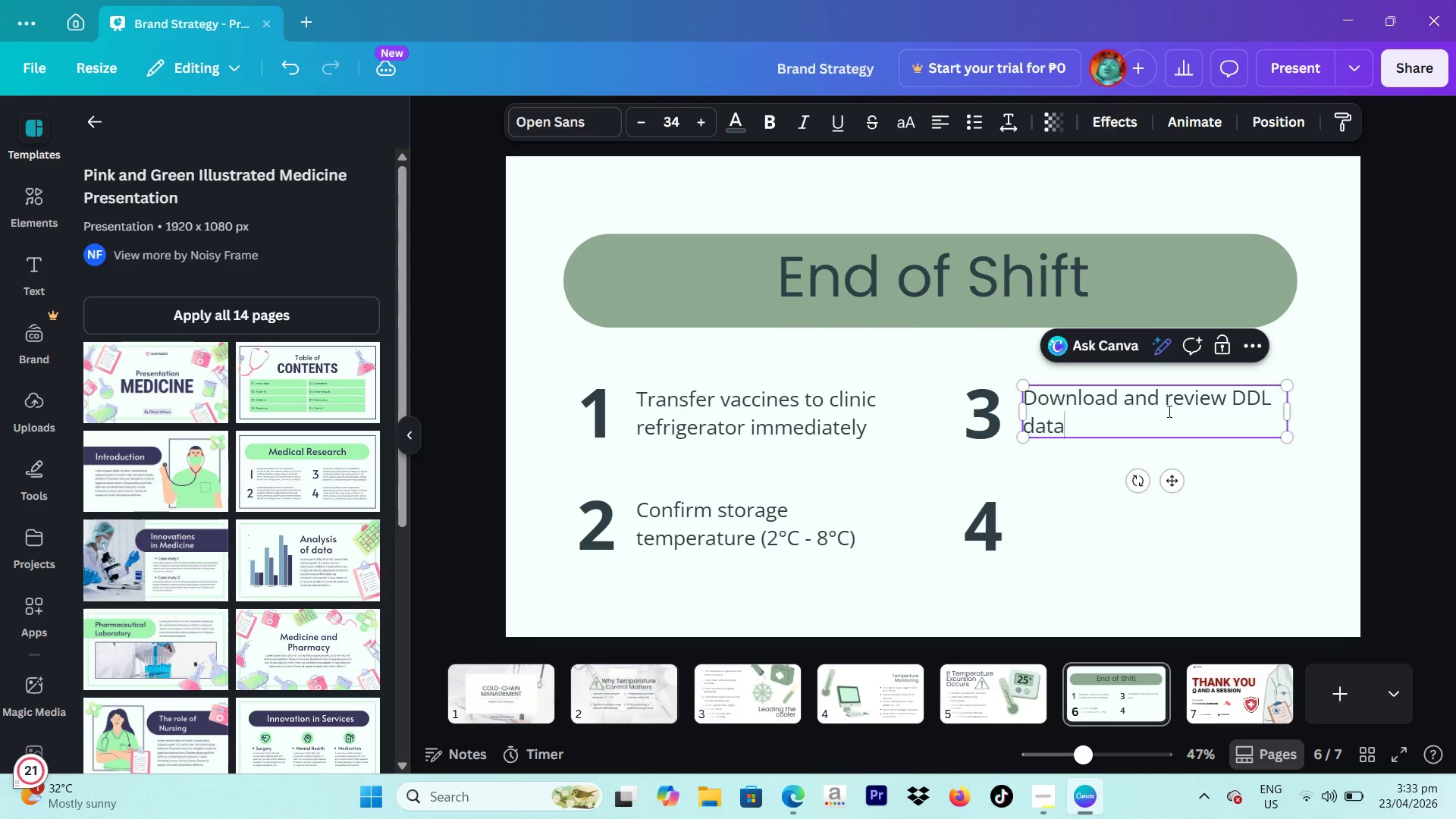 
left_click([1392, 414])
 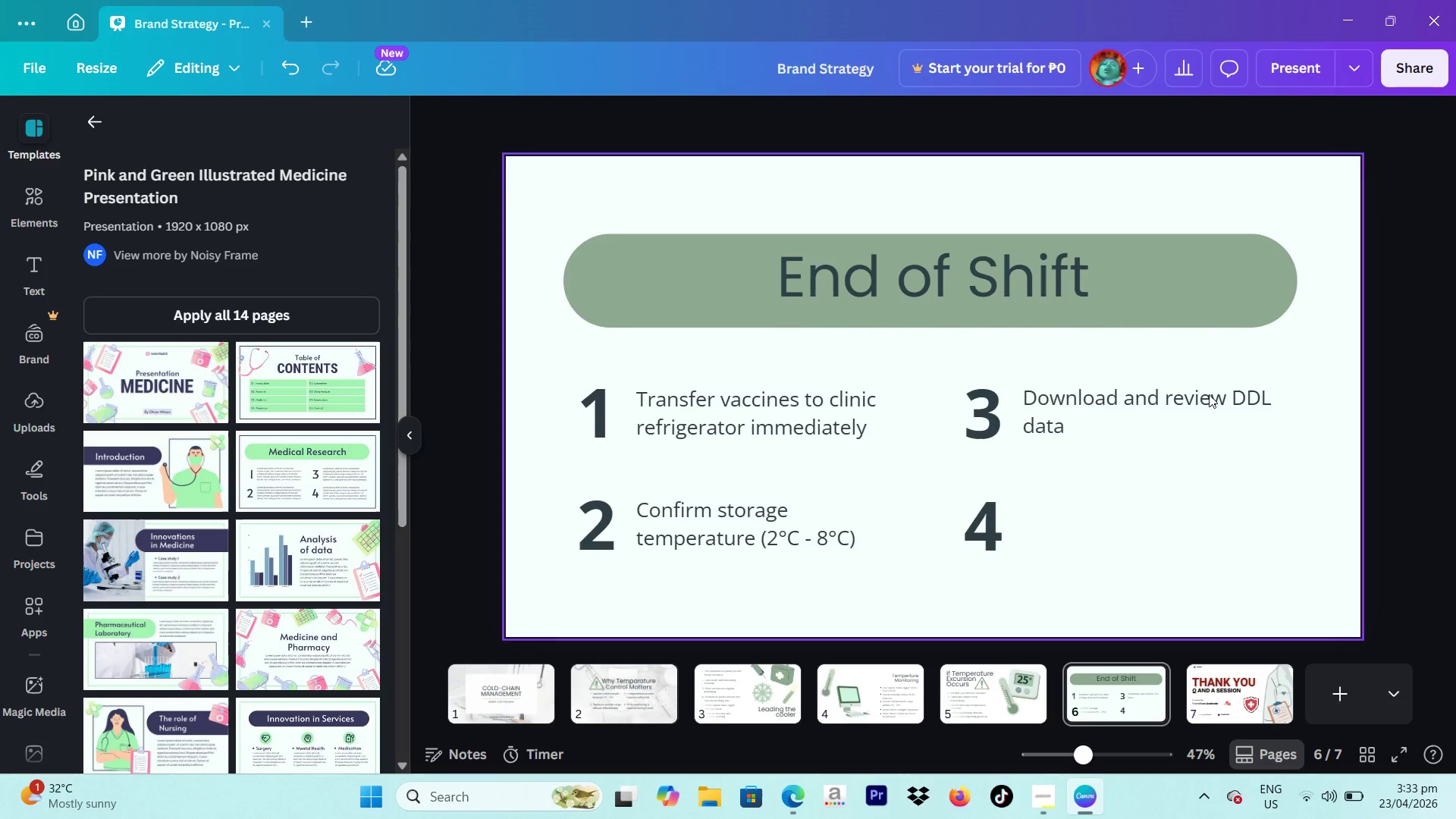 
left_click([991, 429])
 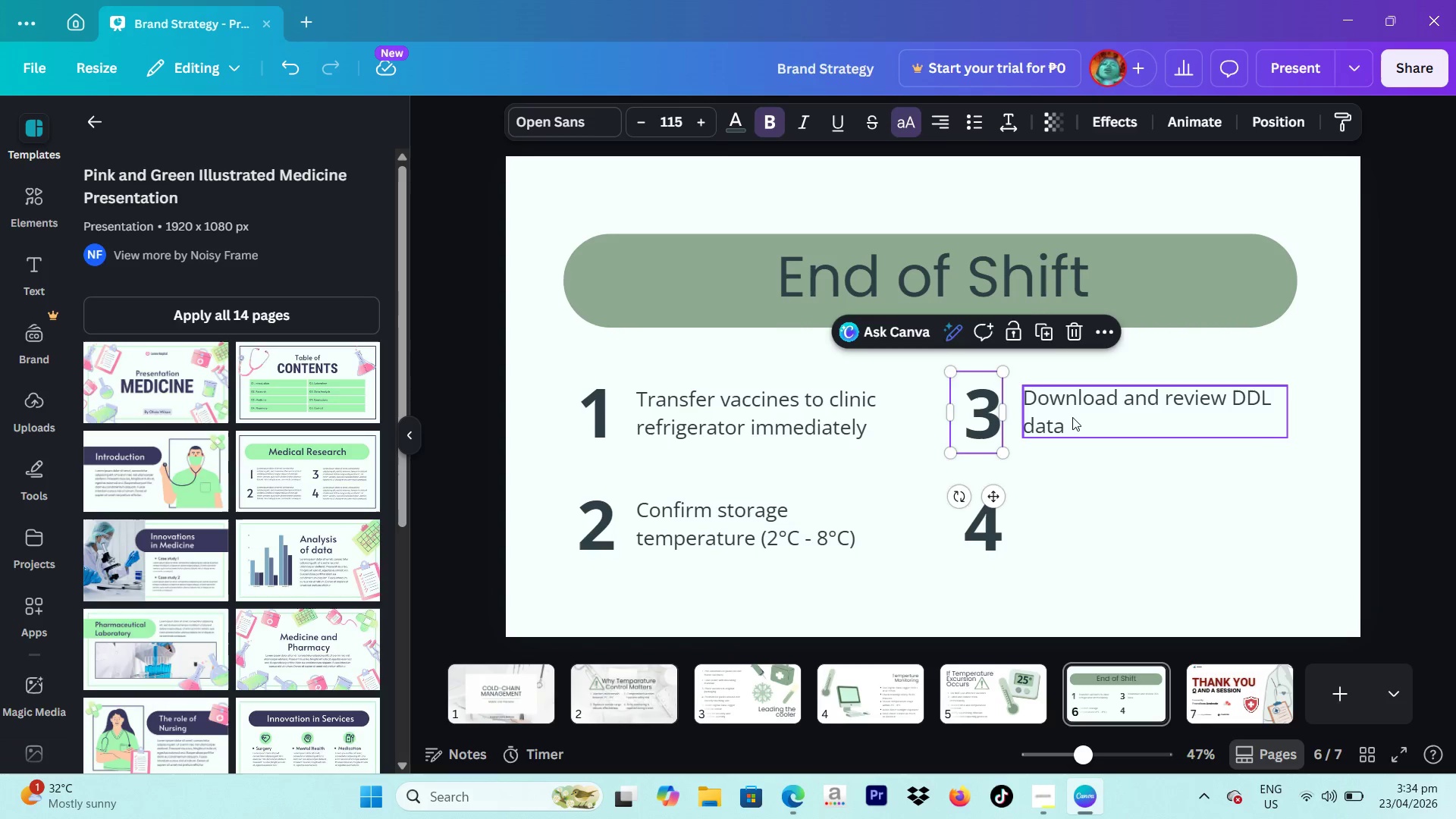 
left_click([1072, 417])
 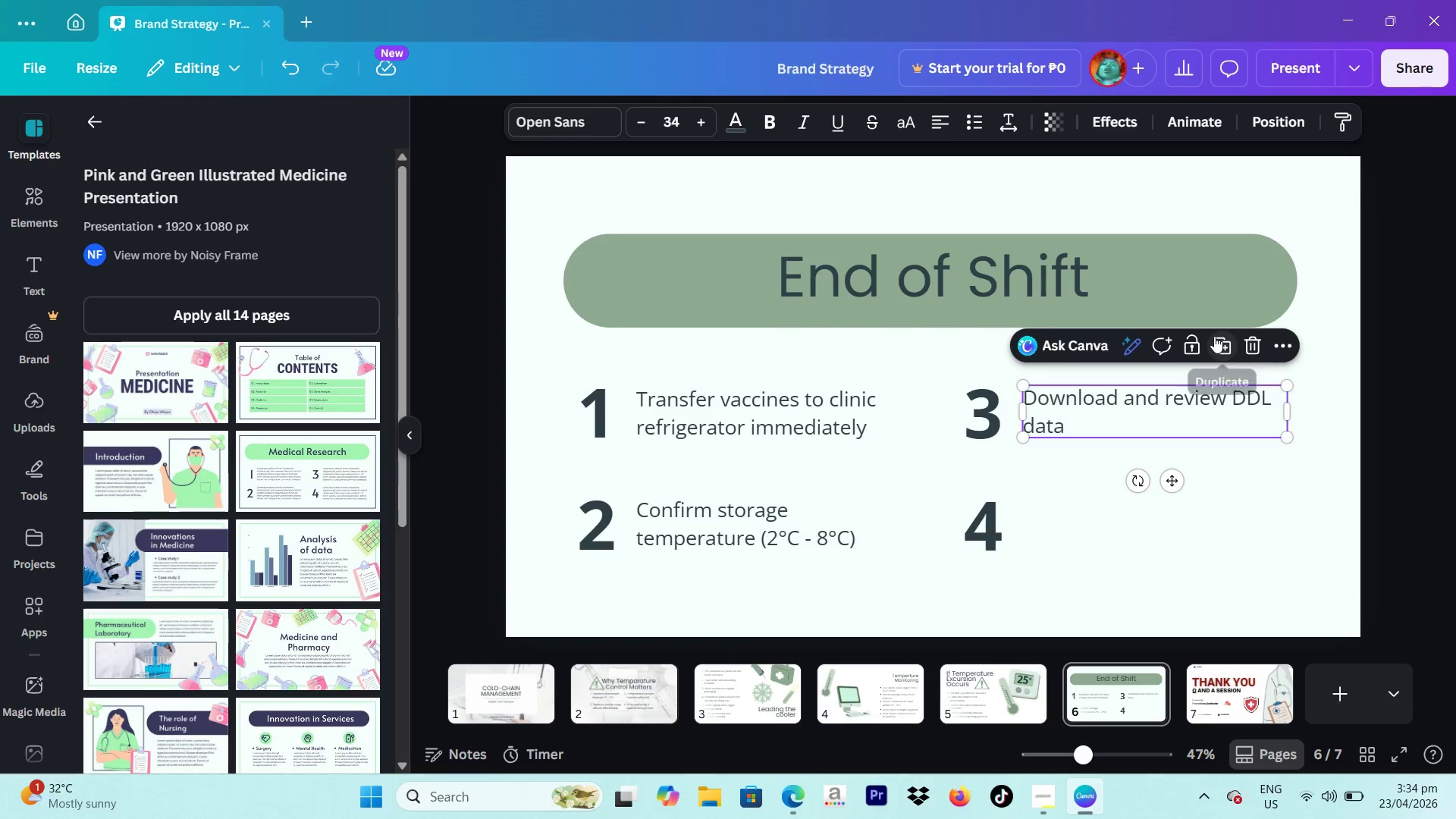 
left_click([1225, 341])
 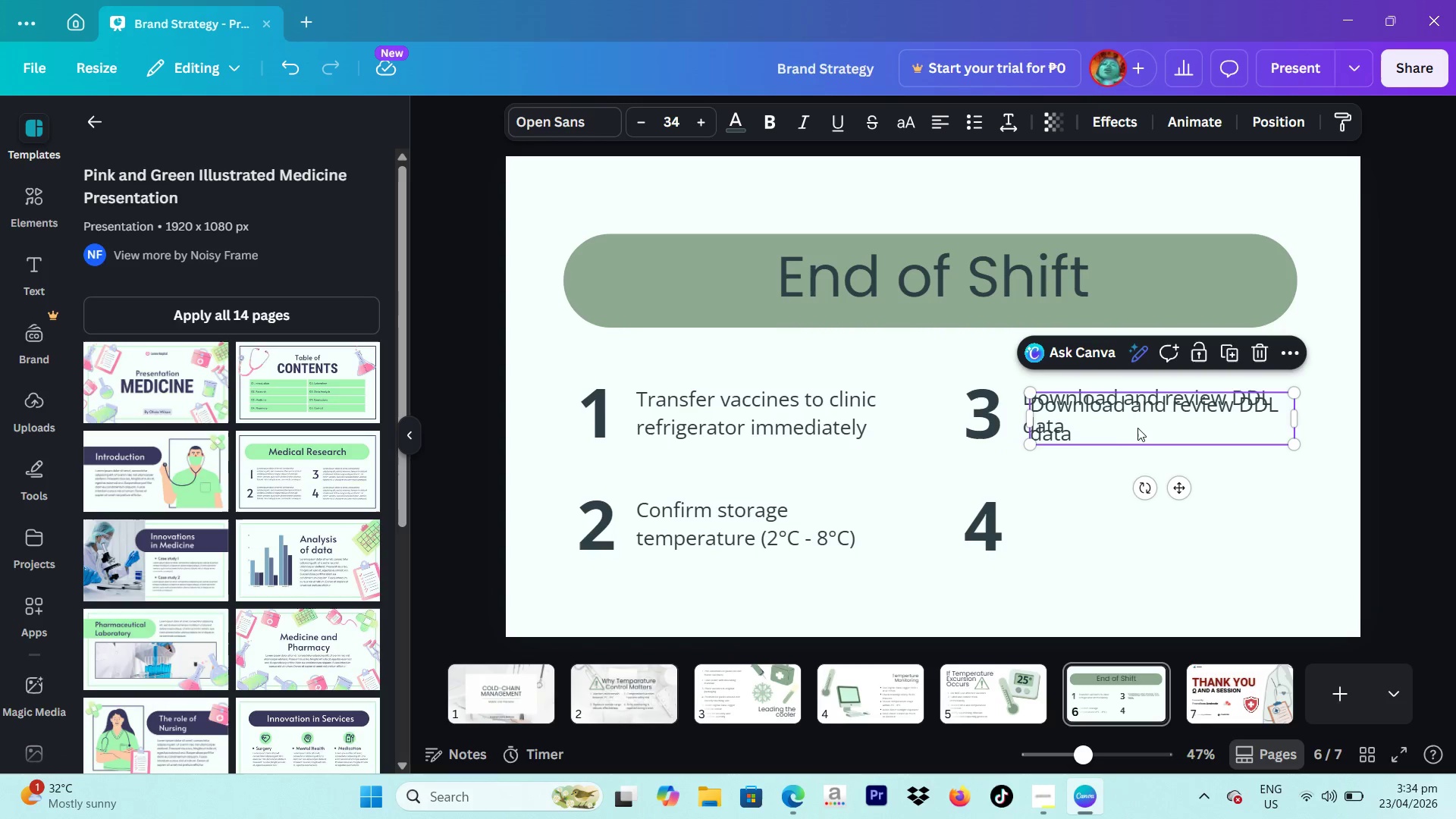 
left_click_drag(start_coordinate=[1135, 433], to_coordinate=[1130, 538])
 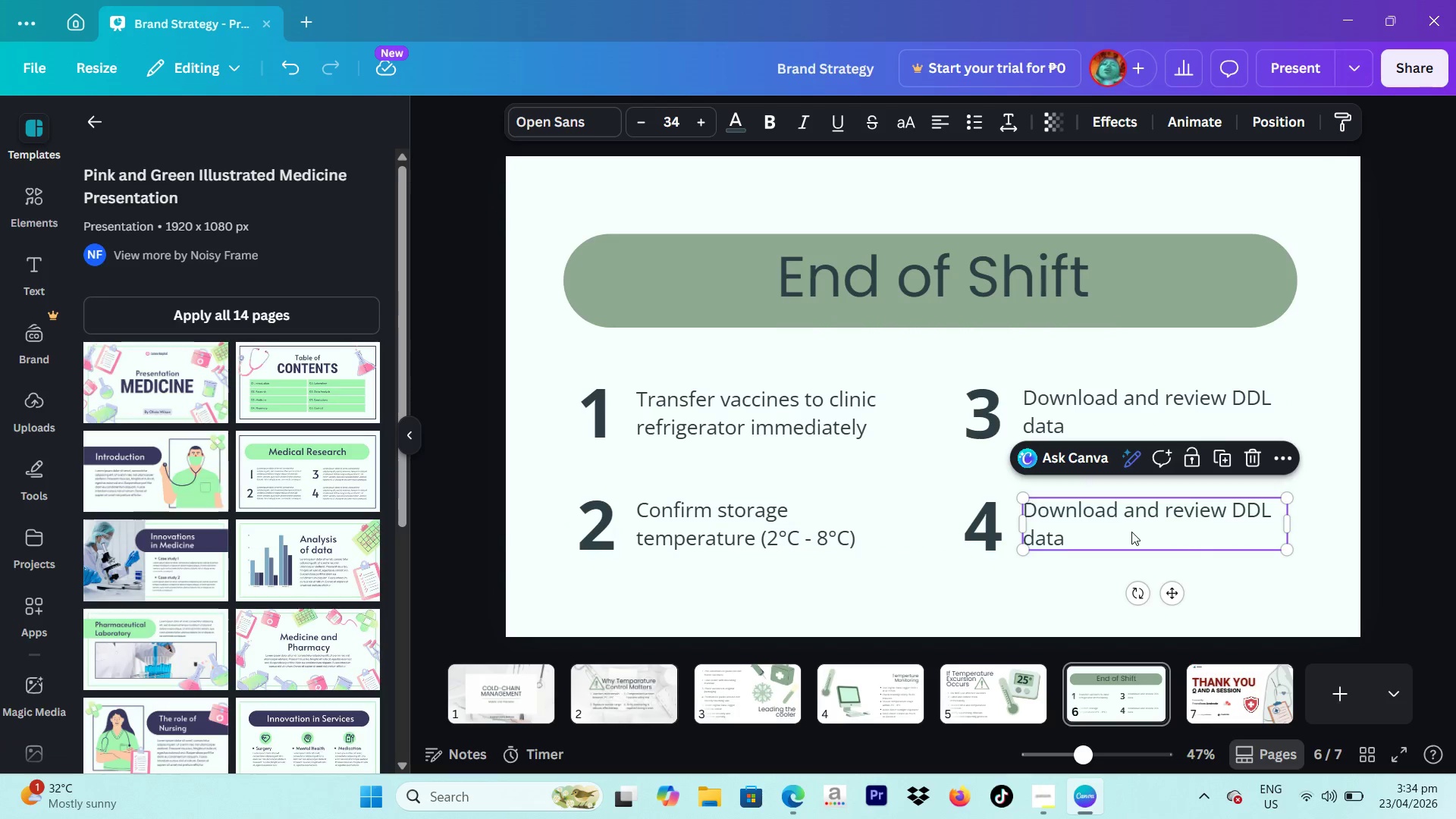 
left_click([1131, 532])
 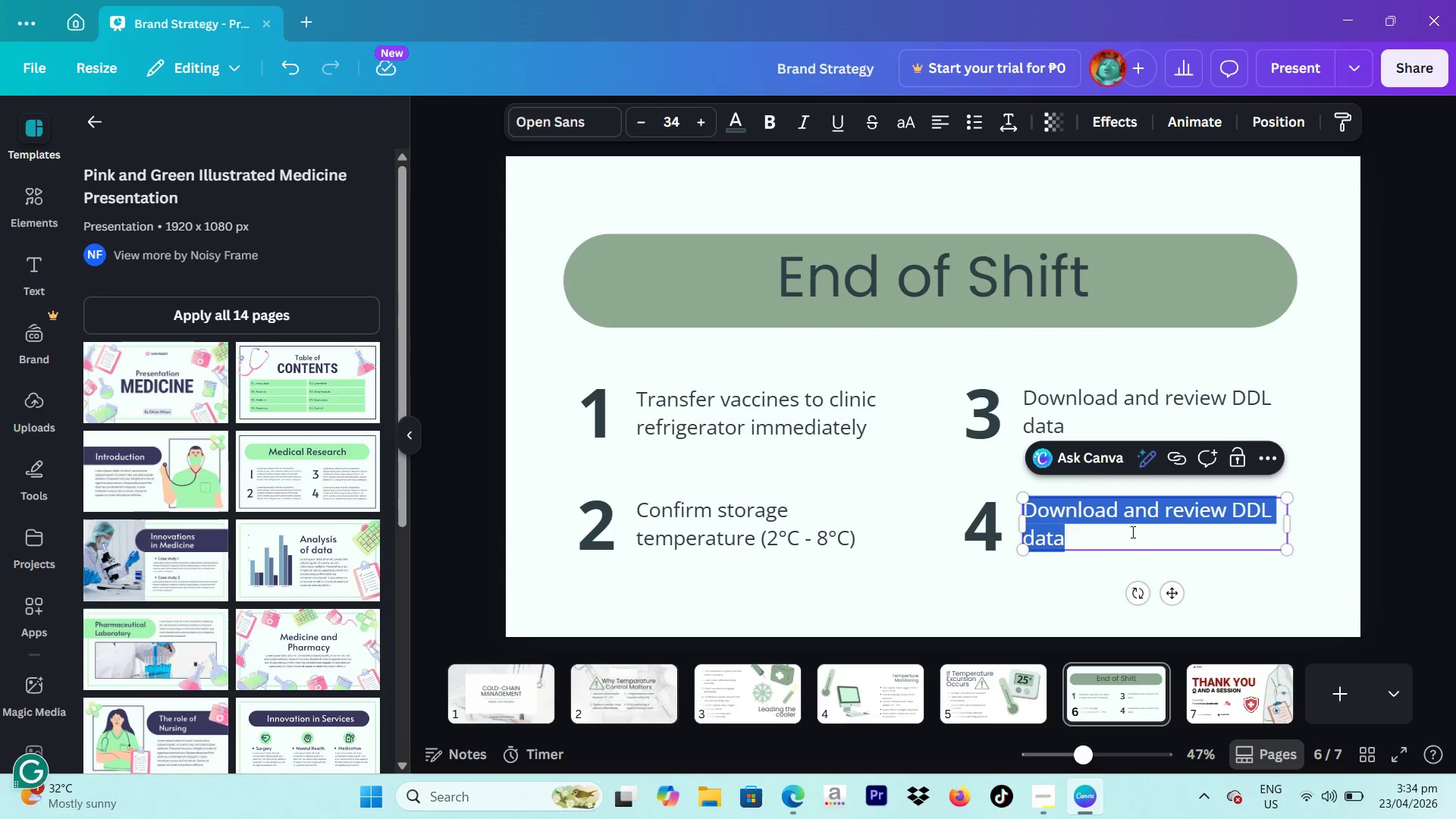 
type(Report any irregularities)
 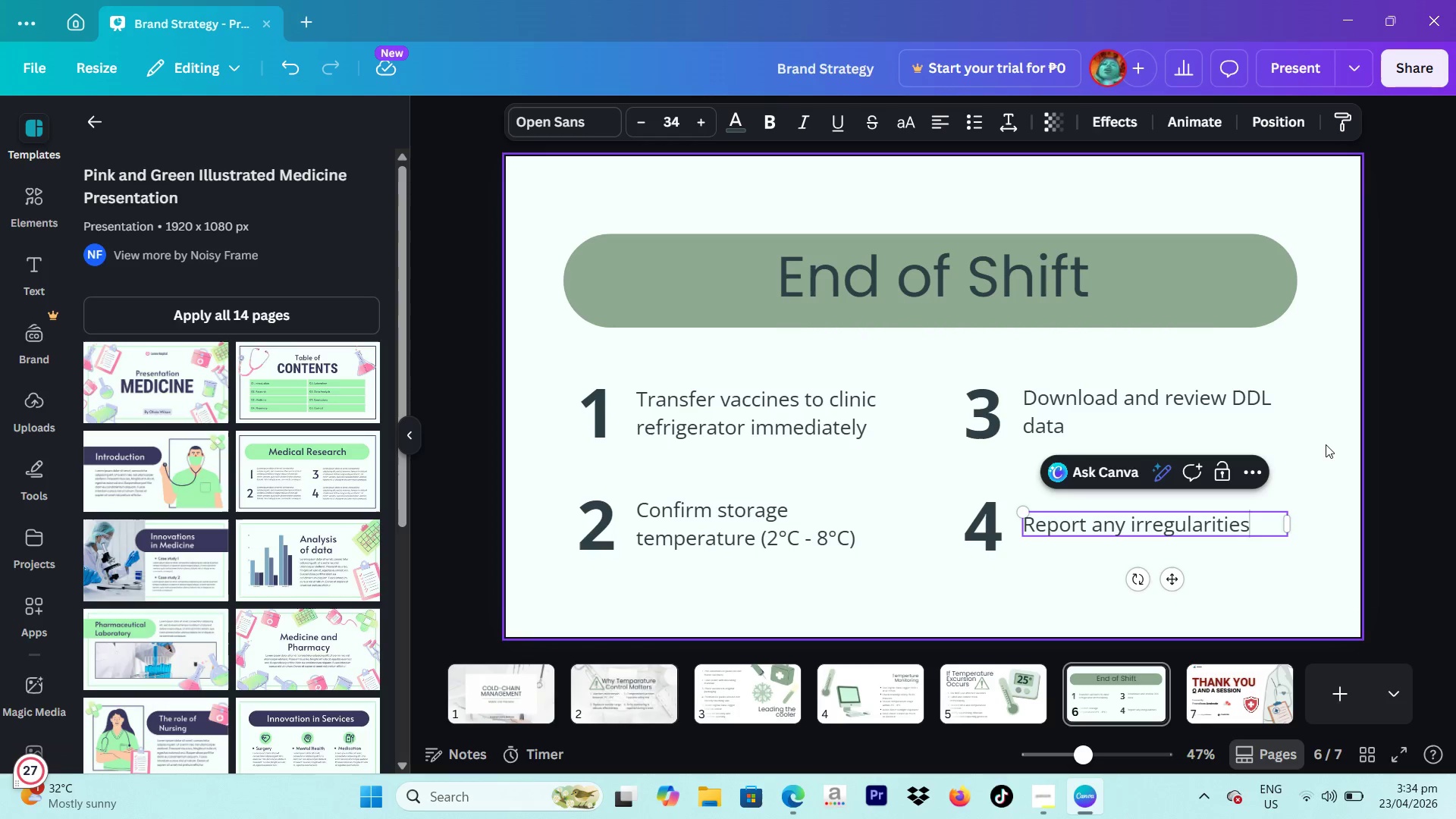 
left_click([1380, 448])
 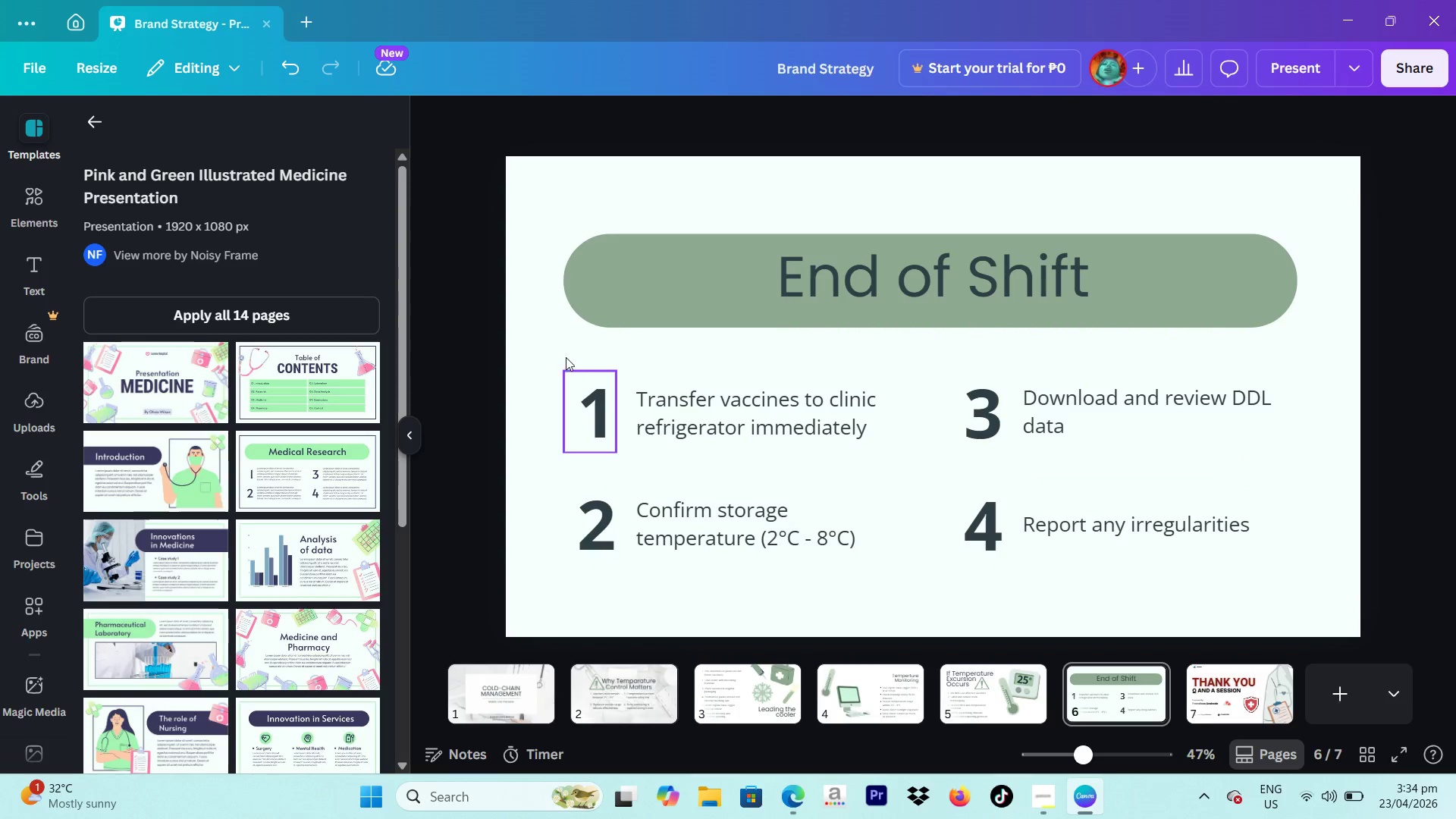 
left_click_drag(start_coordinate=[551, 333], to_coordinate=[1155, 564])
 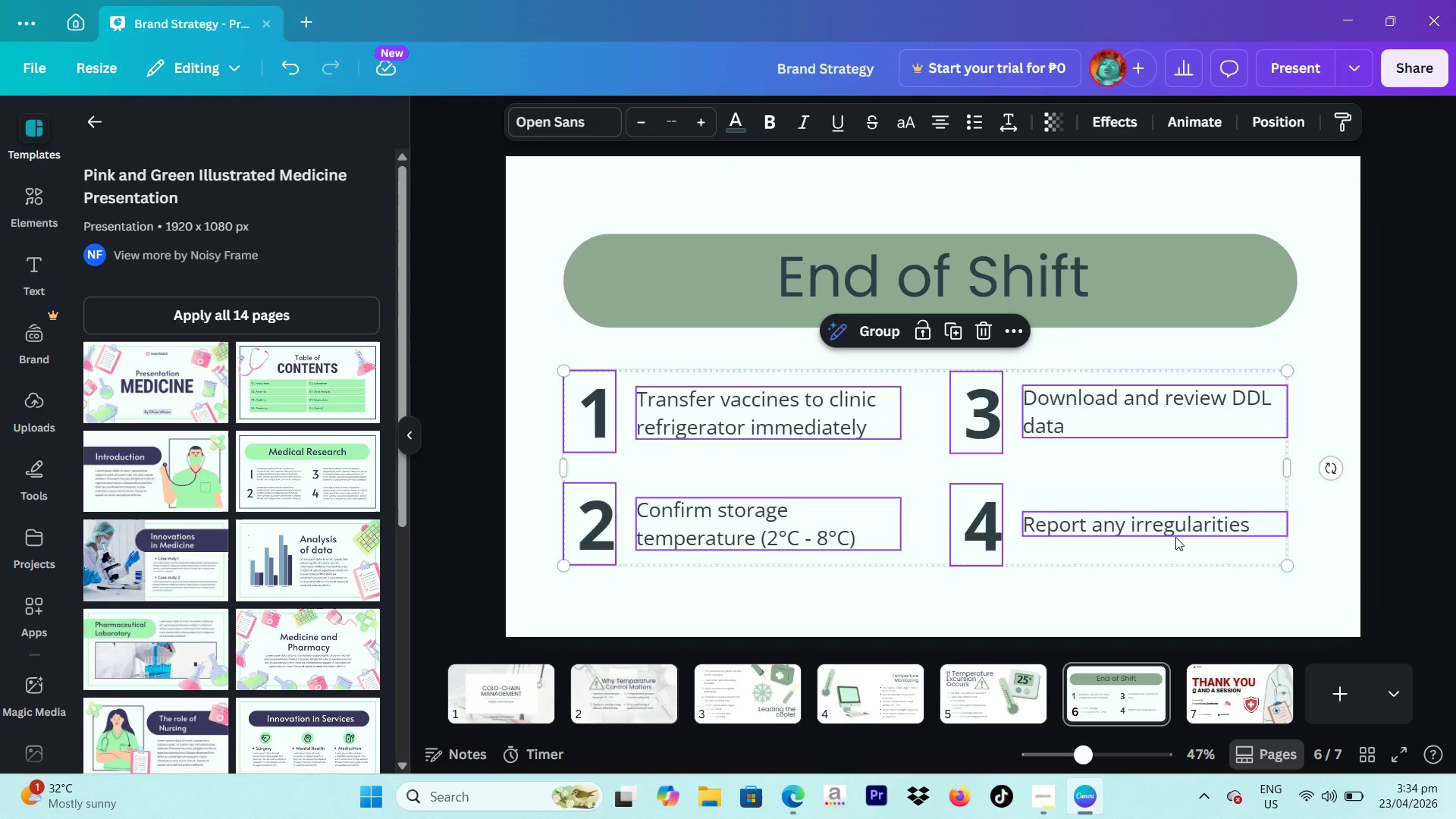 
hold_key(key=ArrowUp, duration=1.52)
 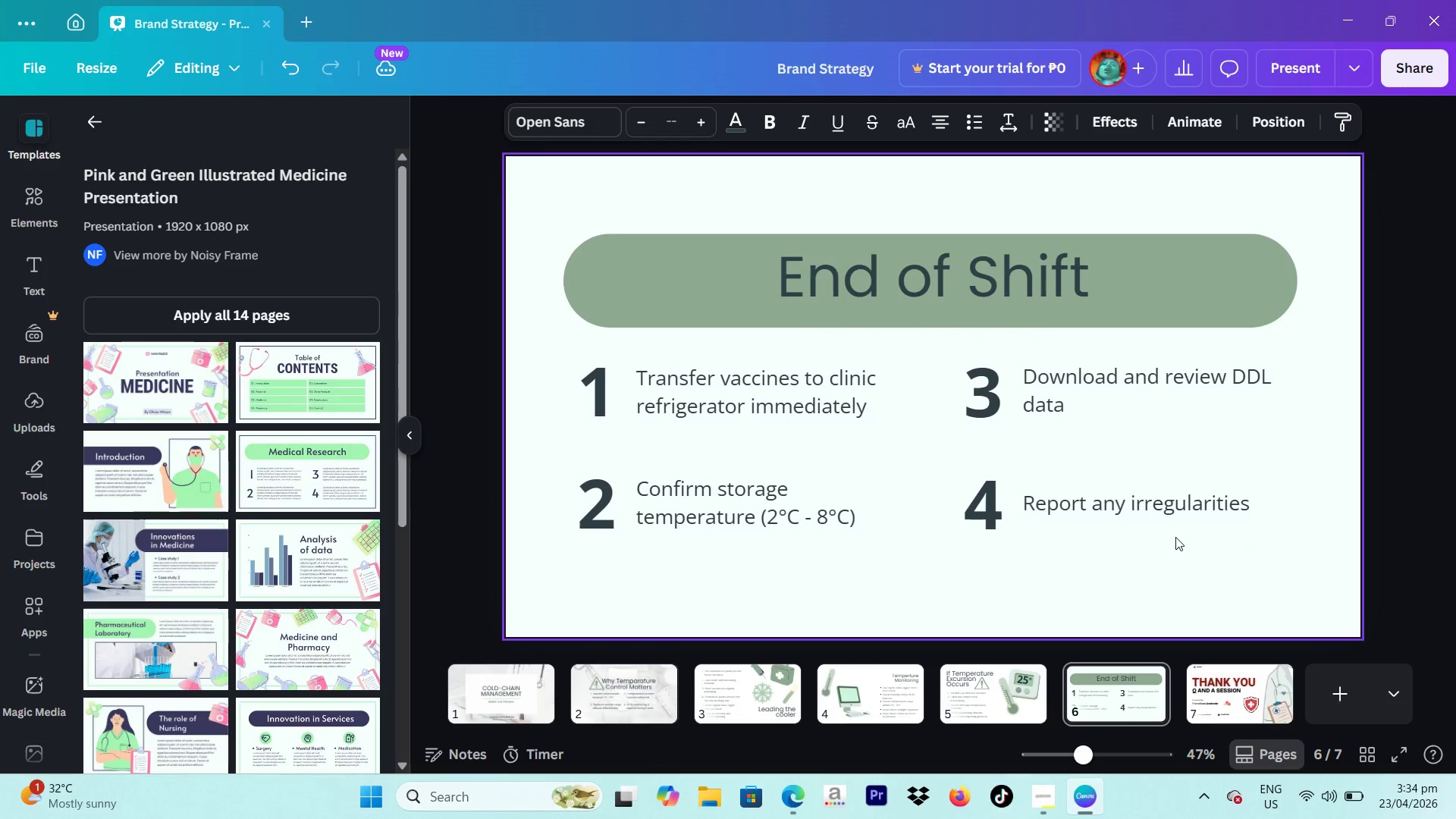 
hold_key(key=ArrowUp, duration=0.86)
 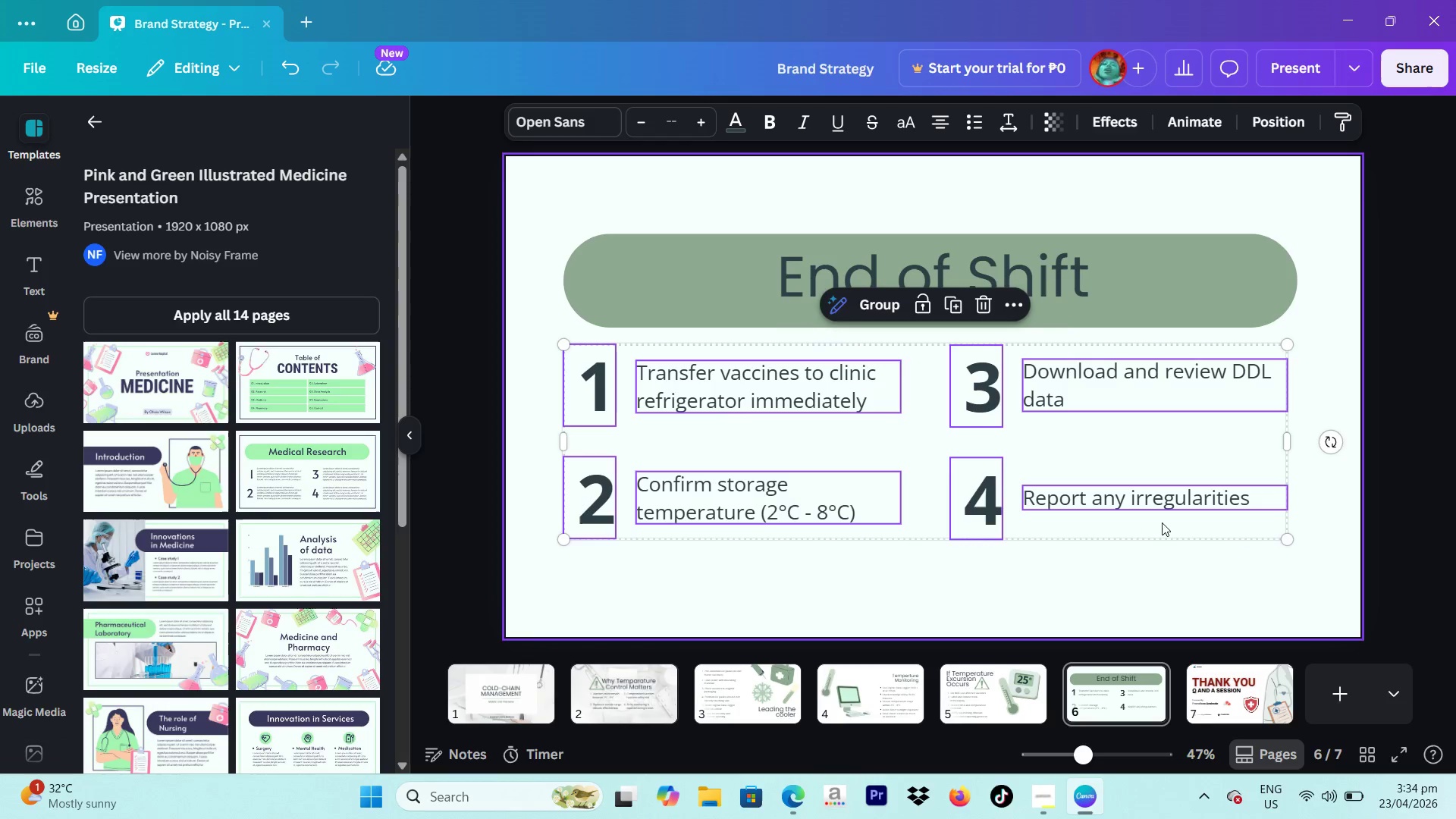 
left_click([1169, 576])
 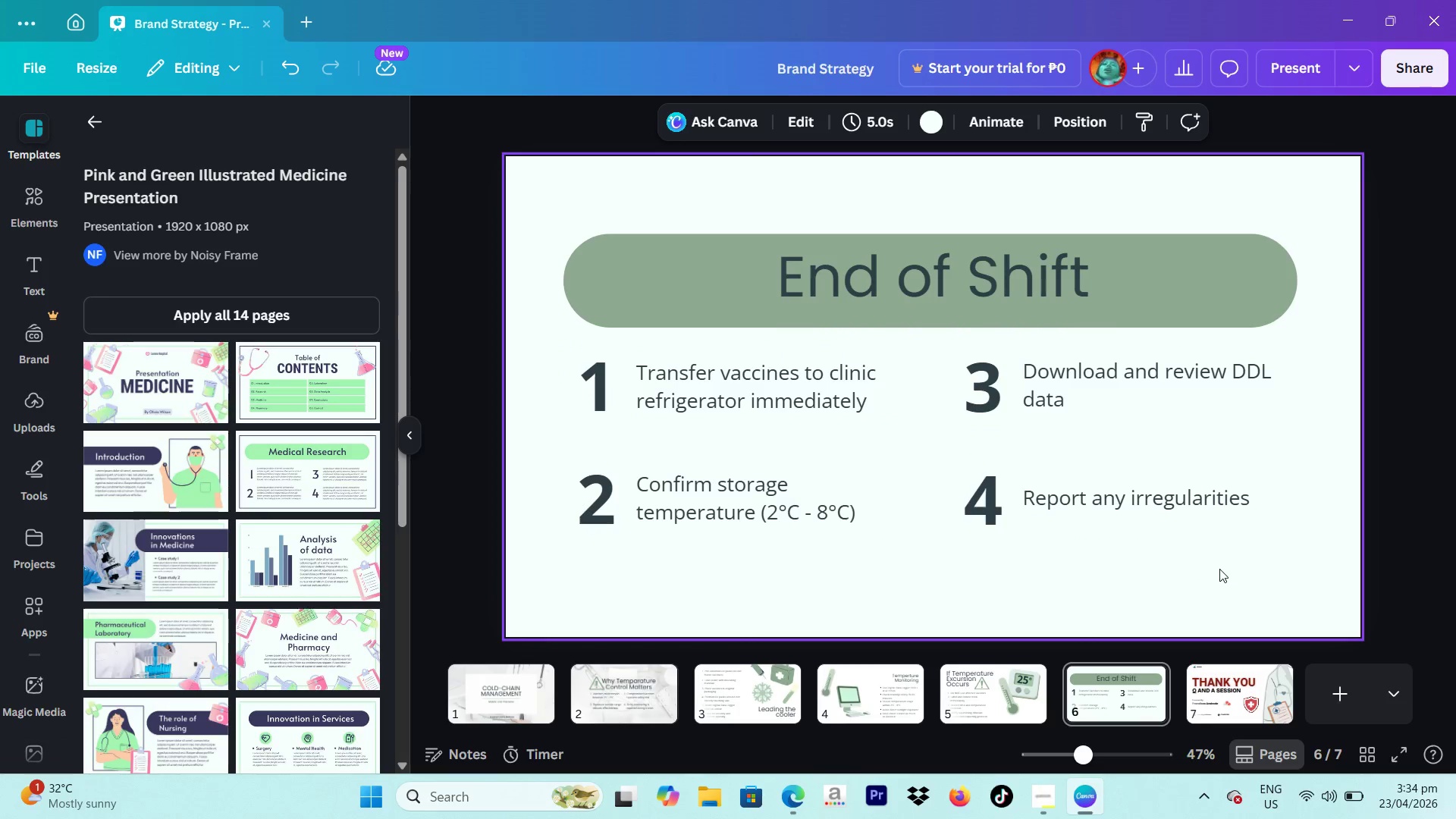 
left_click_drag(start_coordinate=[1219, 569], to_coordinate=[936, 500])
 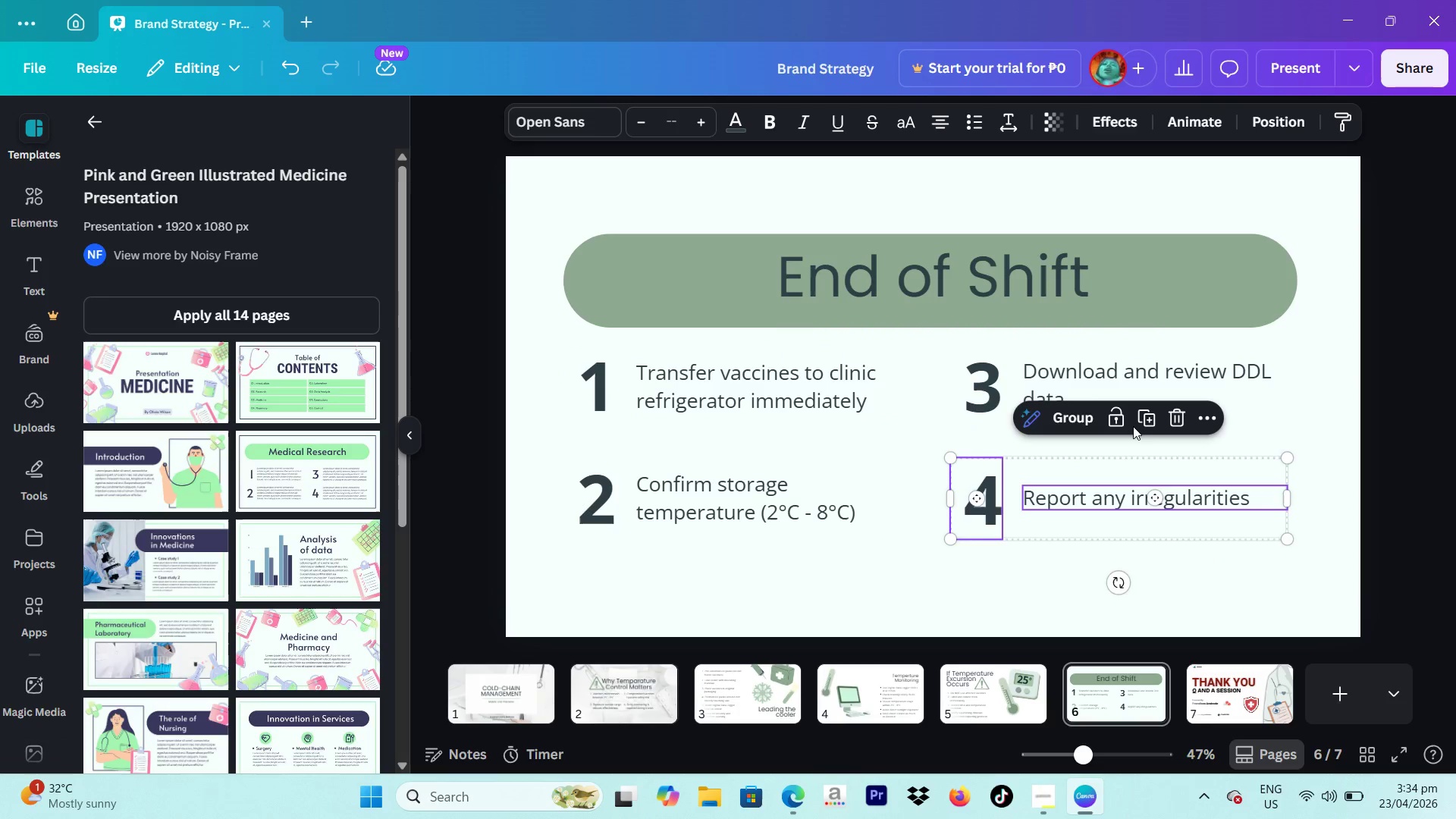 
left_click([1142, 425])
 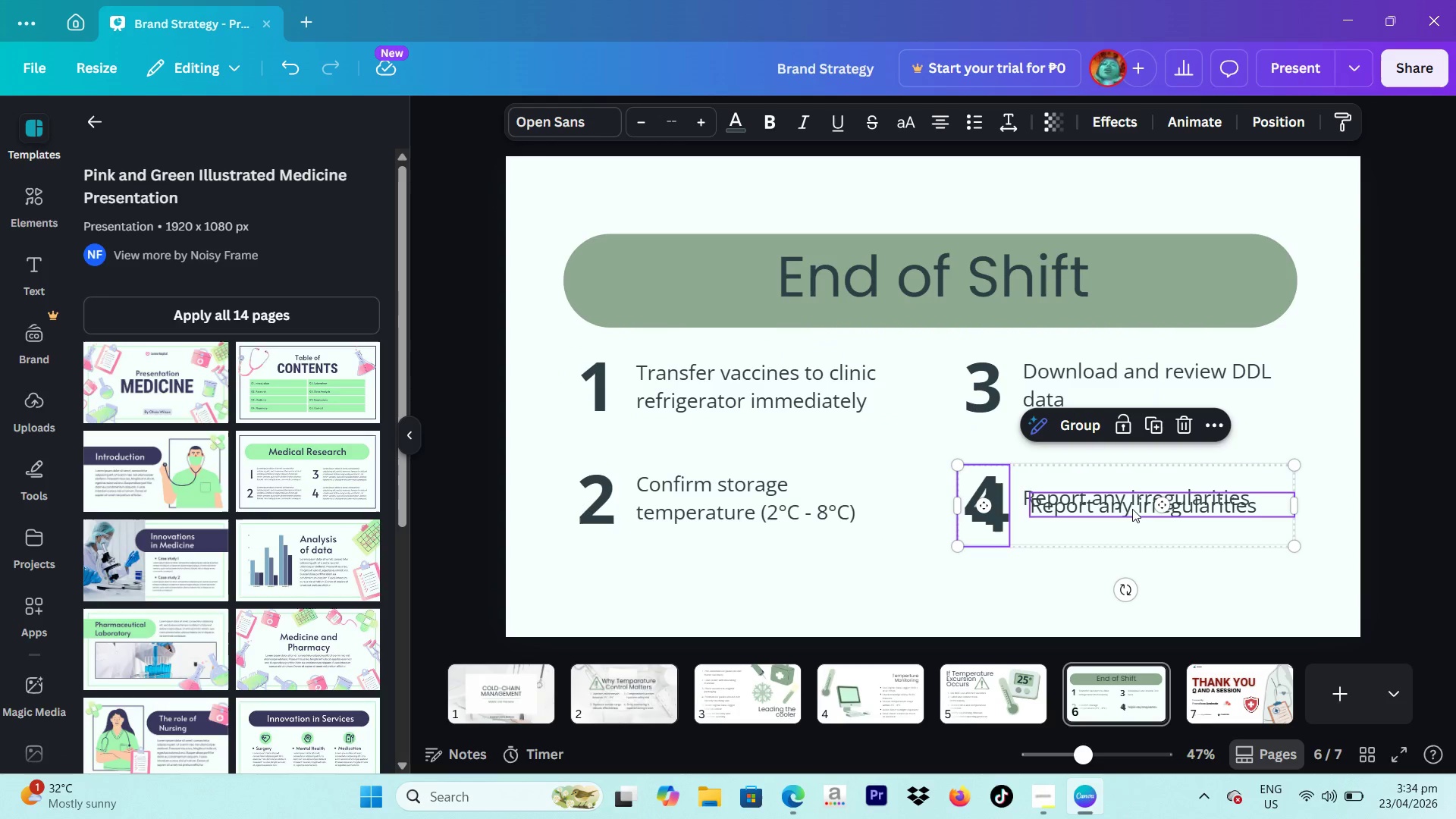 
left_click_drag(start_coordinate=[1135, 510], to_coordinate=[949, 577])
 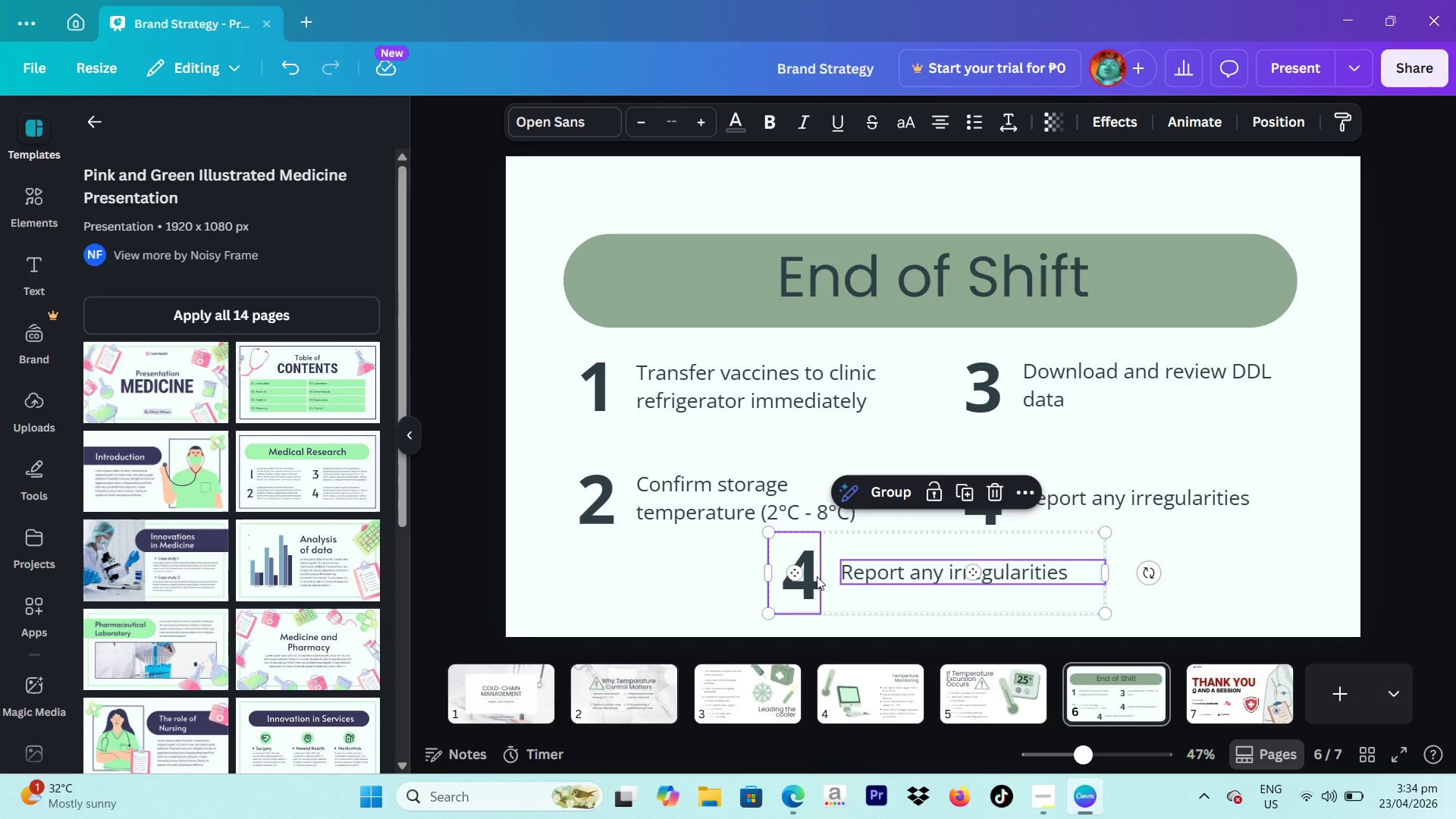 
left_click([785, 588])
 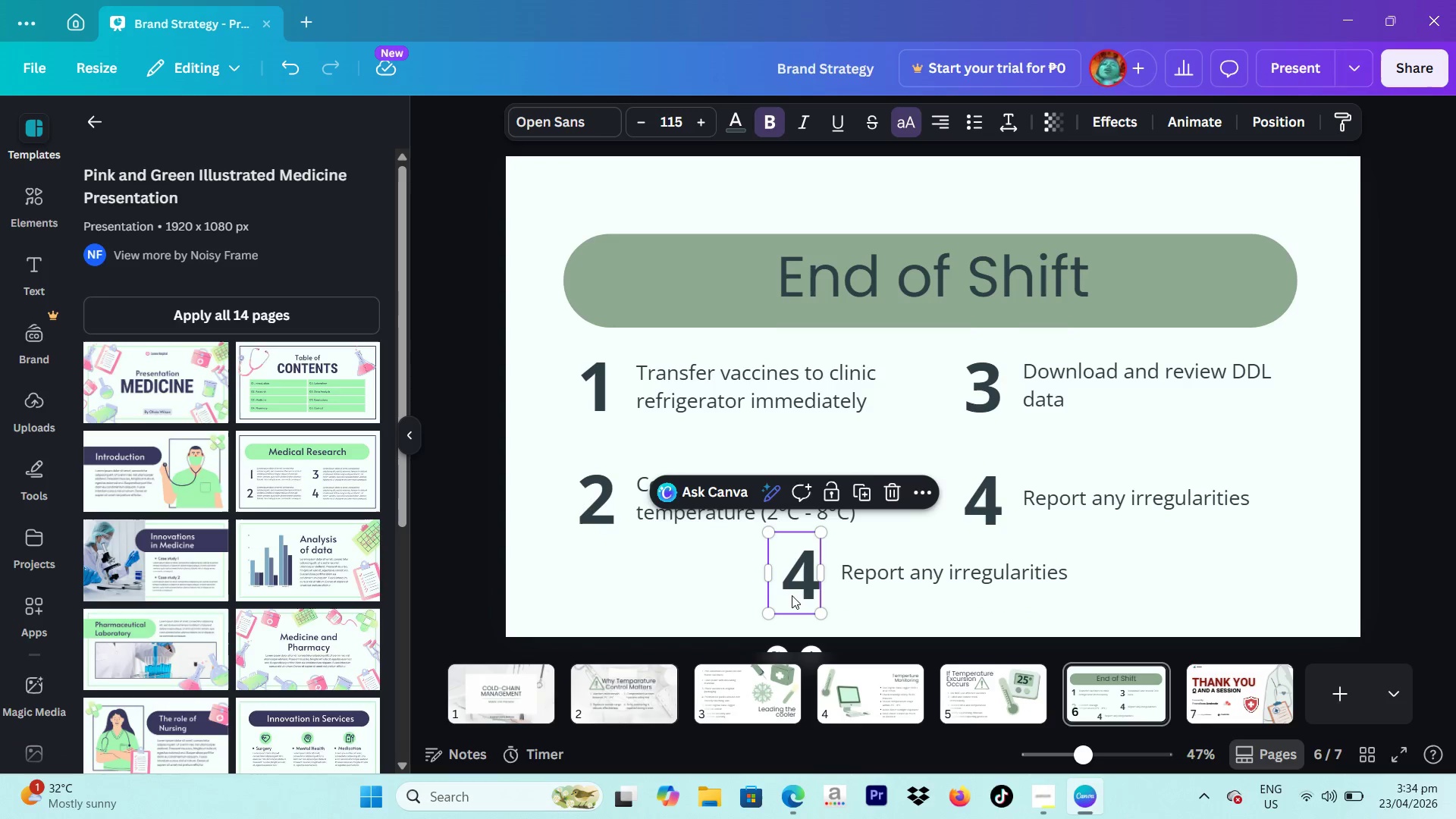 
left_click([792, 595])
 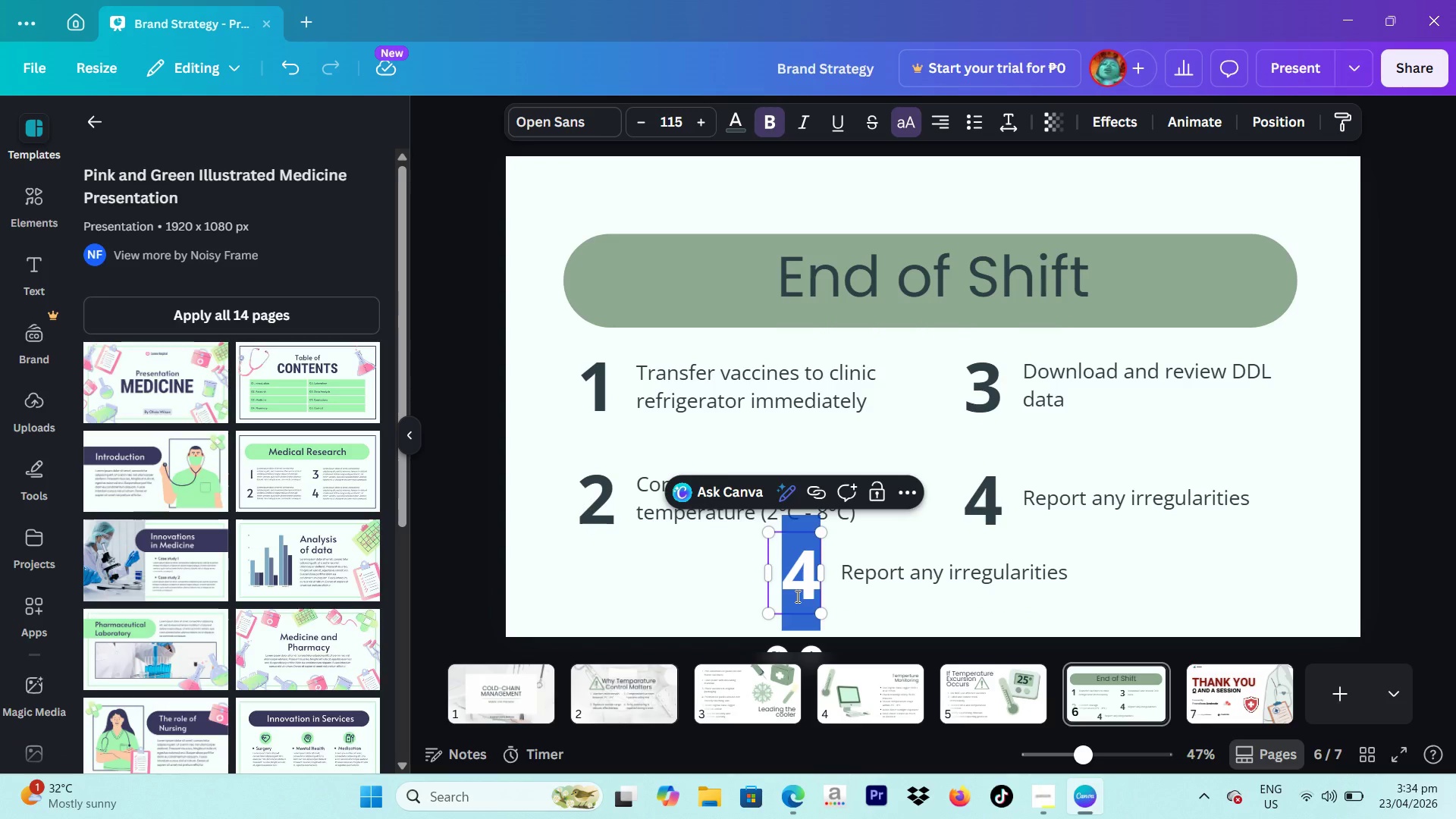 
key(5)
 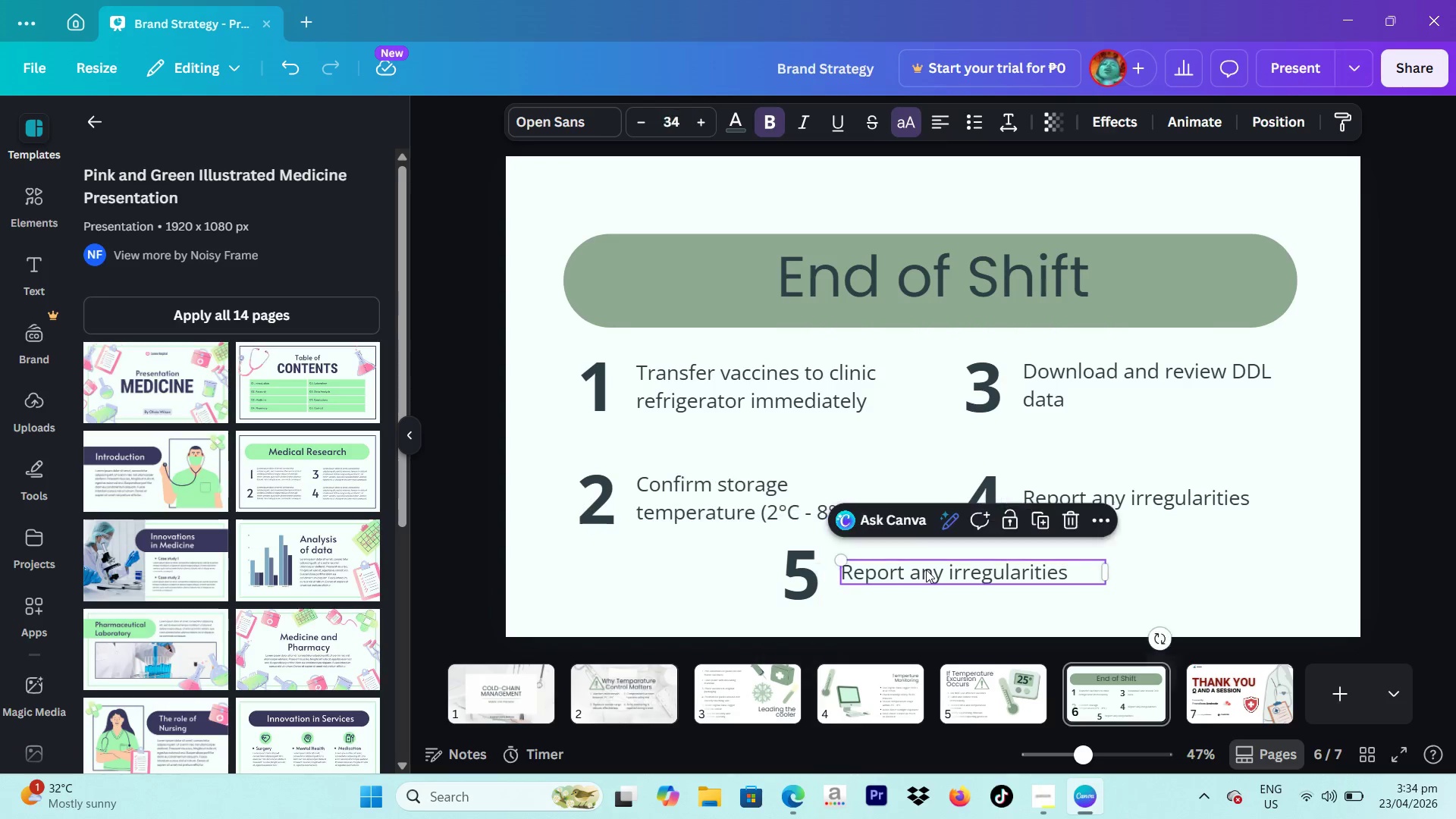 
double_click([926, 570])
 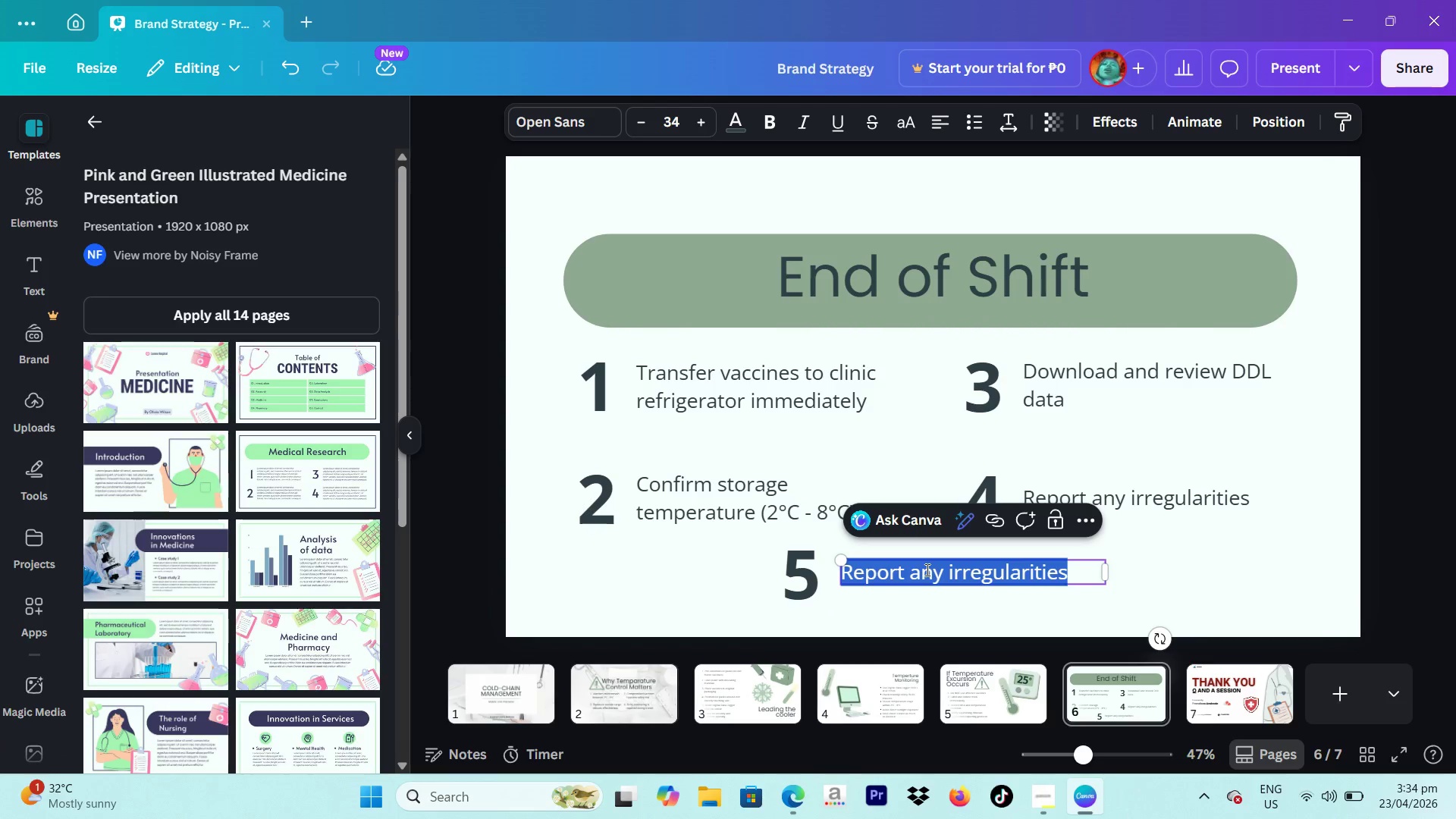 
type(Clean and reset cooler for next use)
 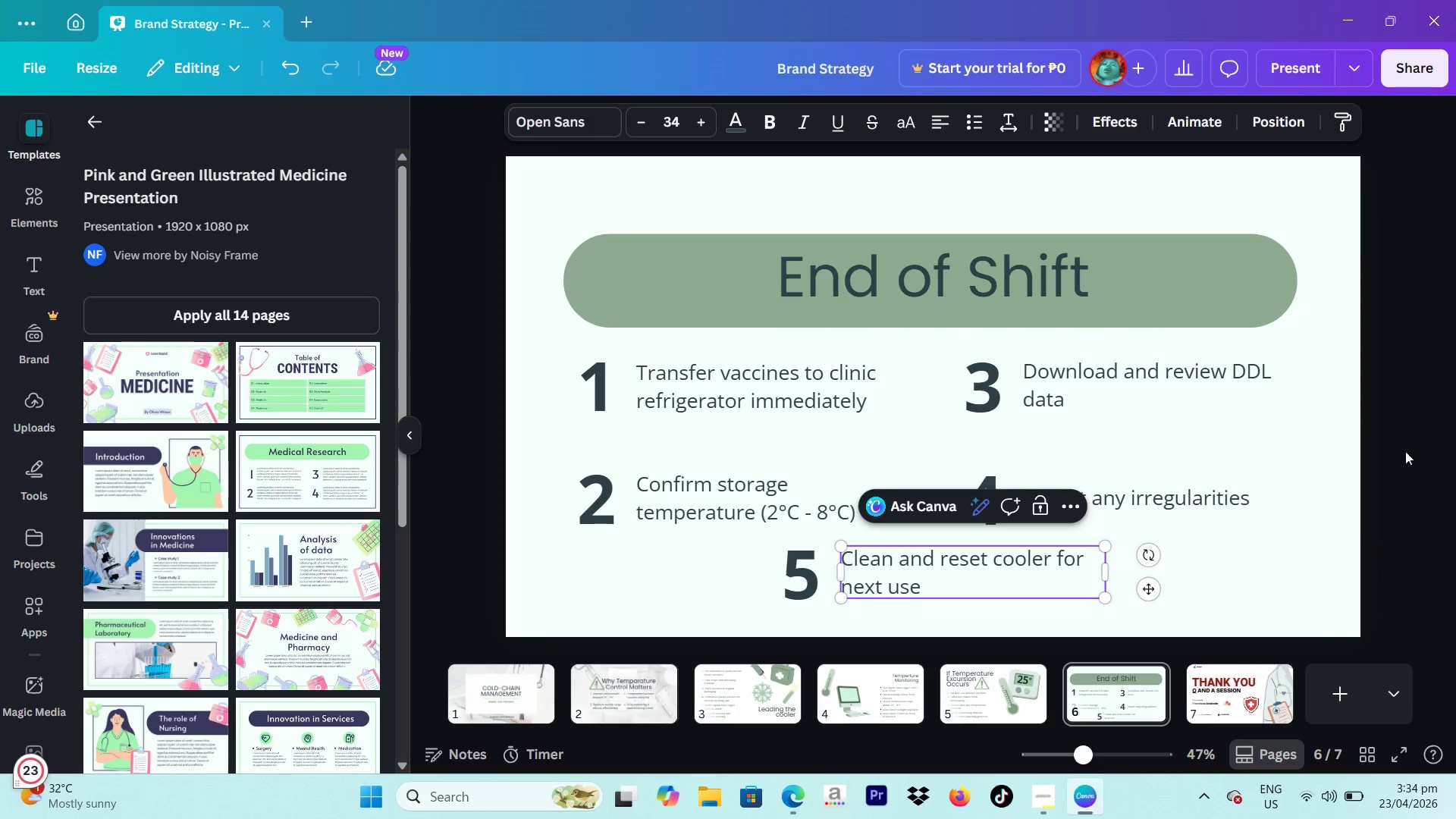 
left_click([1393, 438])
 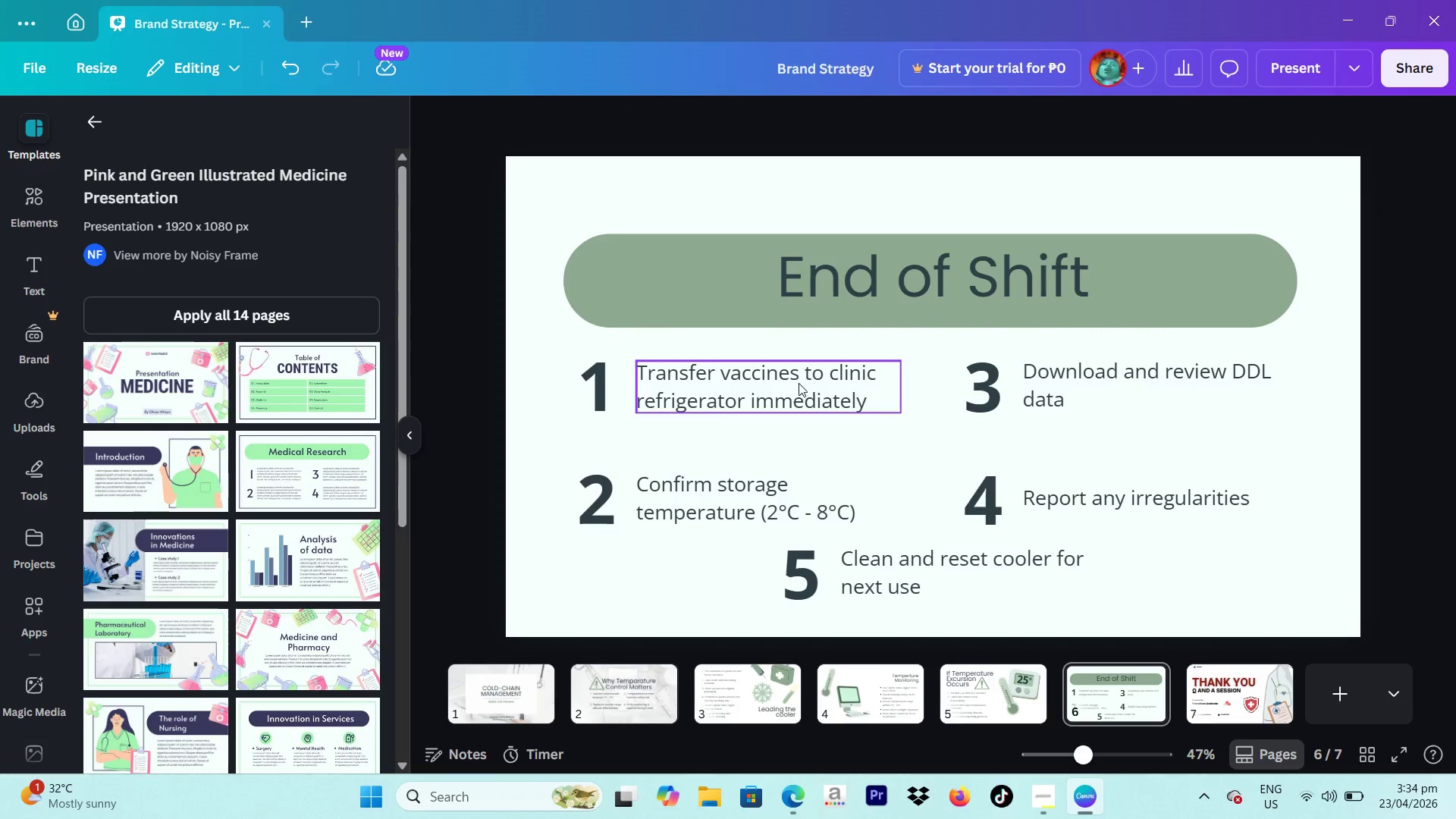 
left_click([923, 568])
 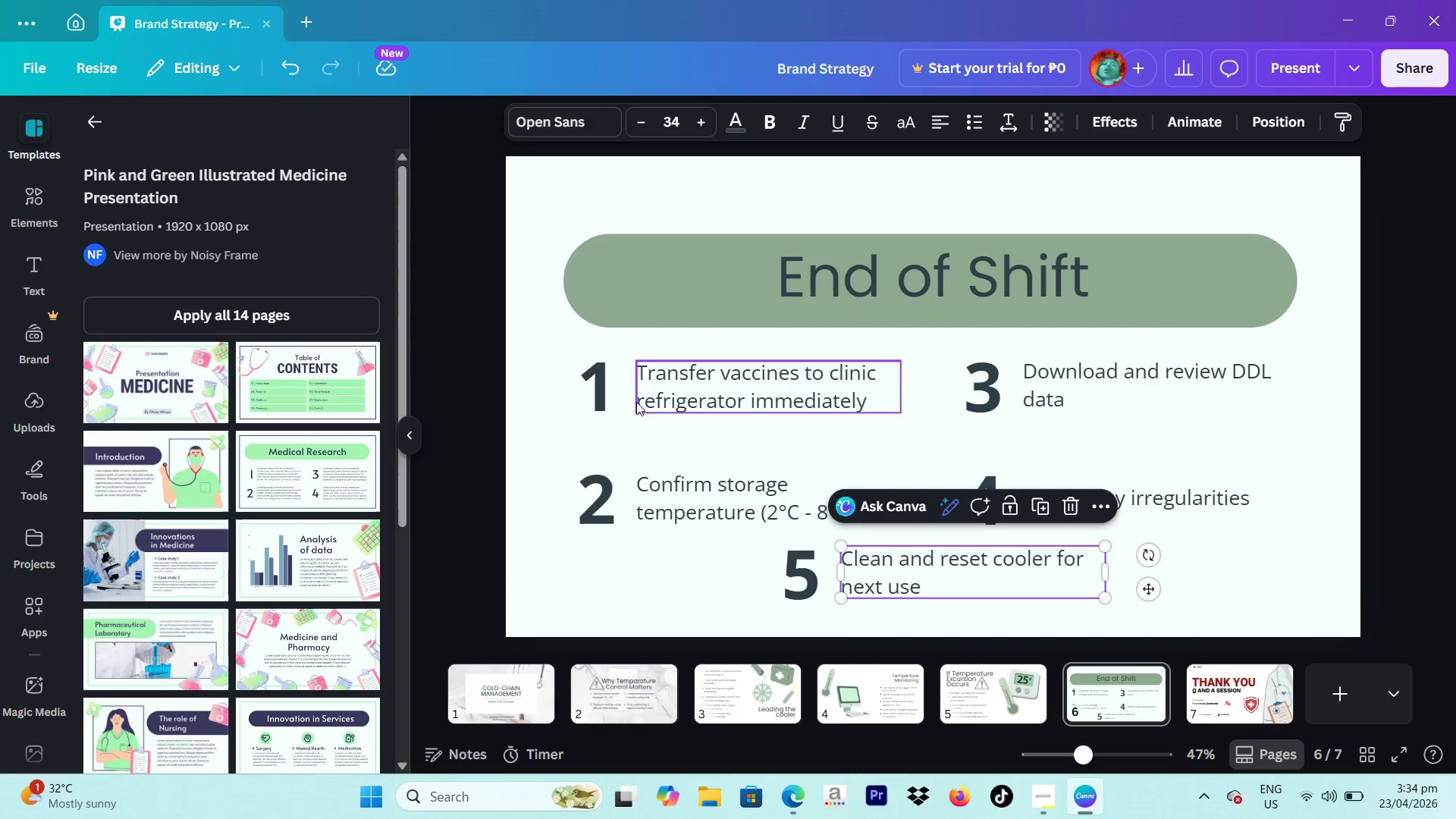 
left_click([610, 397])
 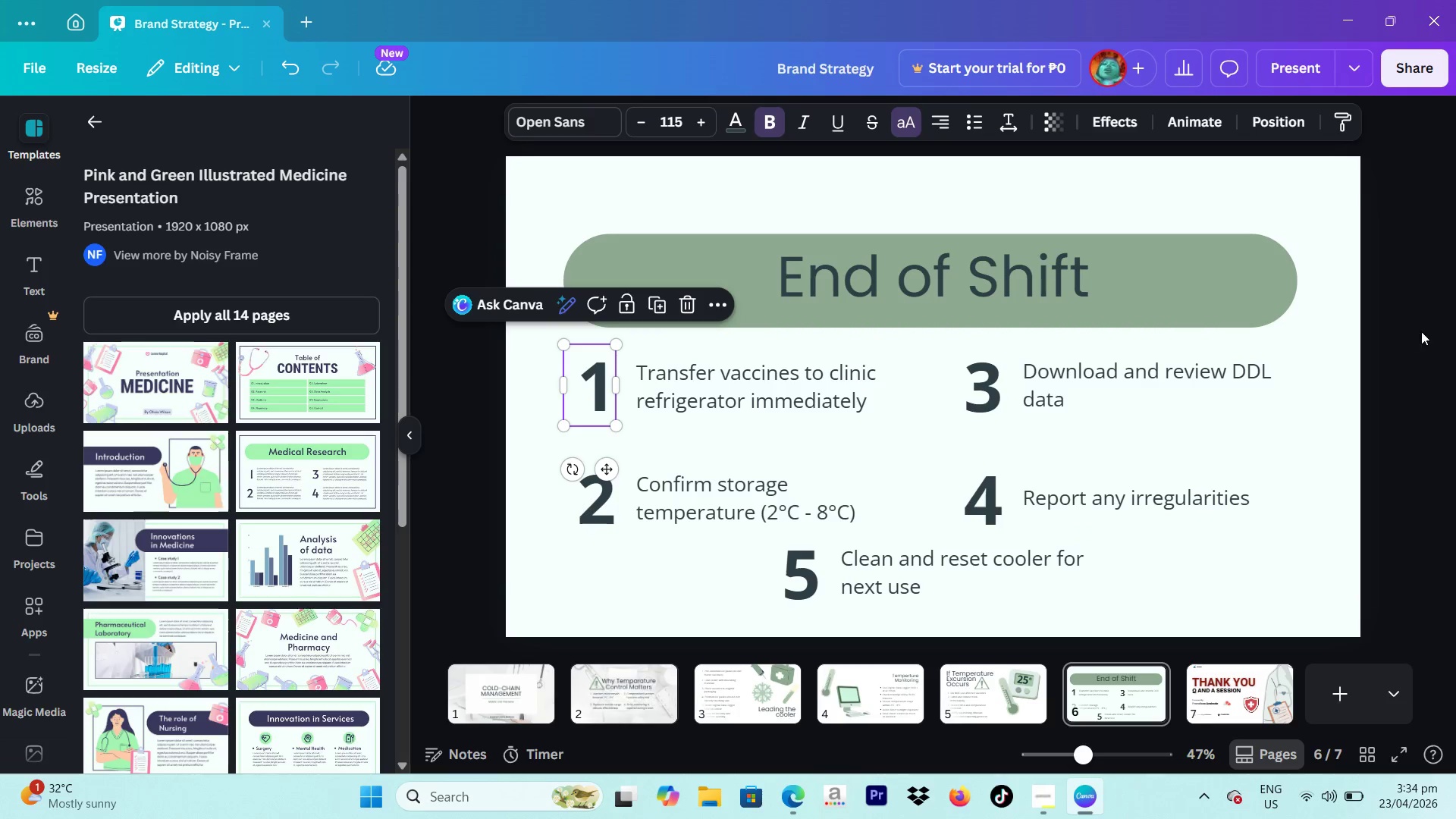 
left_click([1455, 322])
 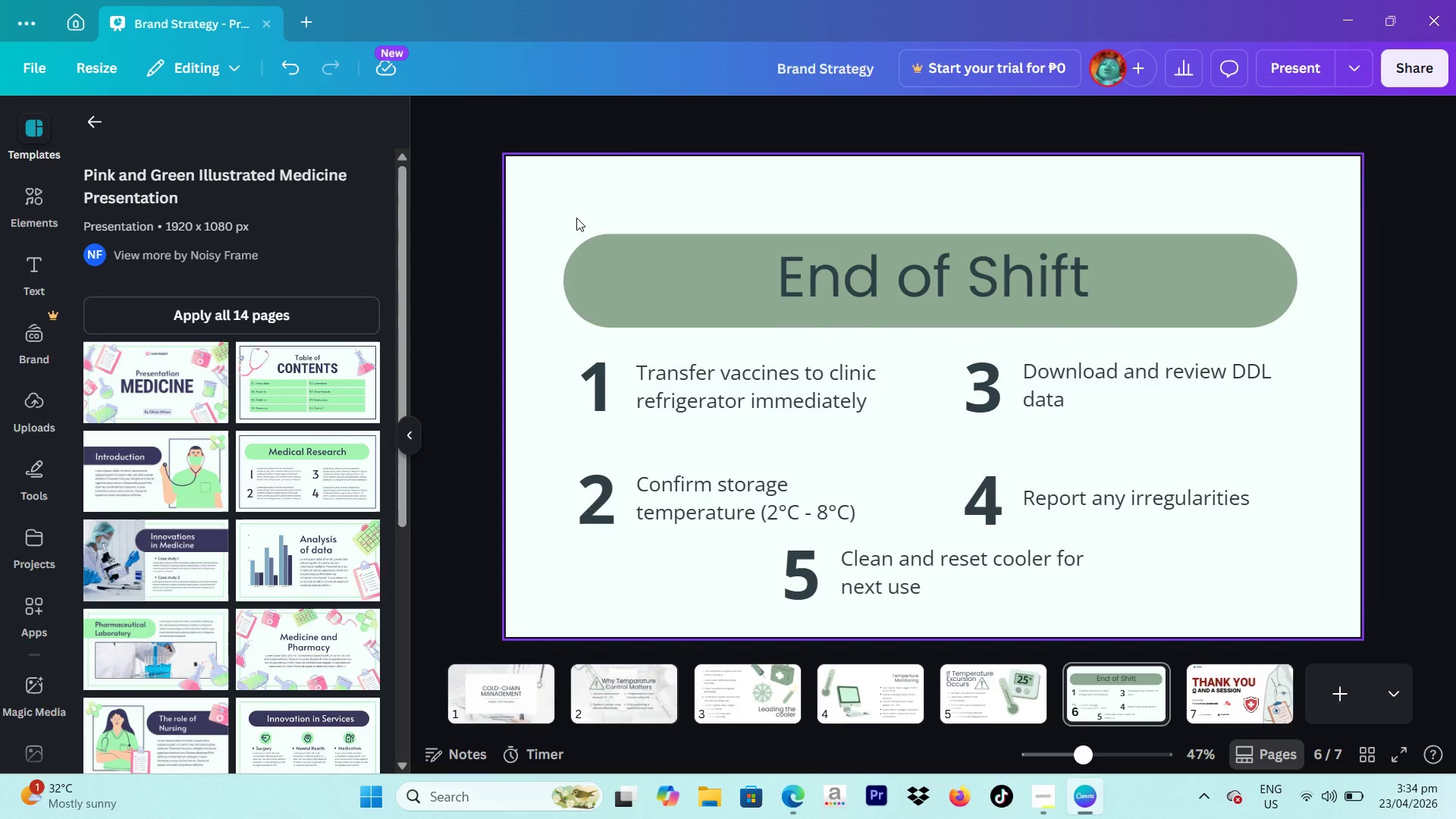 
left_click_drag(start_coordinate=[573, 218], to_coordinate=[1135, 580])
 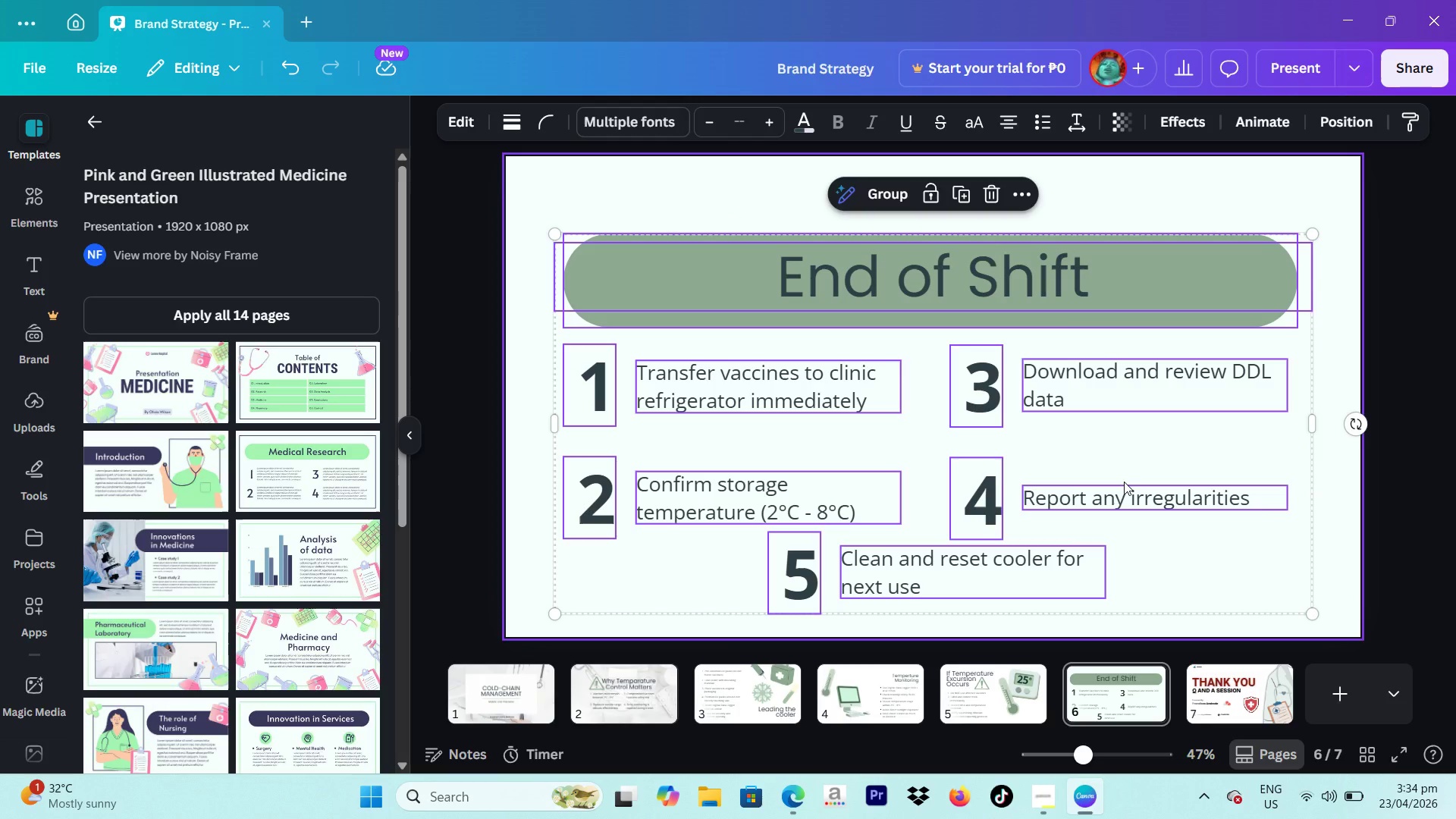 
hold_key(key=ArrowUp, duration=1.34)
 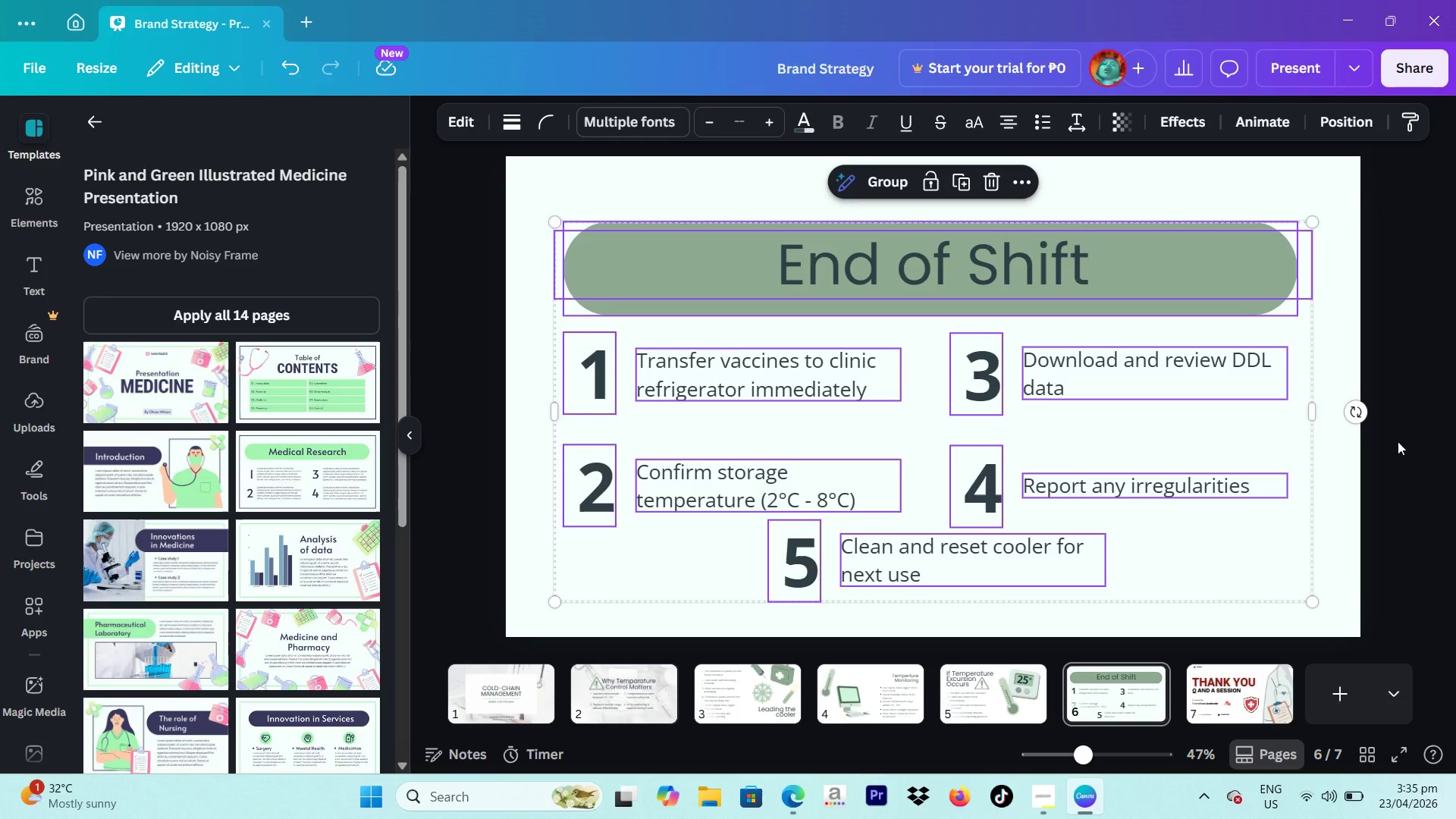 
left_click([1398, 441])
 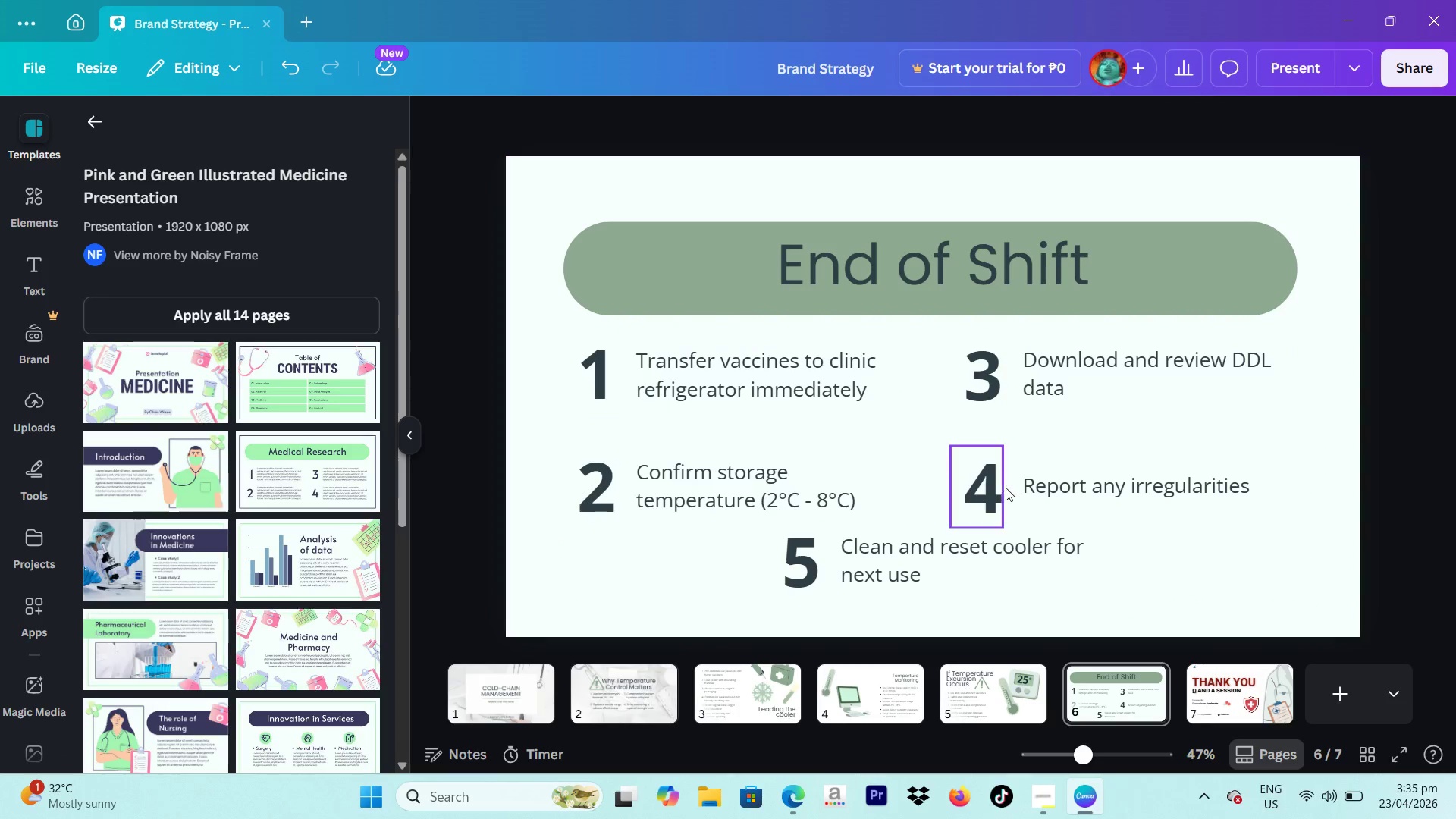 
left_click_drag(start_coordinate=[1098, 604], to_coordinate=[757, 557])
 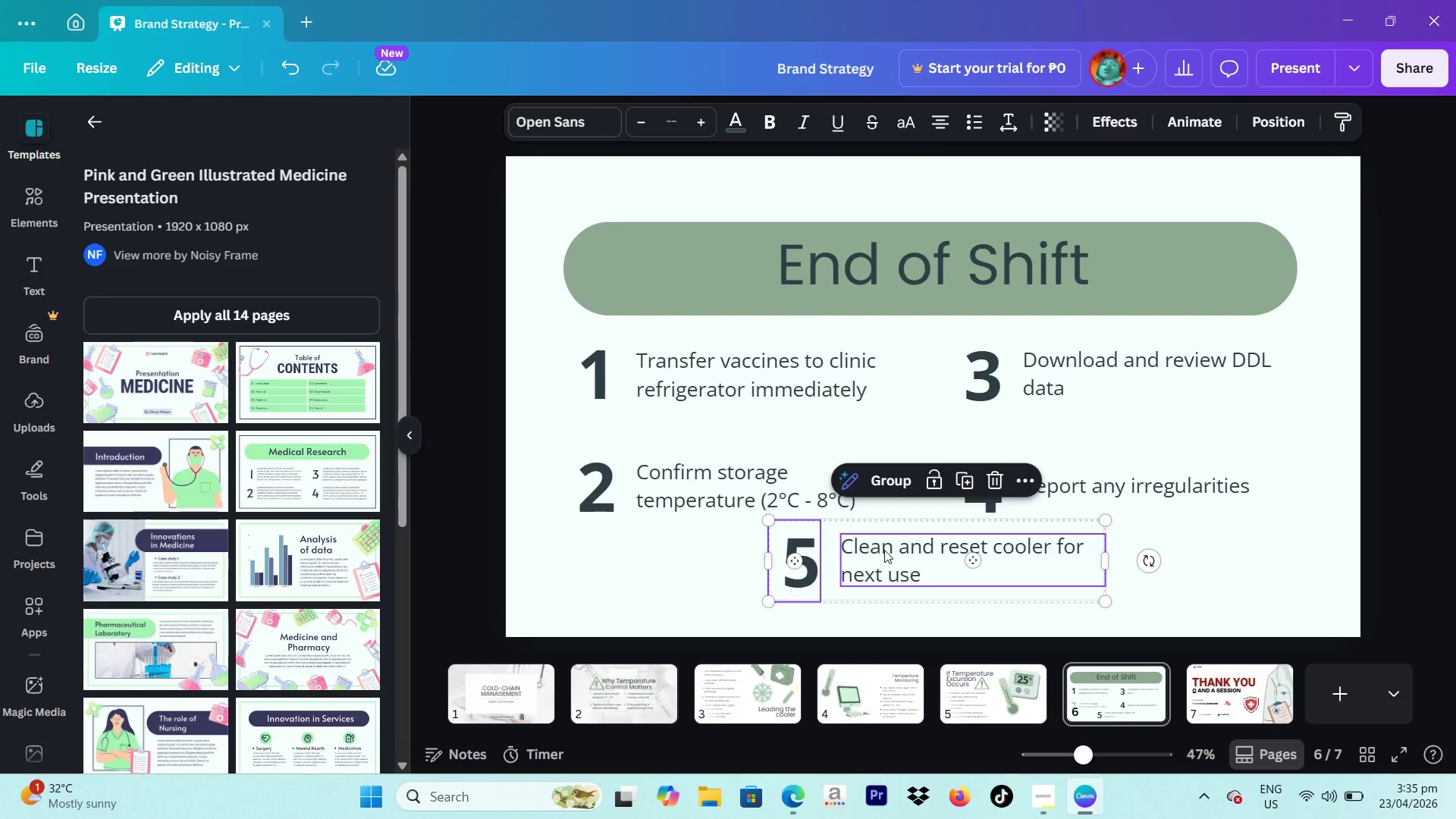 
left_click_drag(start_coordinate=[884, 550], to_coordinate=[884, 560])
 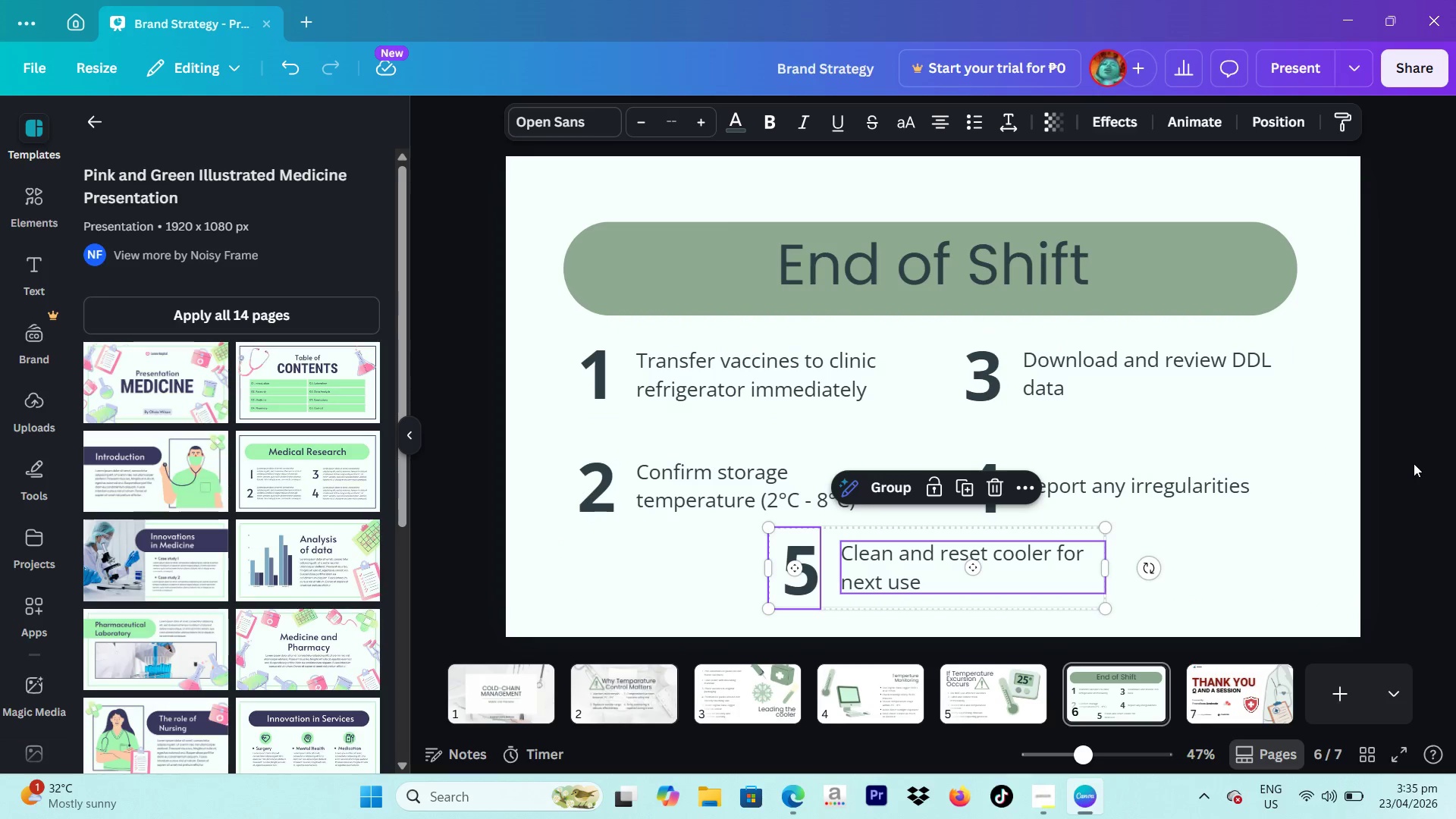 
left_click([1414, 463])
 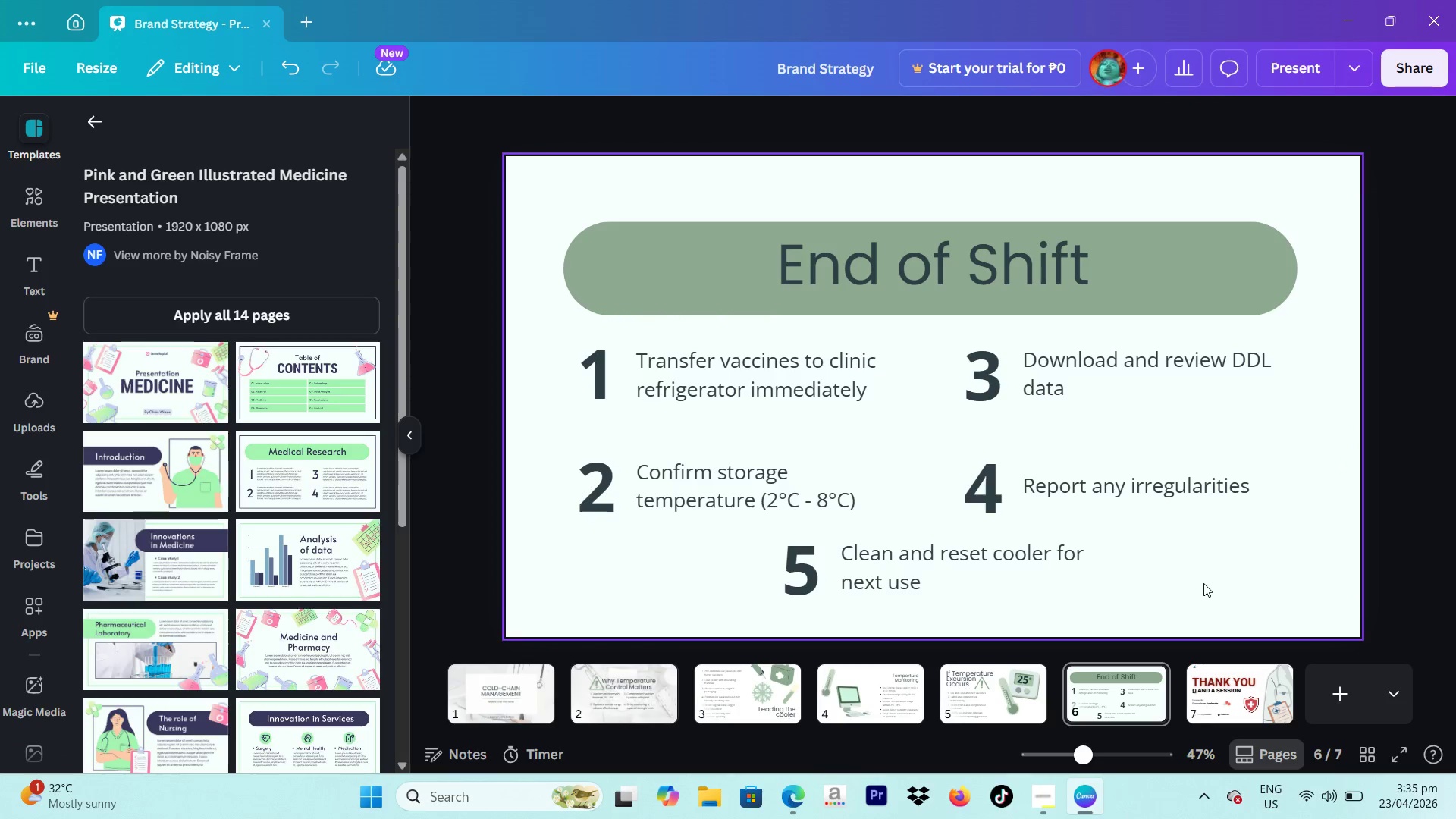 
wait(10.56)
 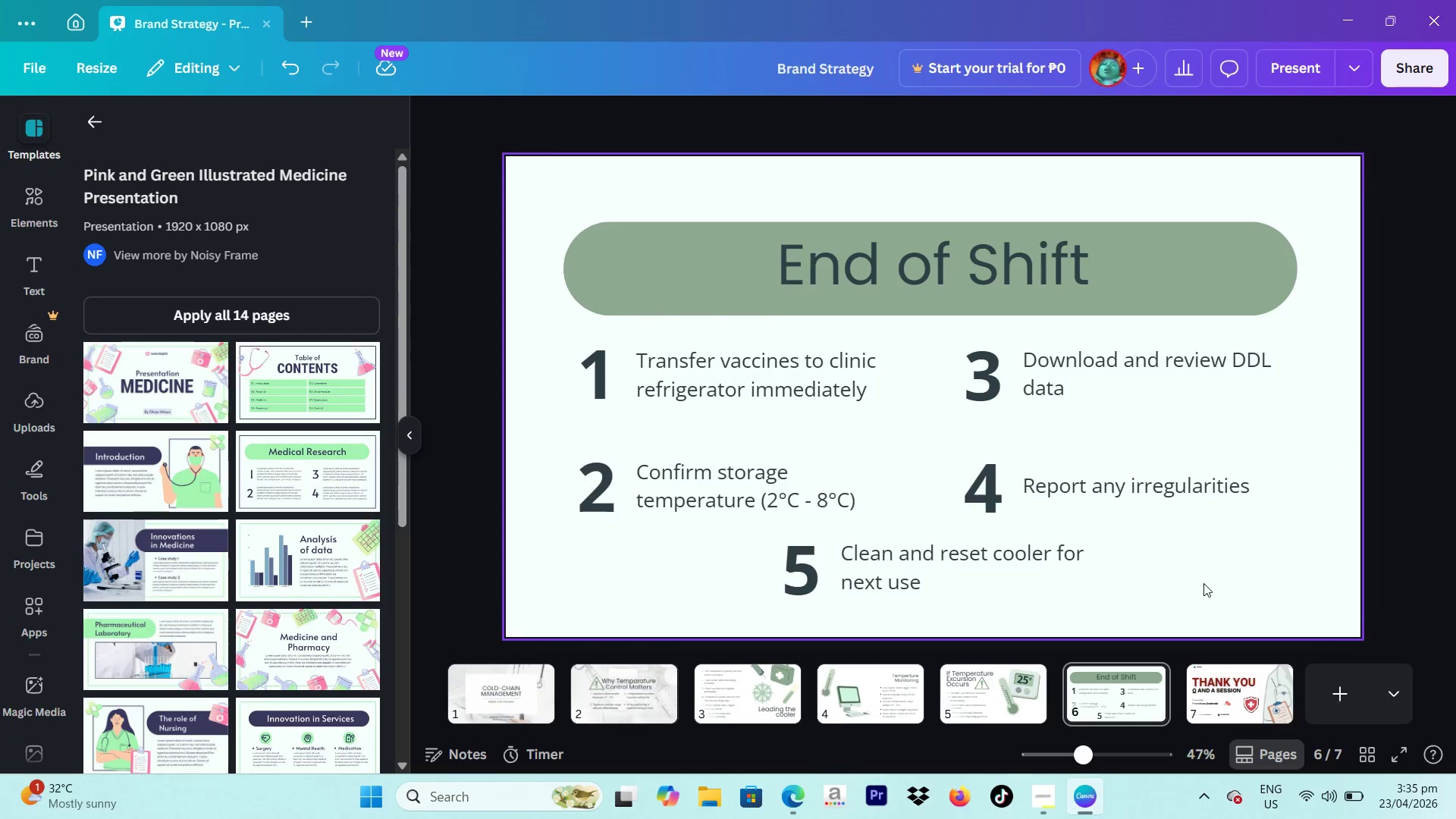 
left_click([965, 580])
 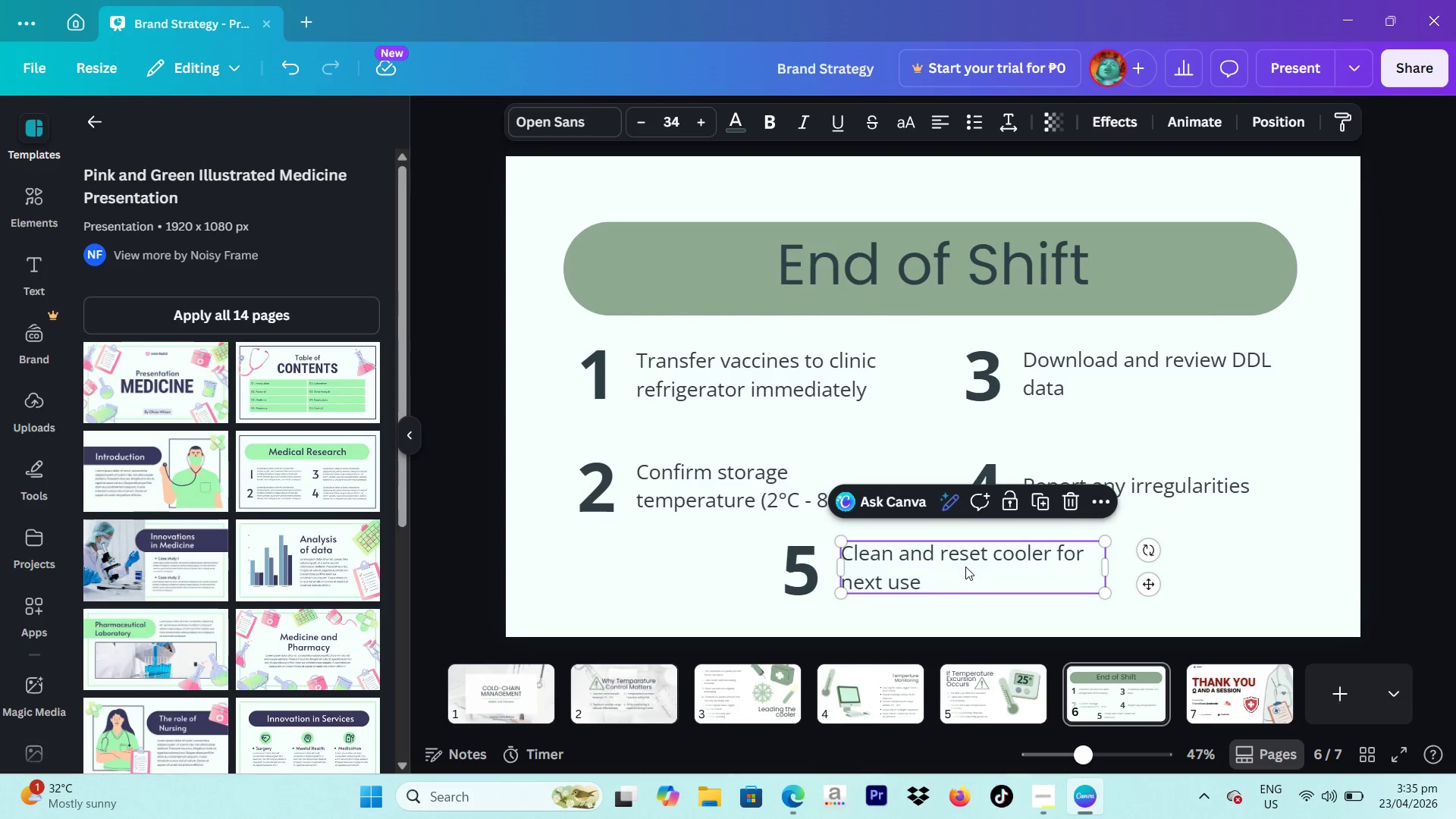 
left_click([966, 566])
 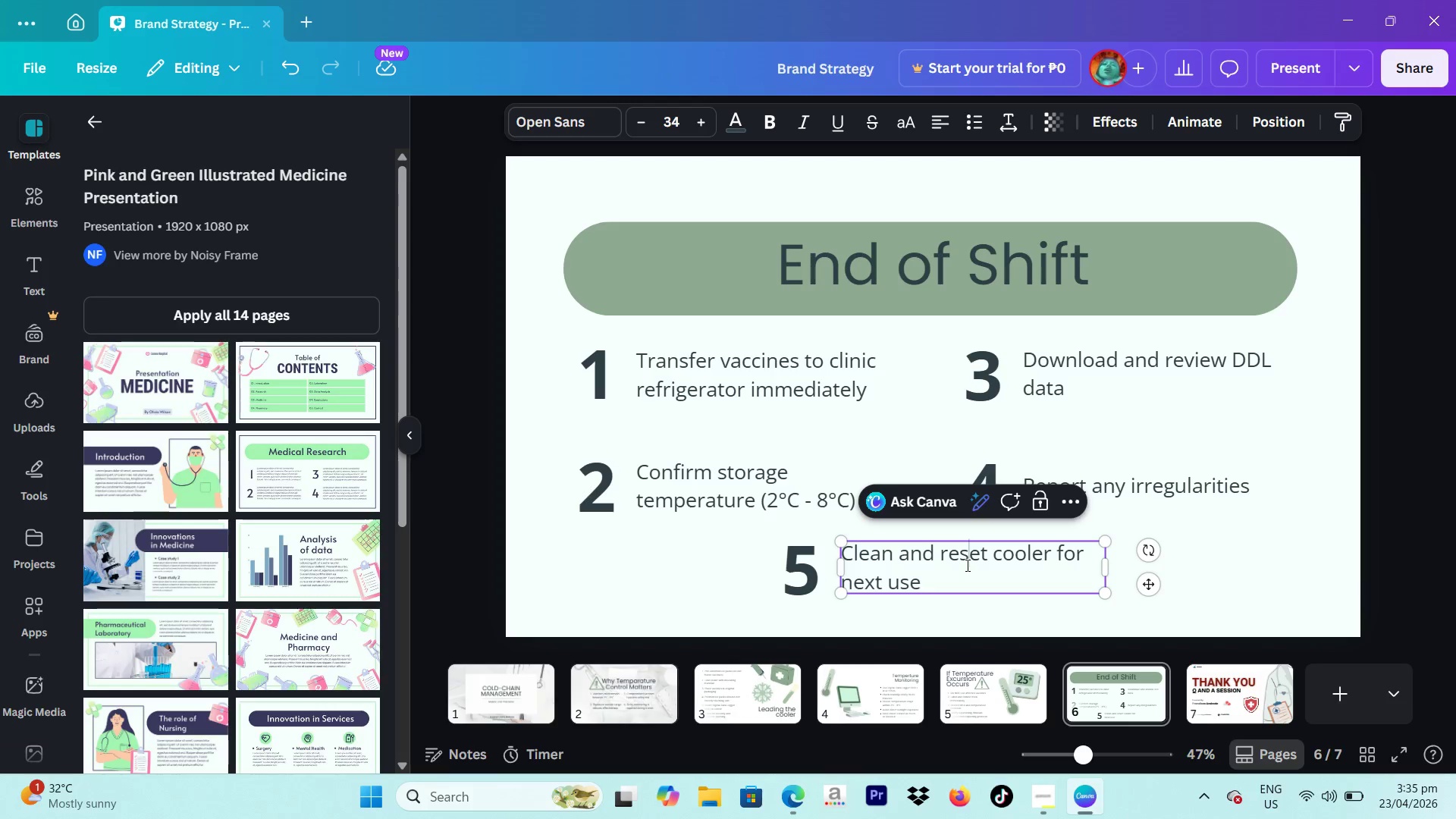 
double_click([966, 565])
 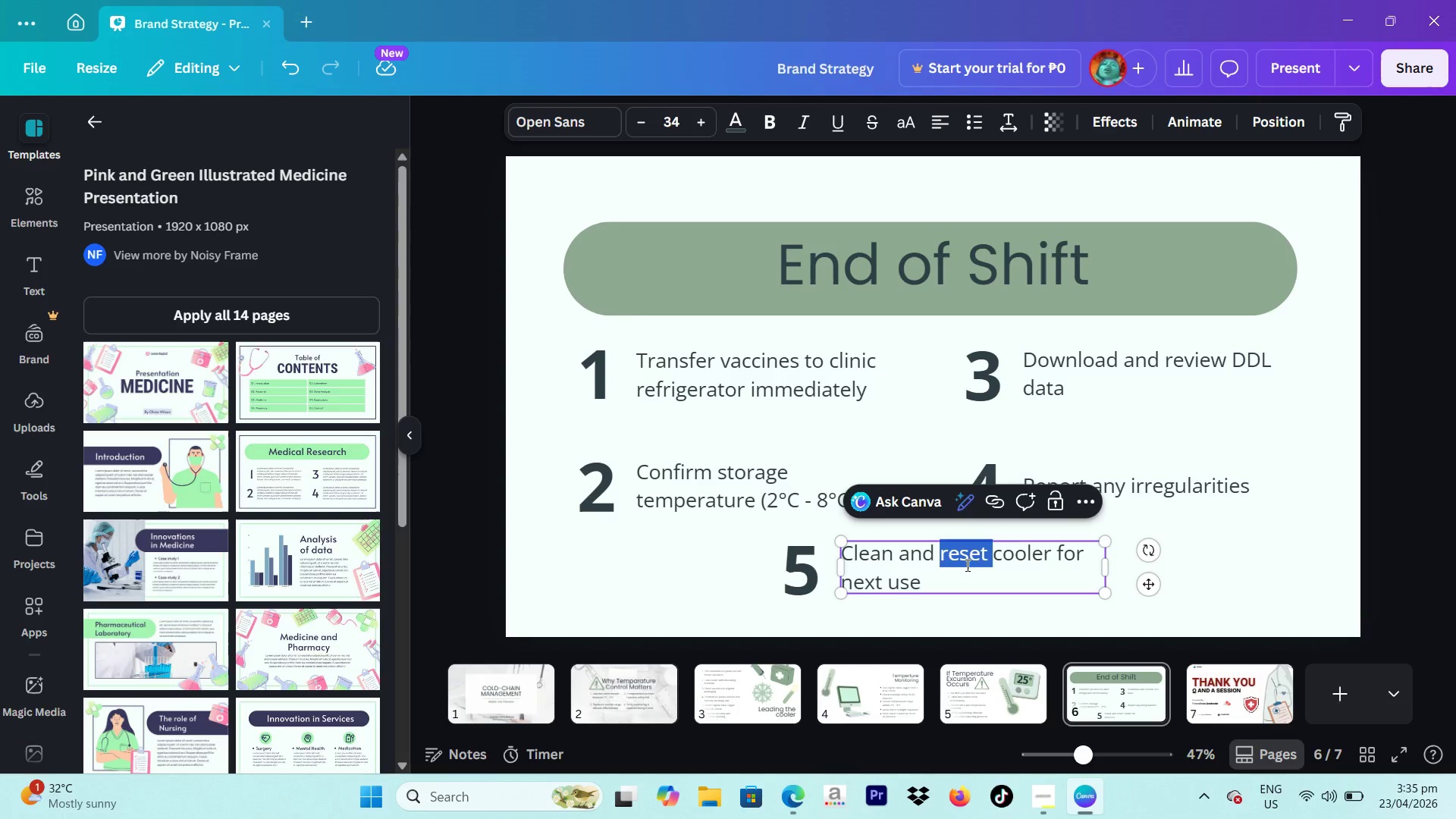 
hold_key(key=ControlLeft, duration=0.47)
 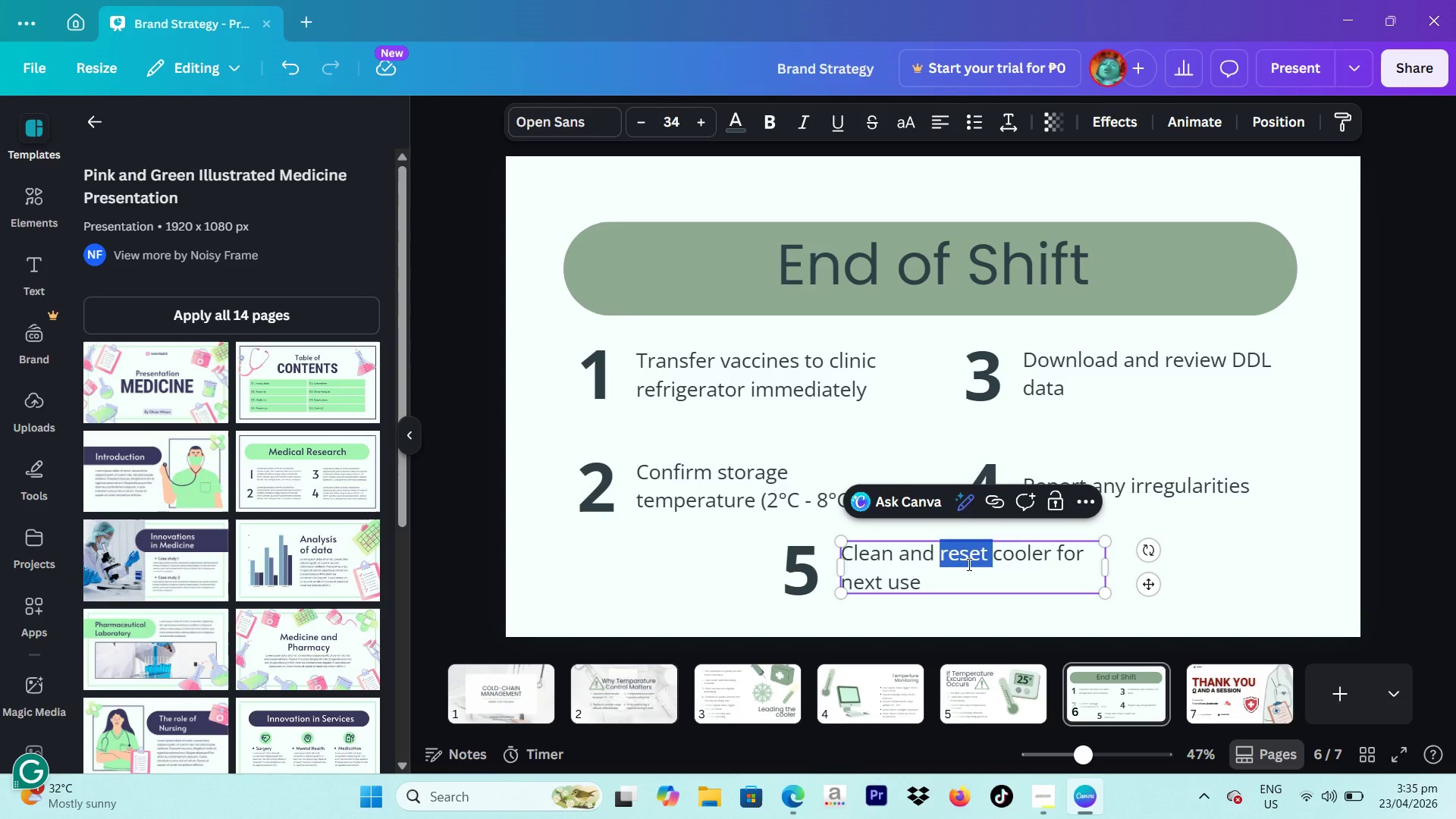 
double_click([968, 564])
 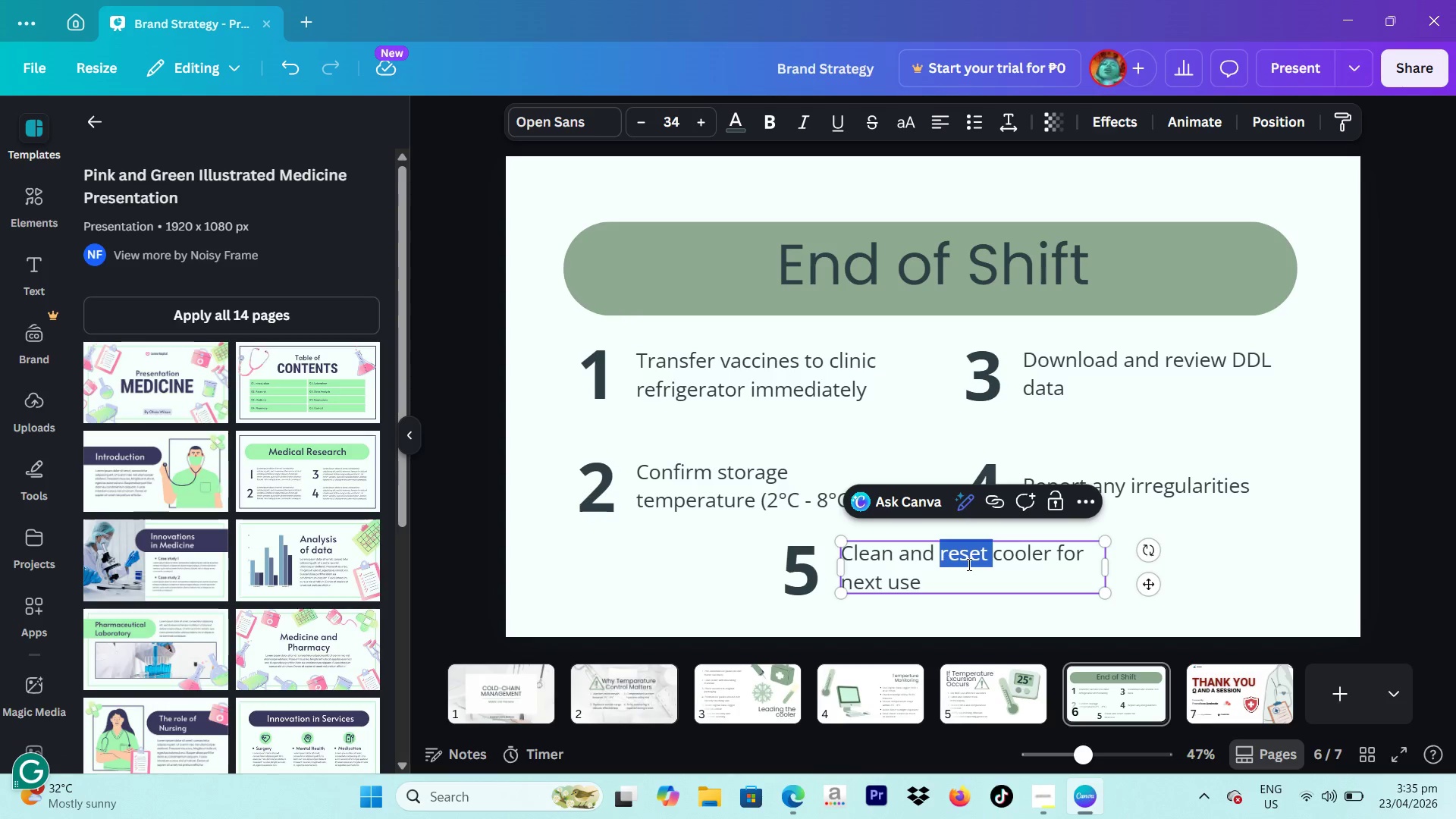 
left_click([968, 560])
 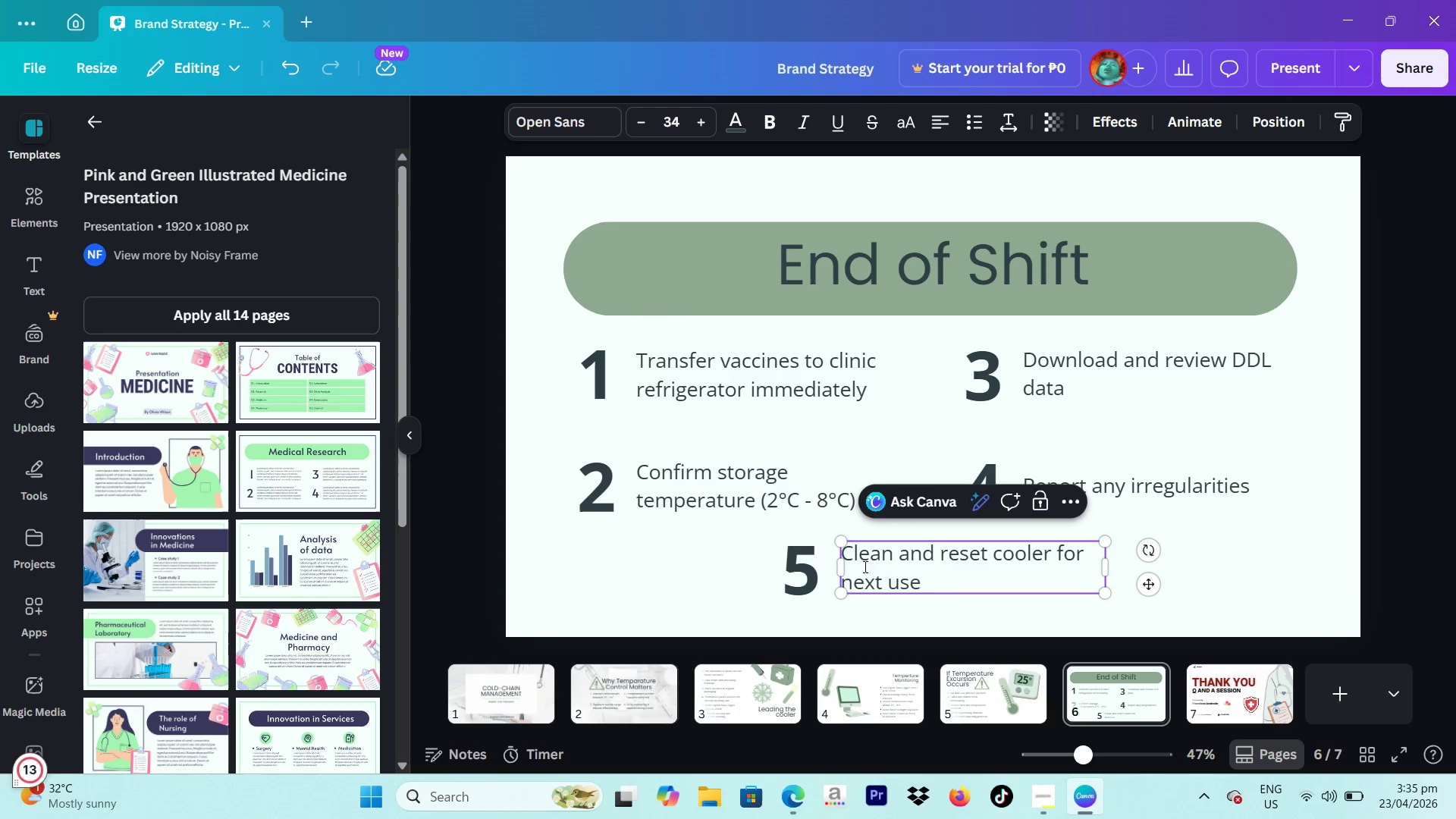 
left_click([959, 586])
 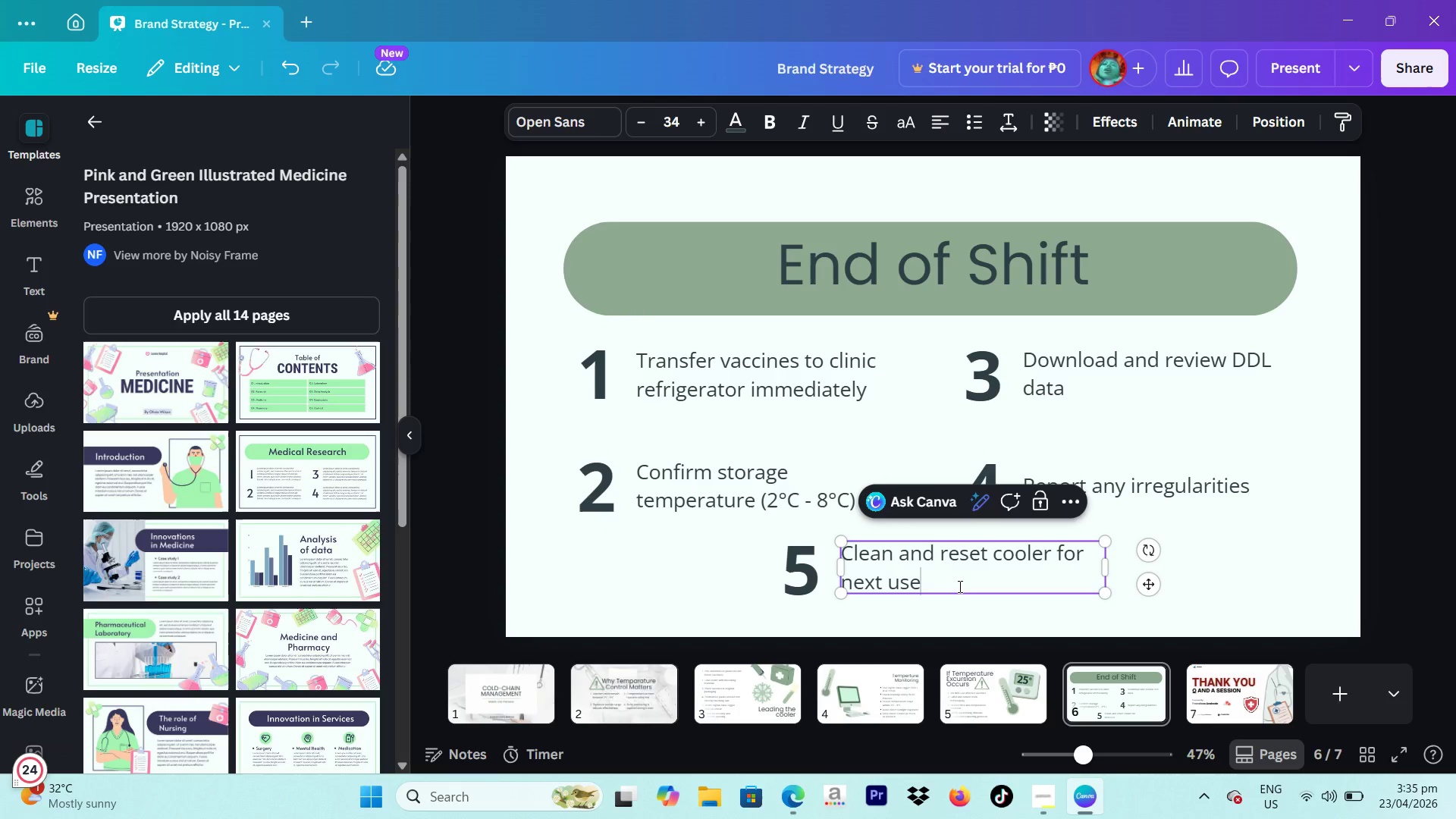 
hold_key(key=ControlLeft, duration=0.55)
 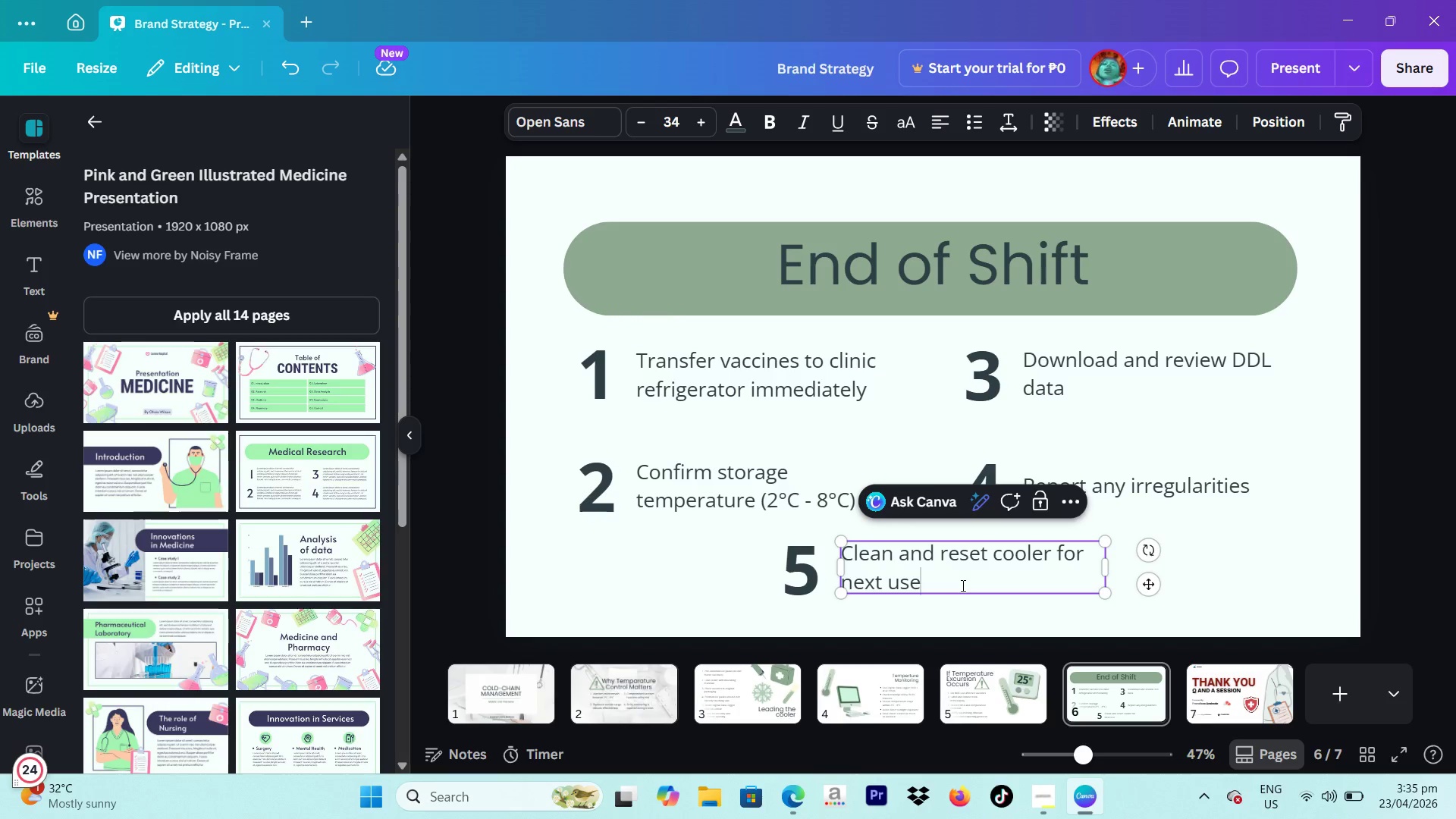 
left_click([962, 585])
 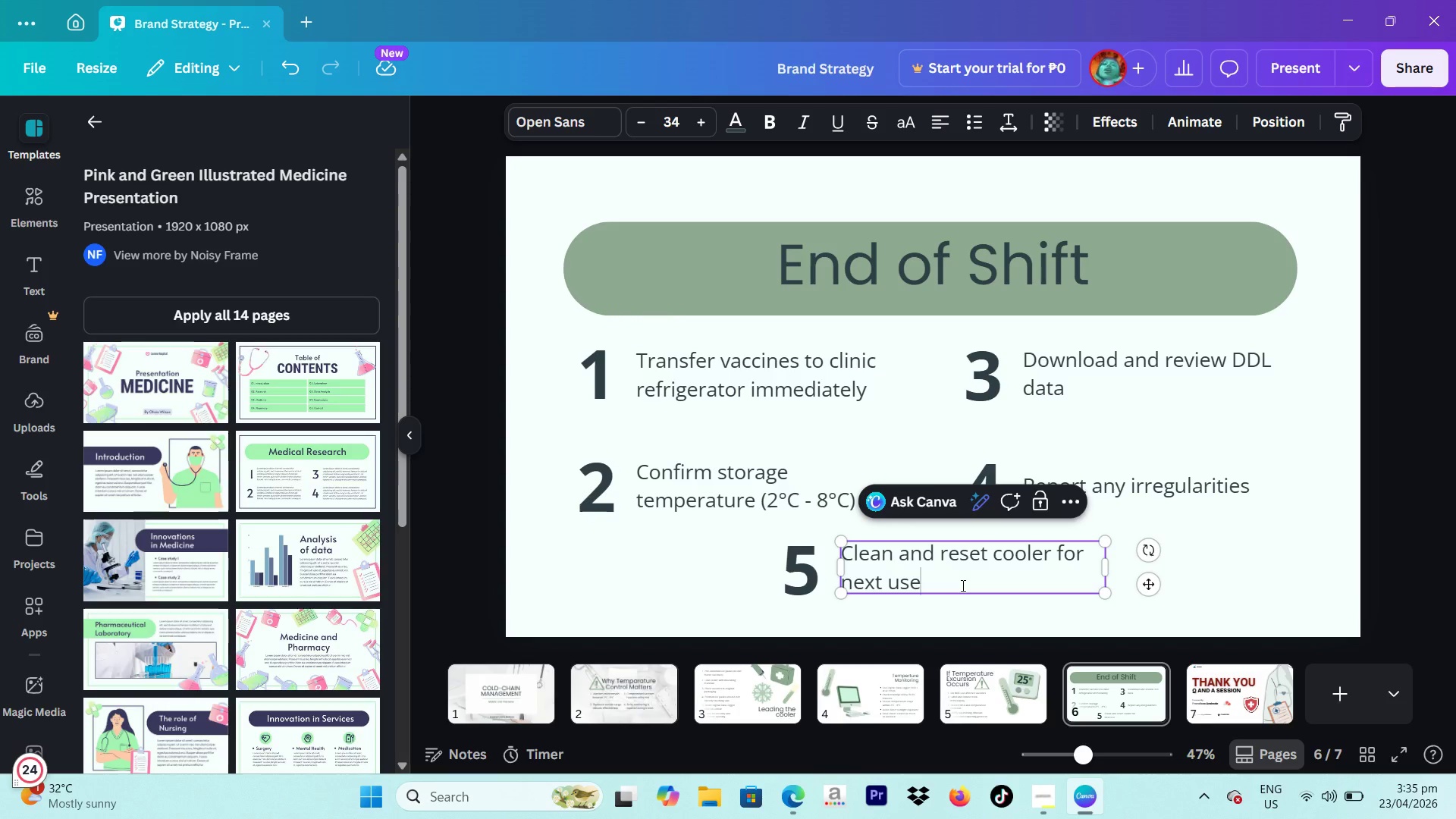 
key(Control+A)
 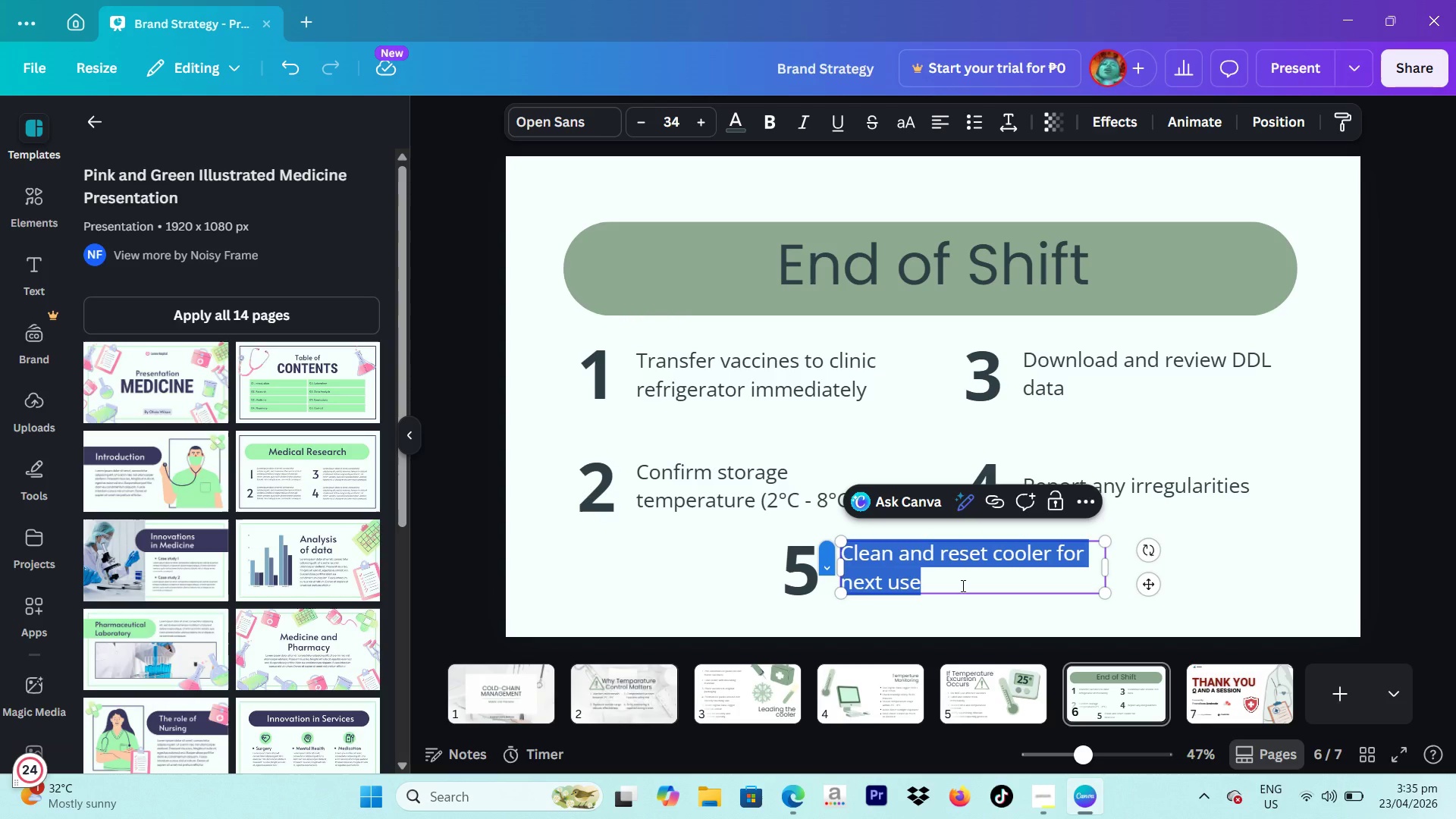 
key(Control+C)
 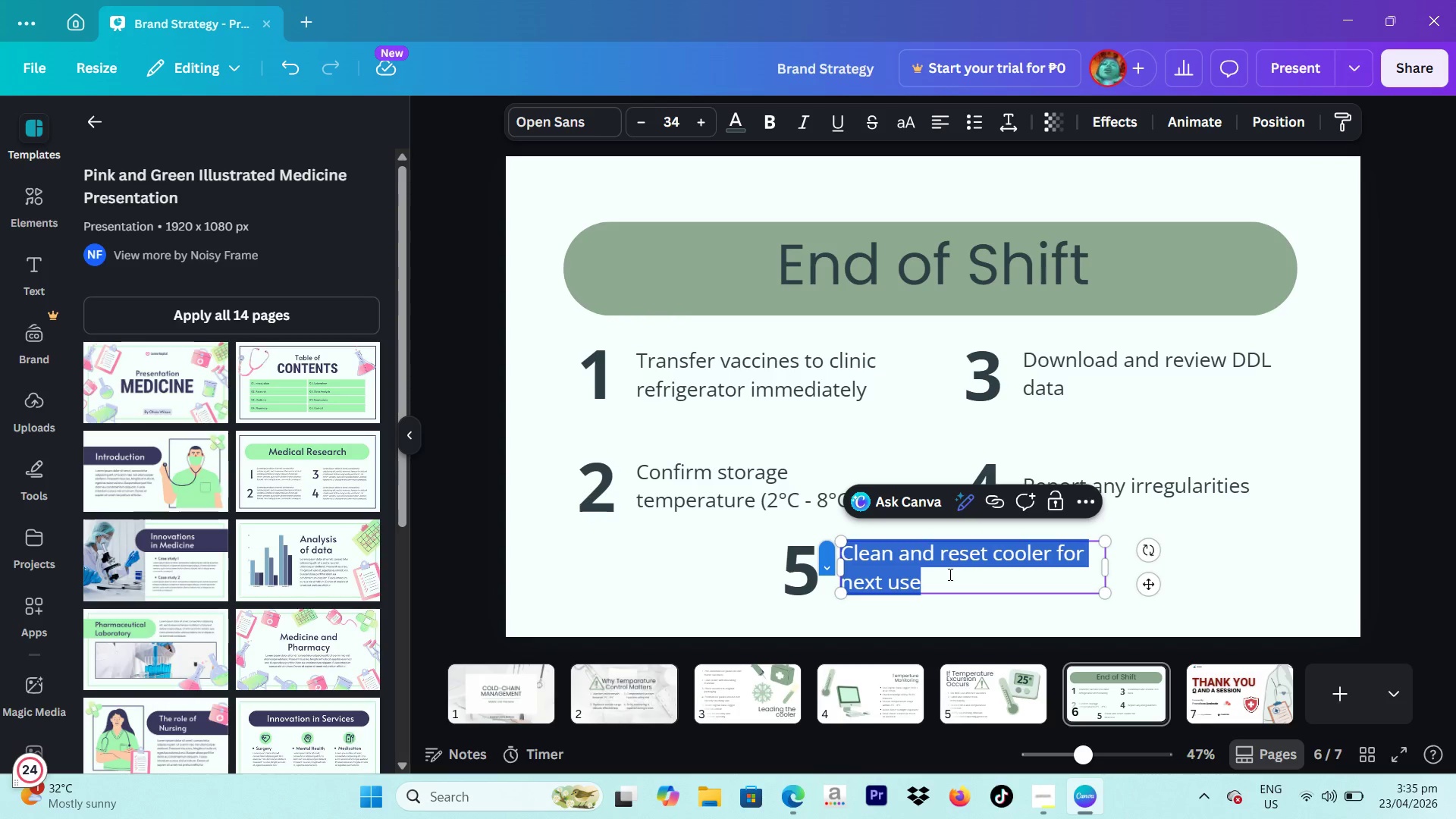 
key(Backspace)
 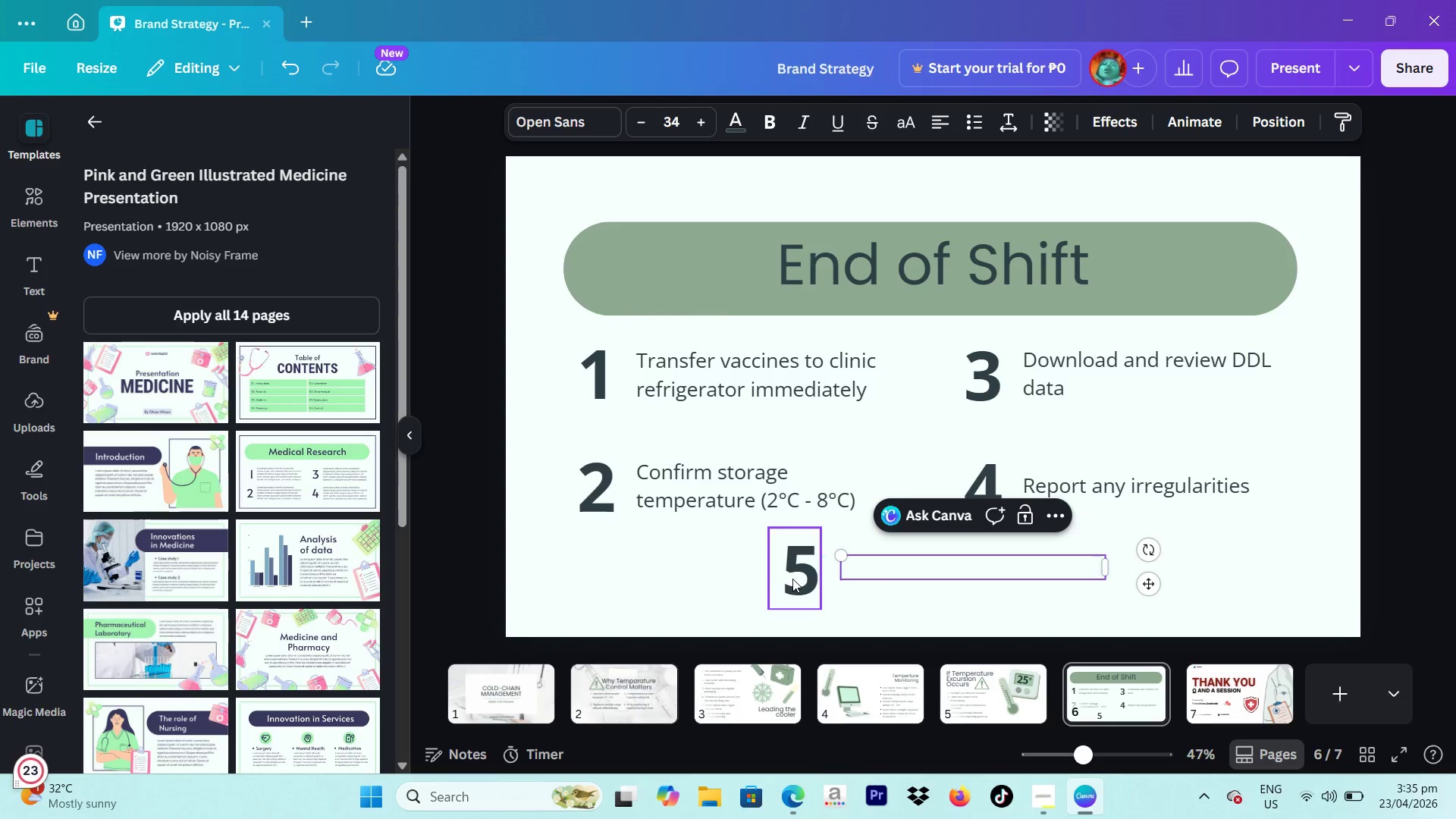 
left_click([794, 579])
 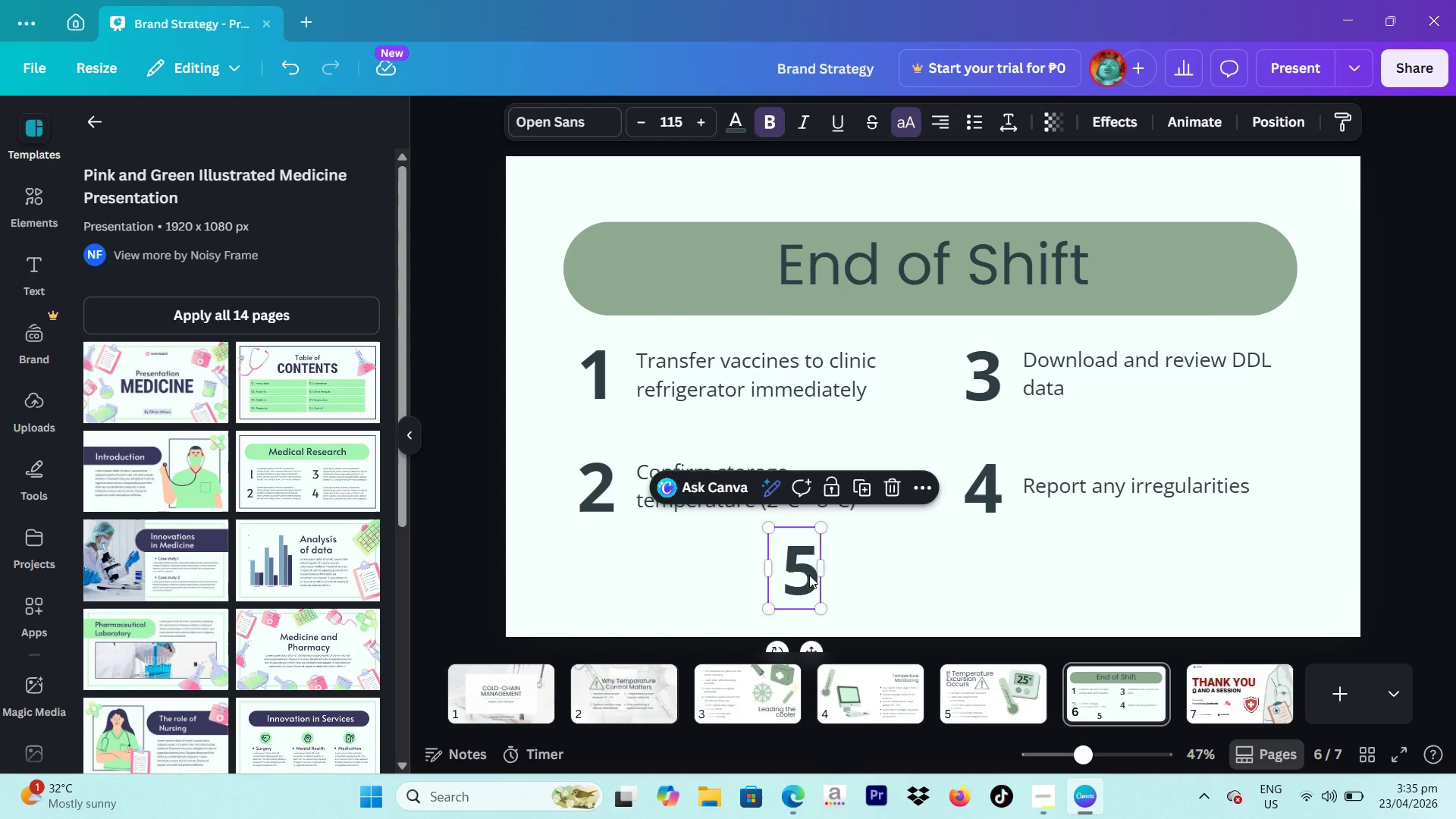 
key(Backspace)
 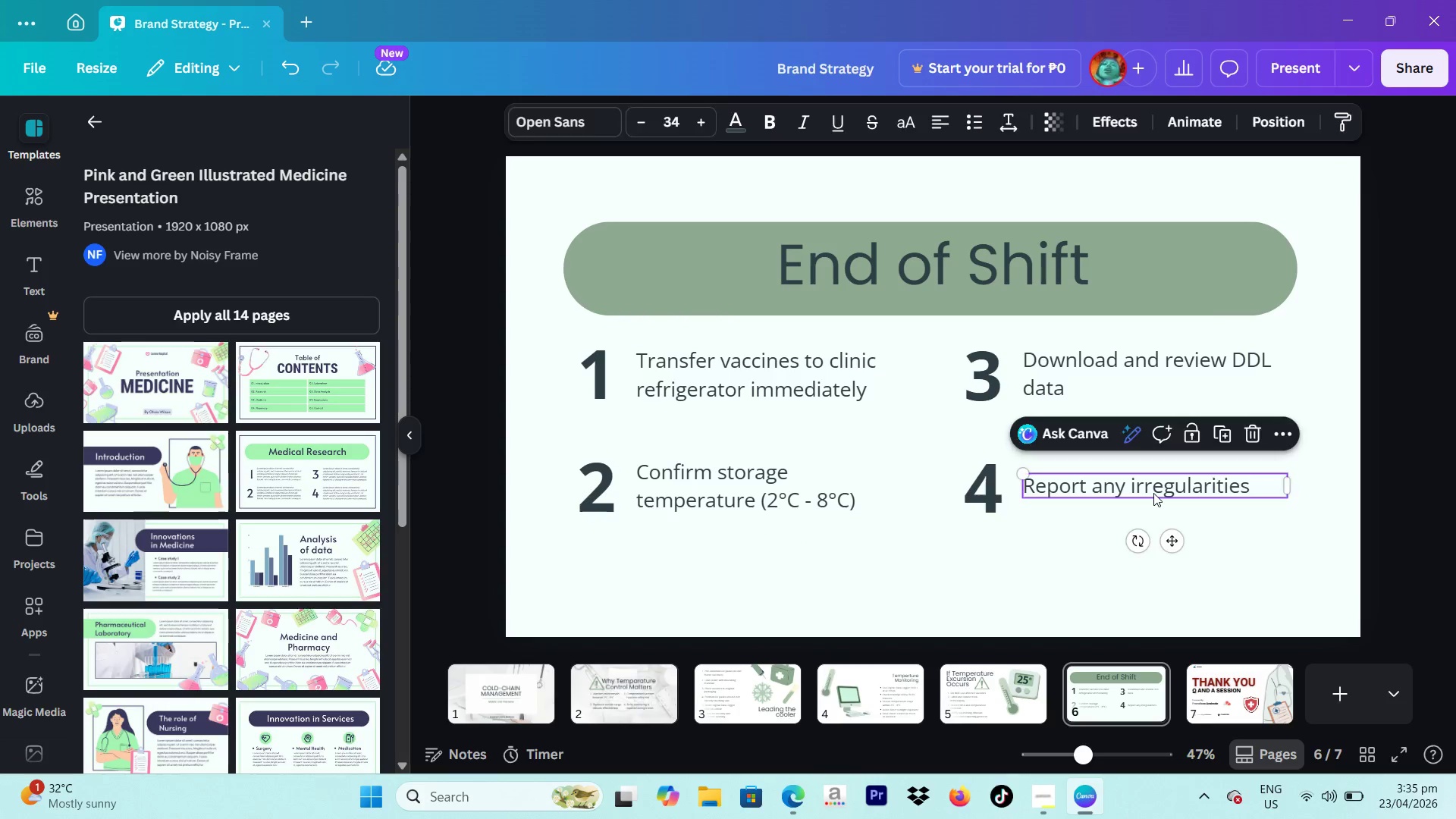 
double_click([1153, 493])
 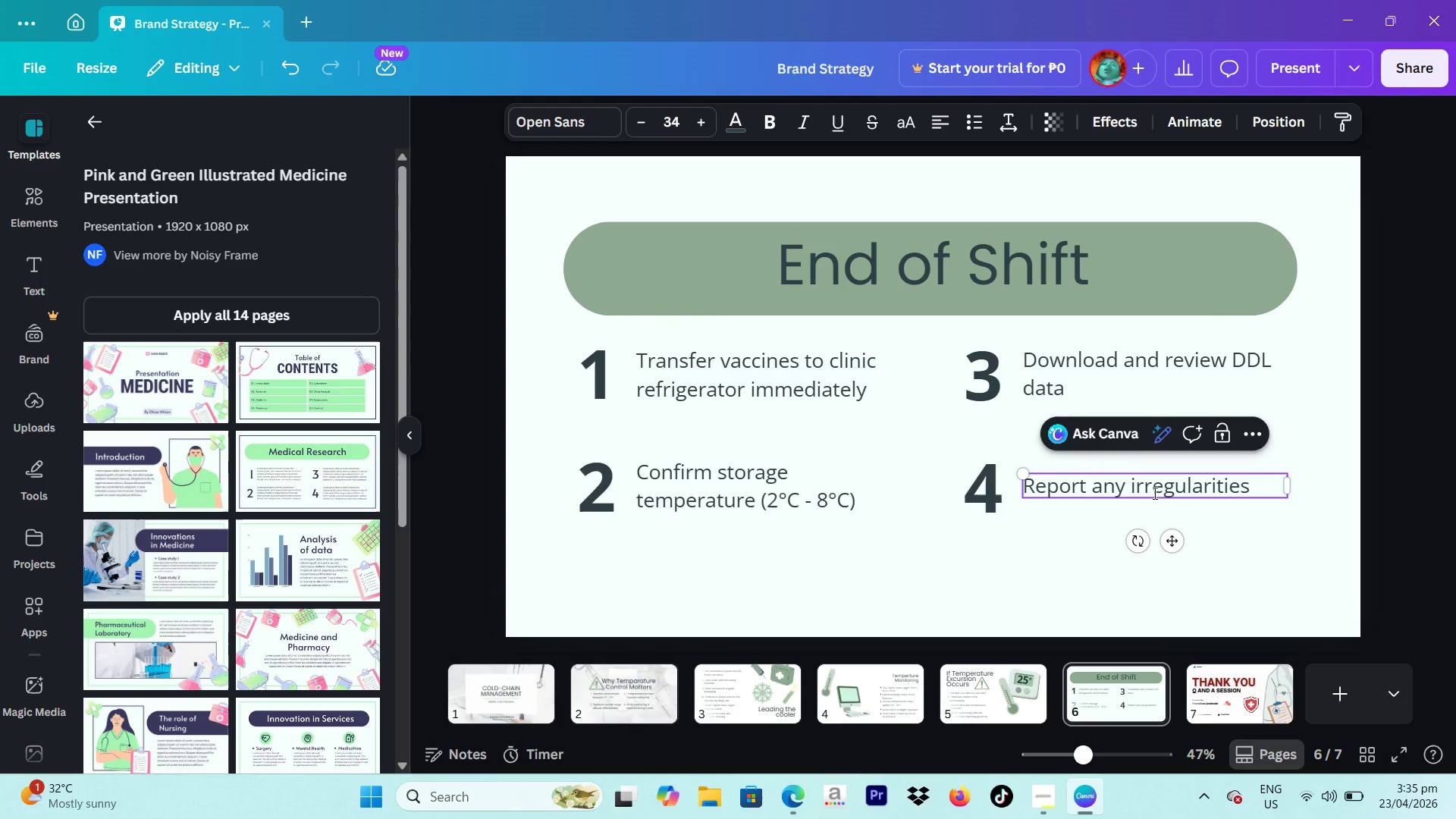 
double_click([1153, 493])
 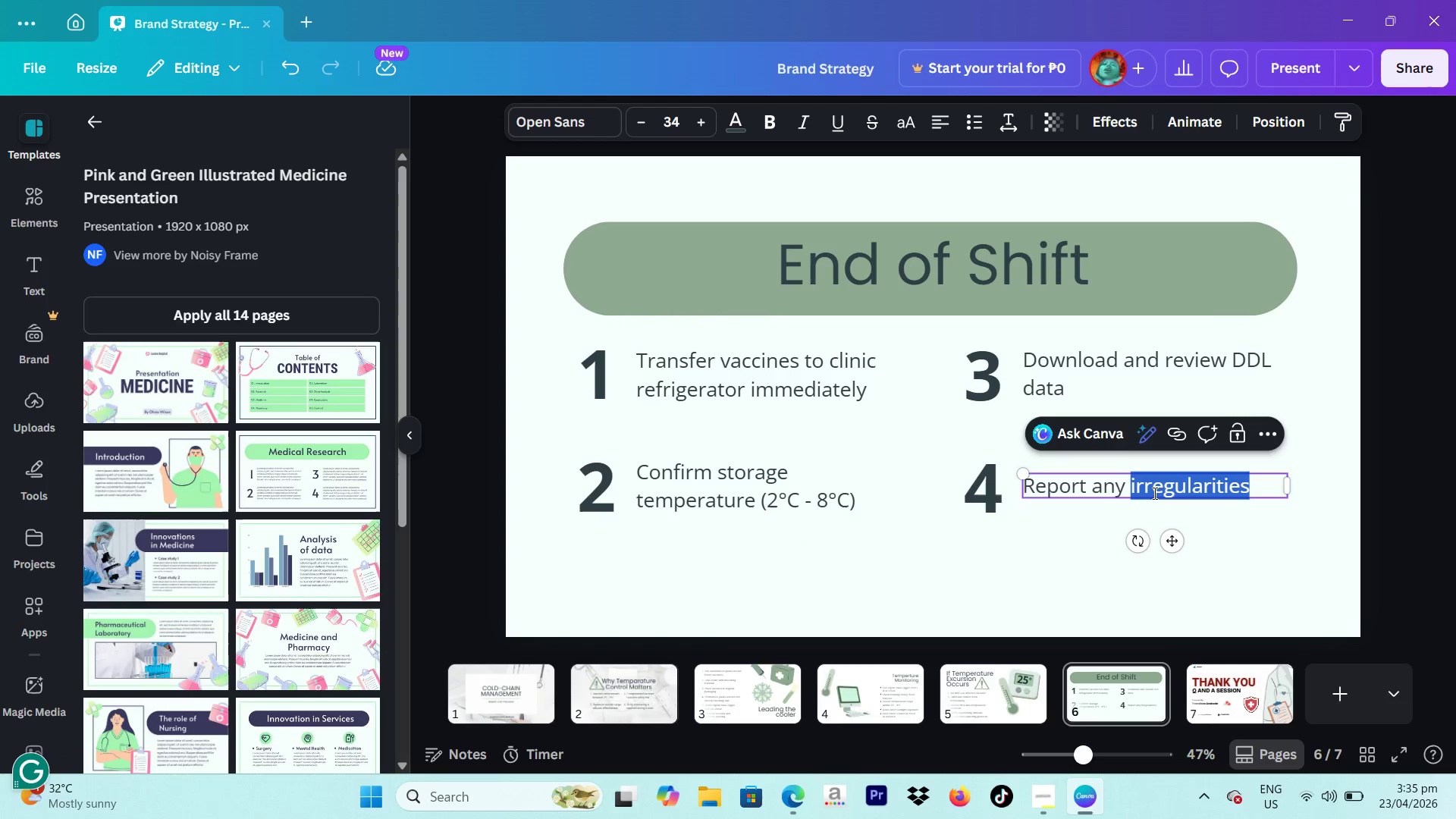 
triple_click([1153, 493])
 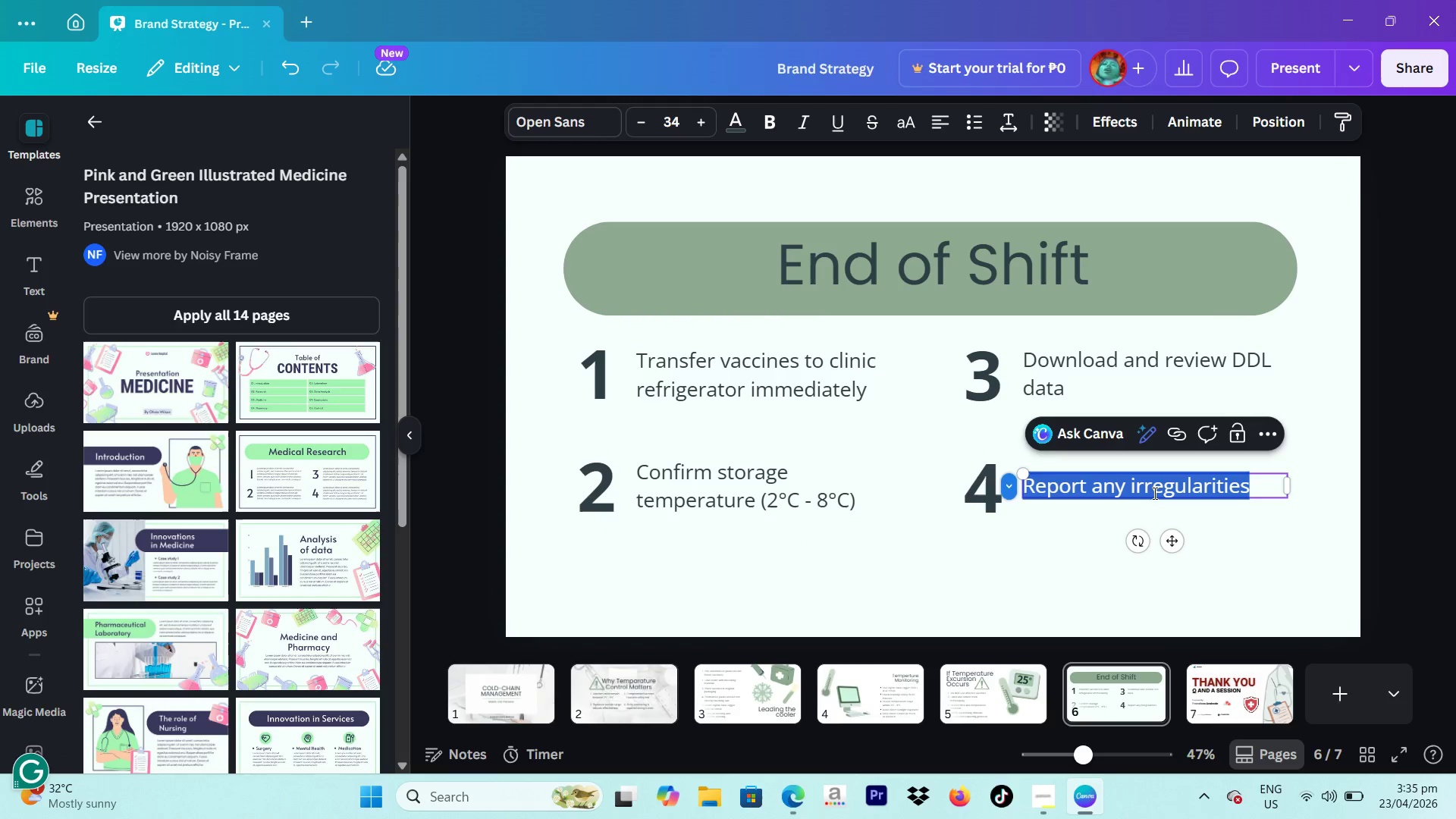 
key(Control+V)
 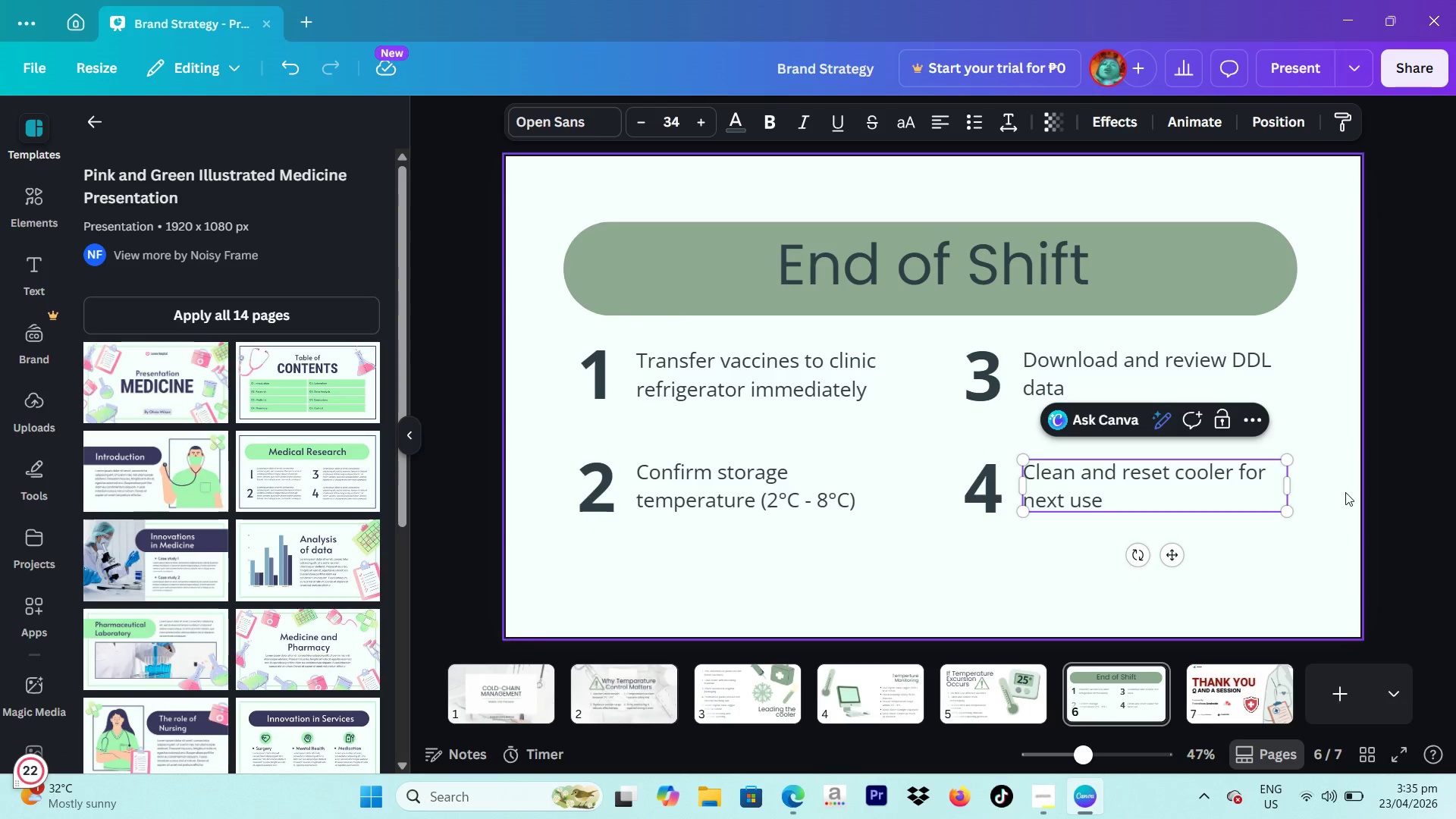 
left_click([1346, 491])
 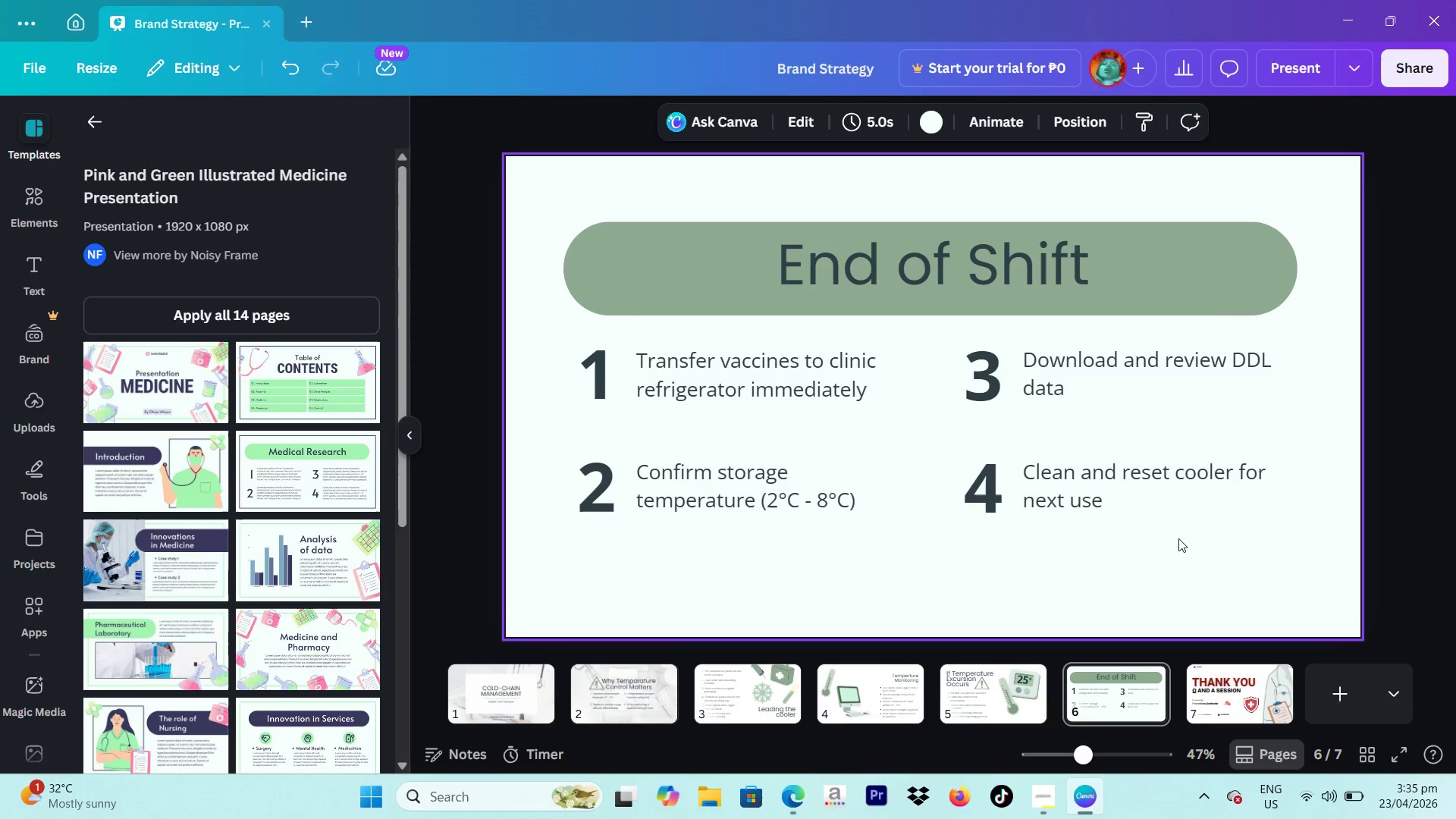 
left_click_drag(start_coordinate=[1178, 548], to_coordinate=[560, 194])
 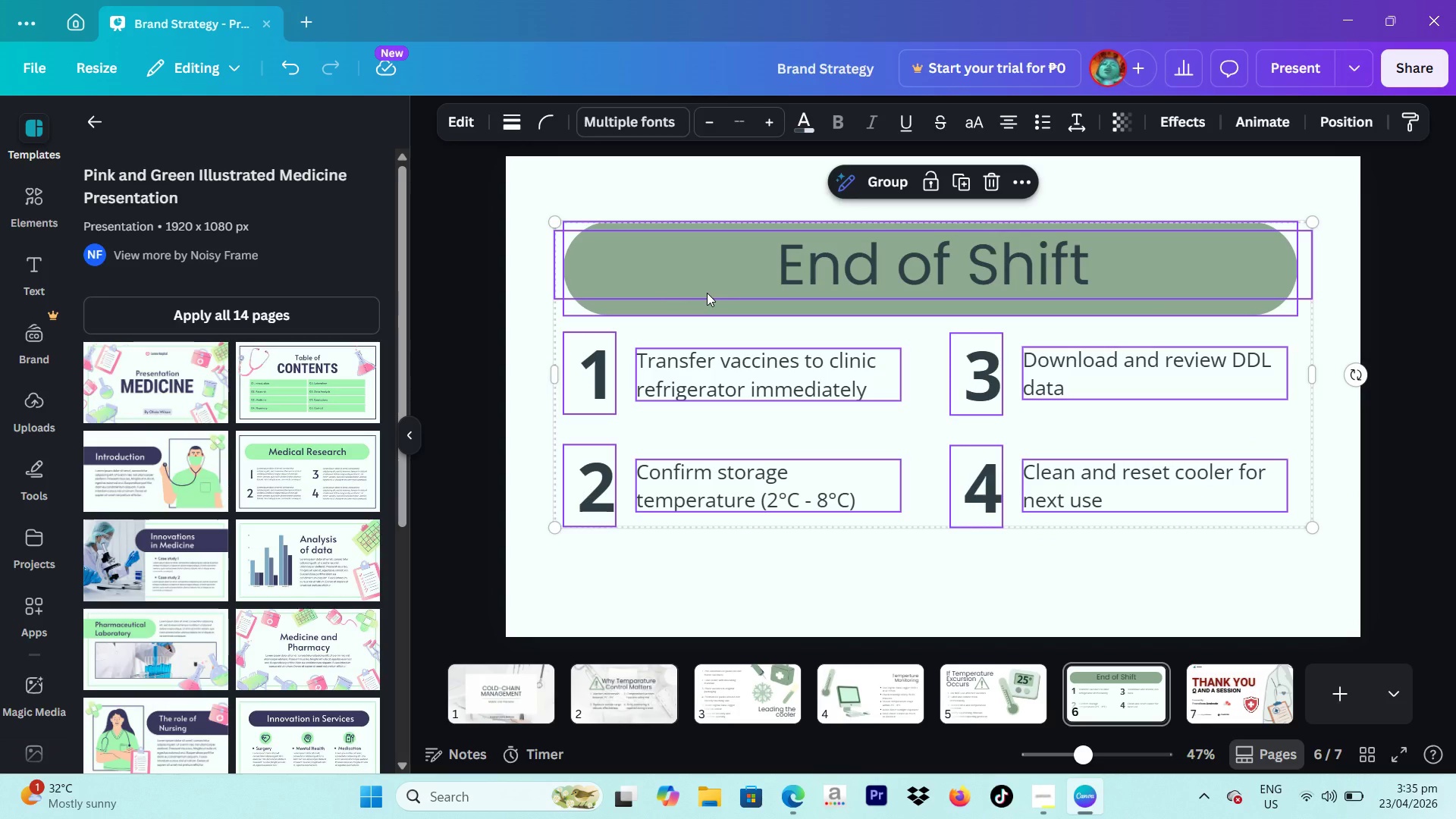 
hold_key(key=ArrowDown, duration=1.53)
 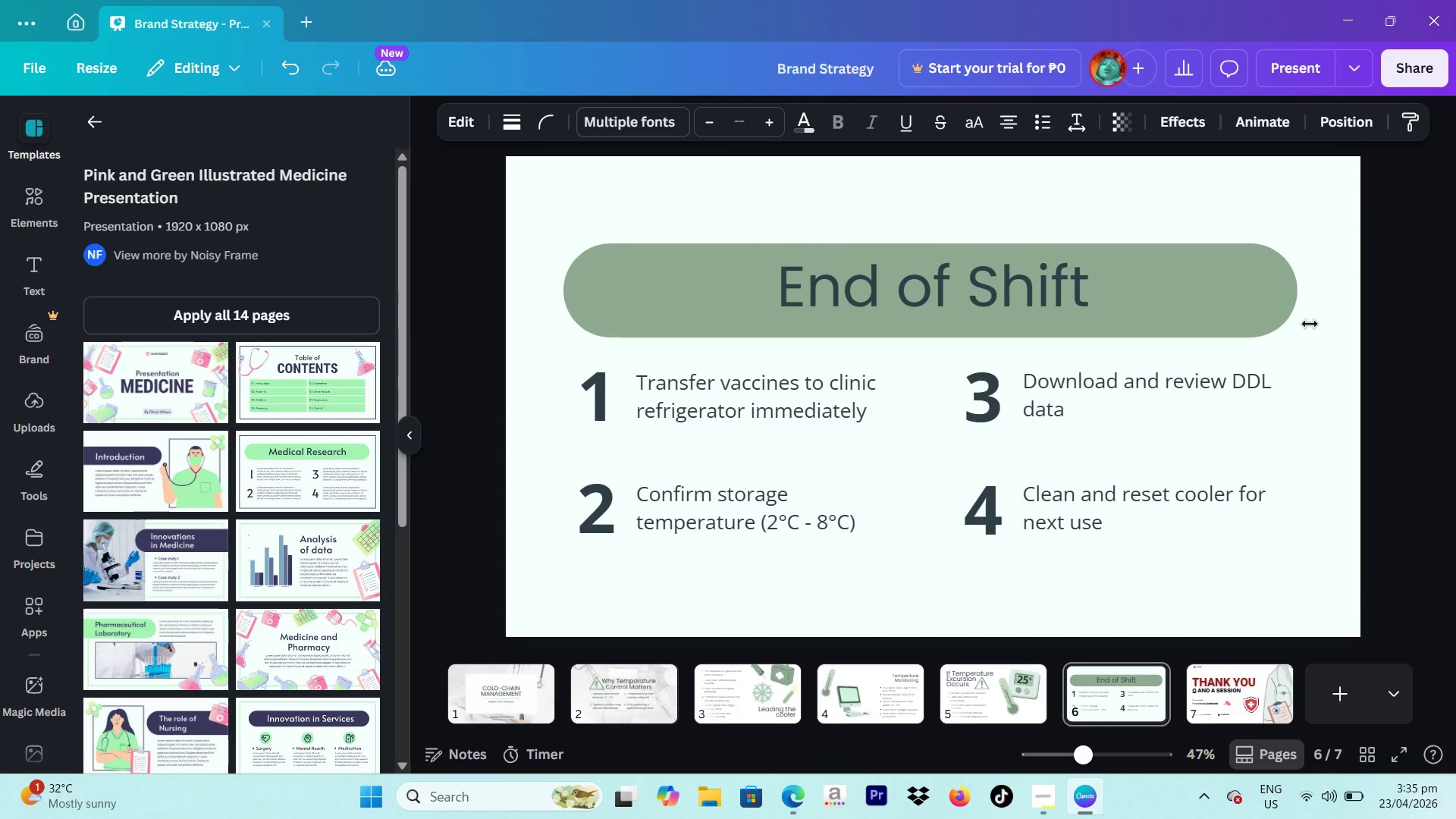 
hold_key(key=ArrowDown, duration=0.73)
 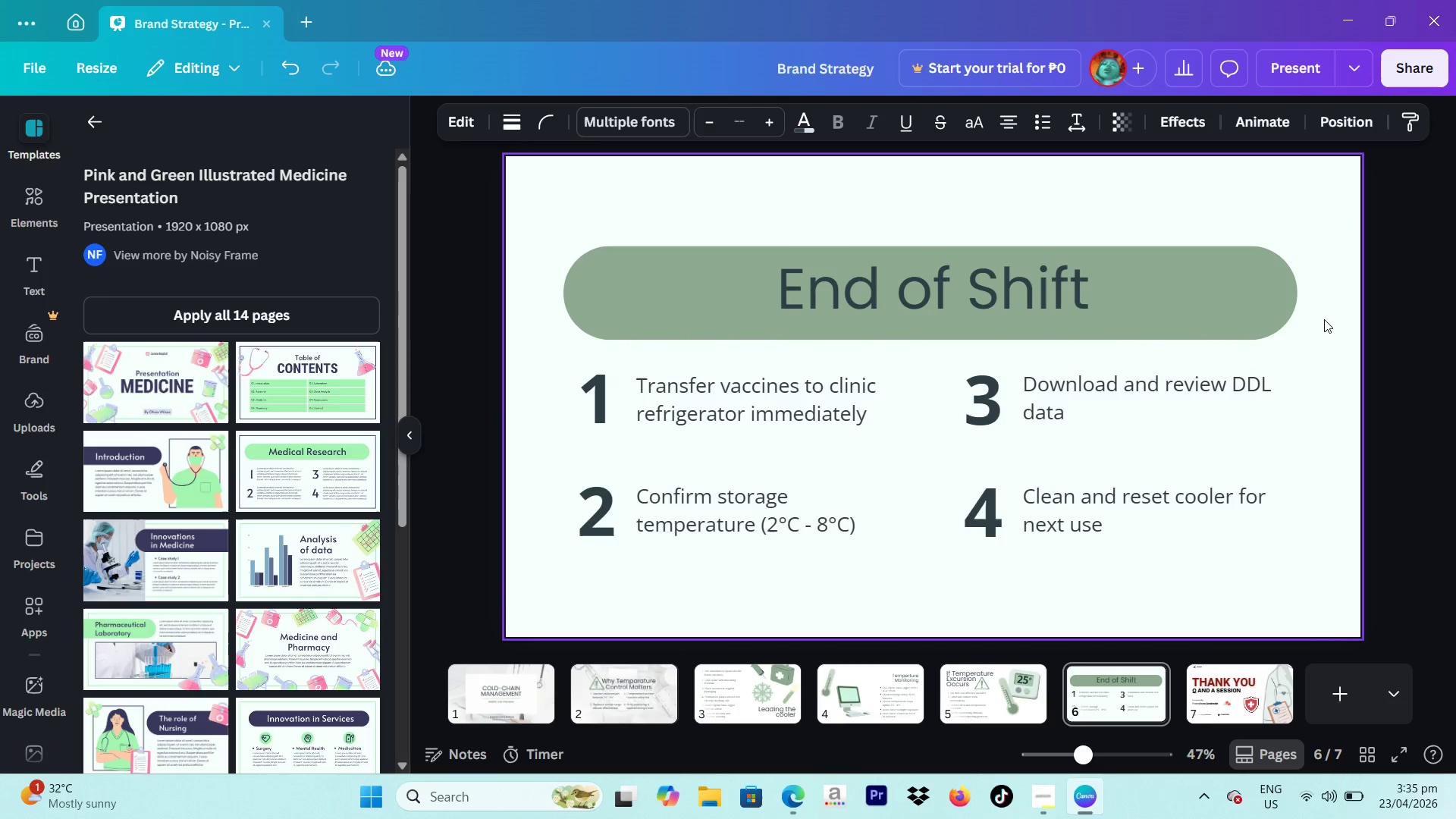 
hold_key(key=ArrowUp, duration=0.39)
 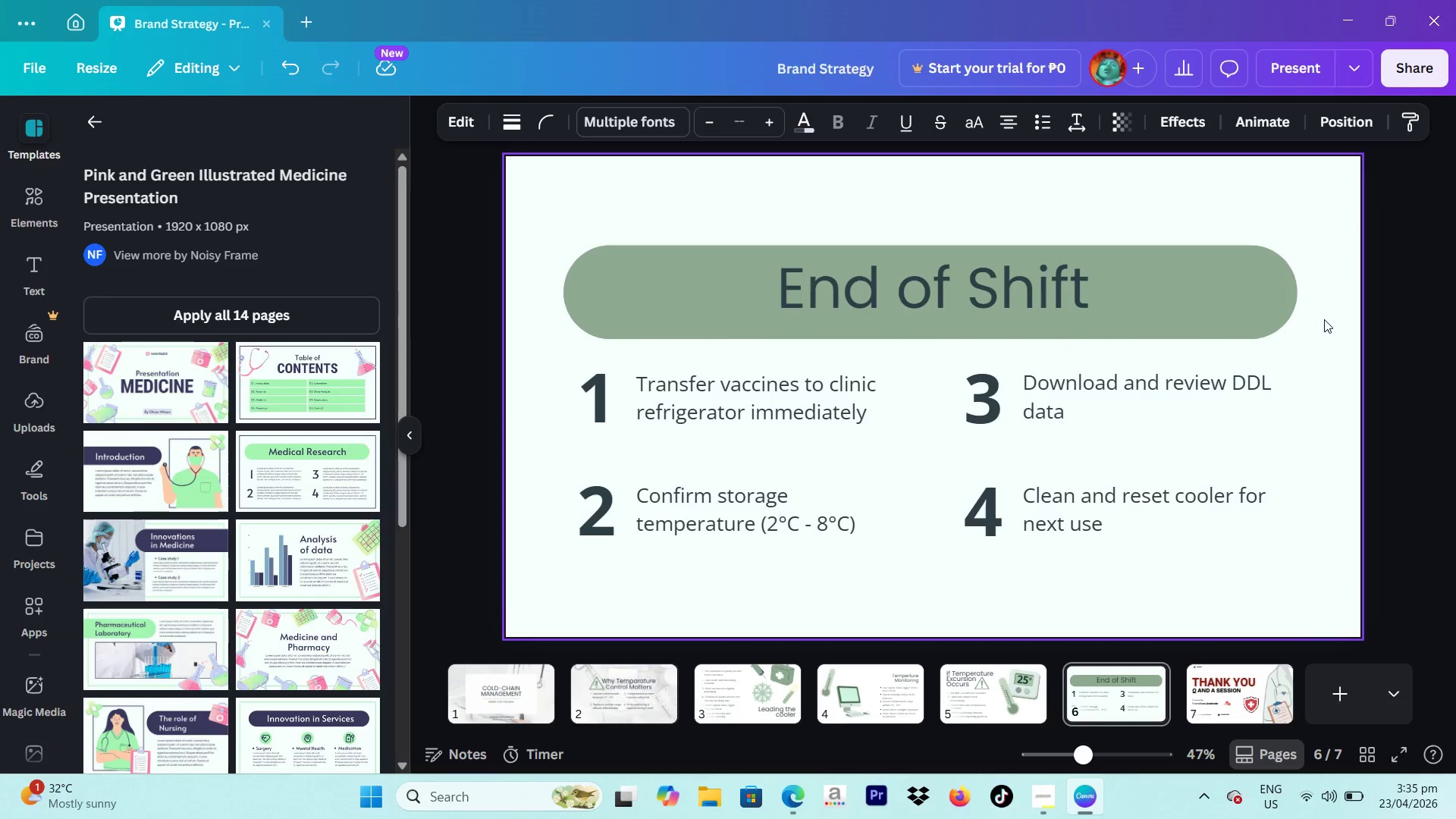 
key(ArrowUp)
 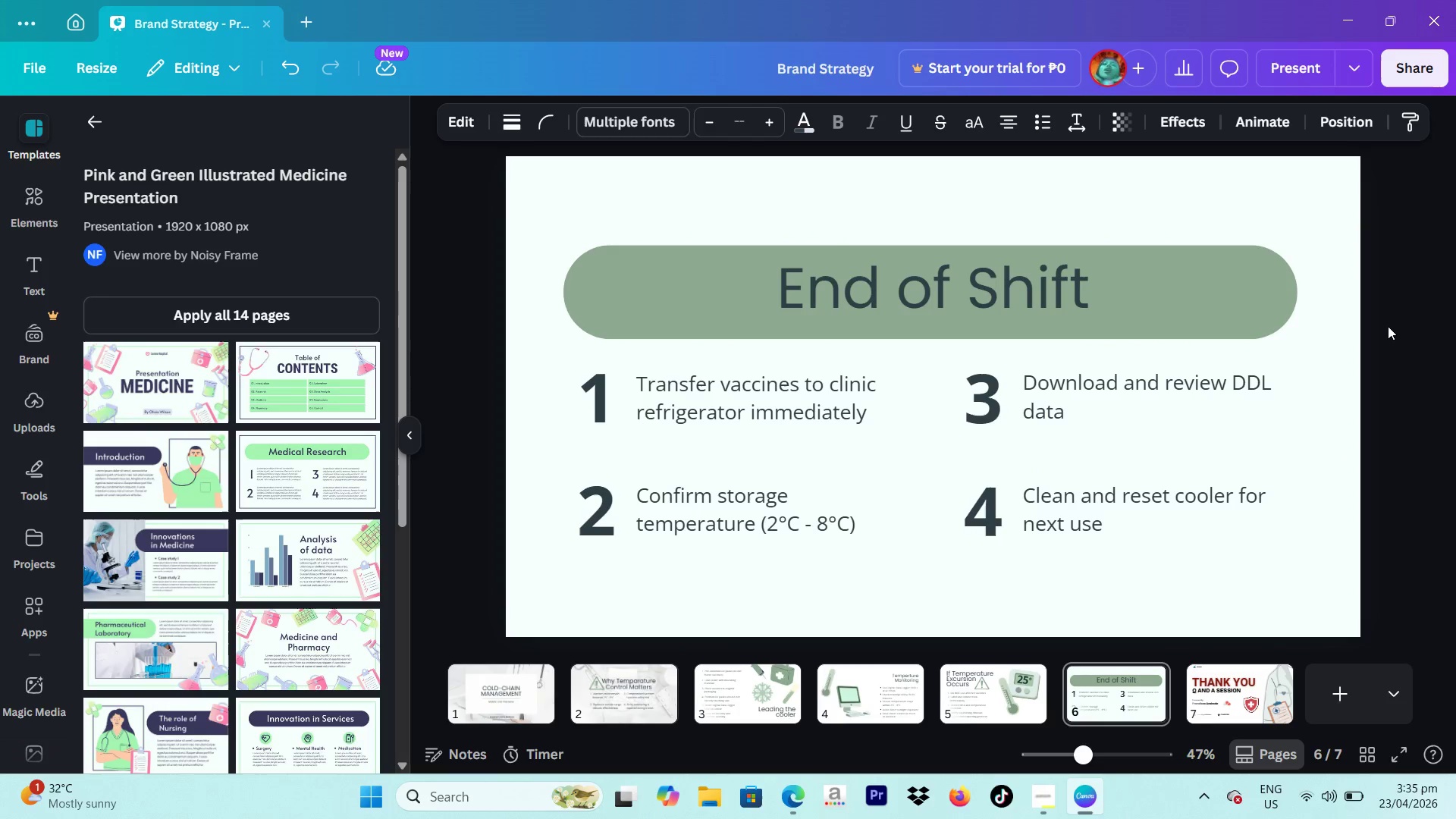 
left_click([1390, 326])
 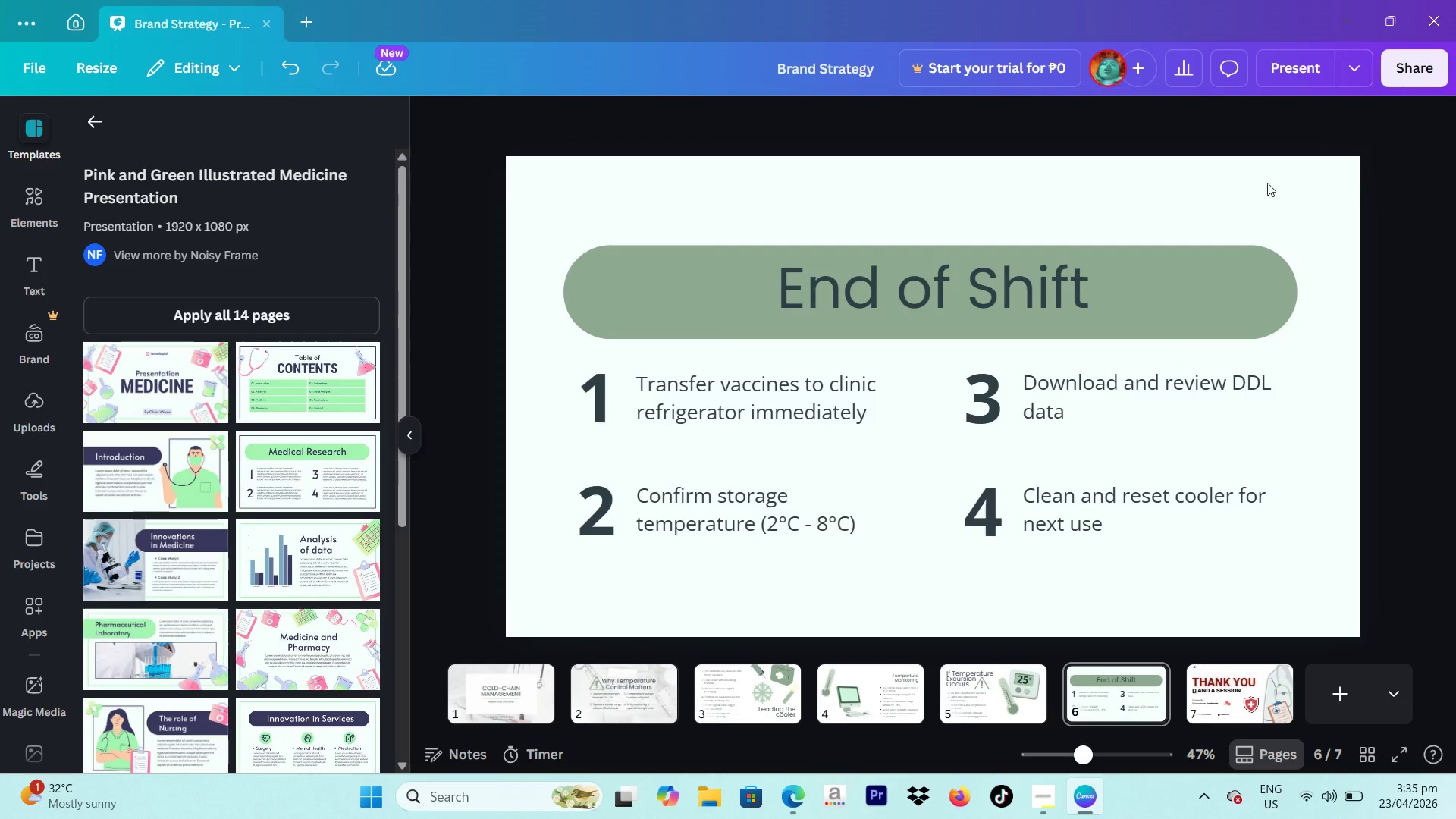 
left_click([968, 274])
 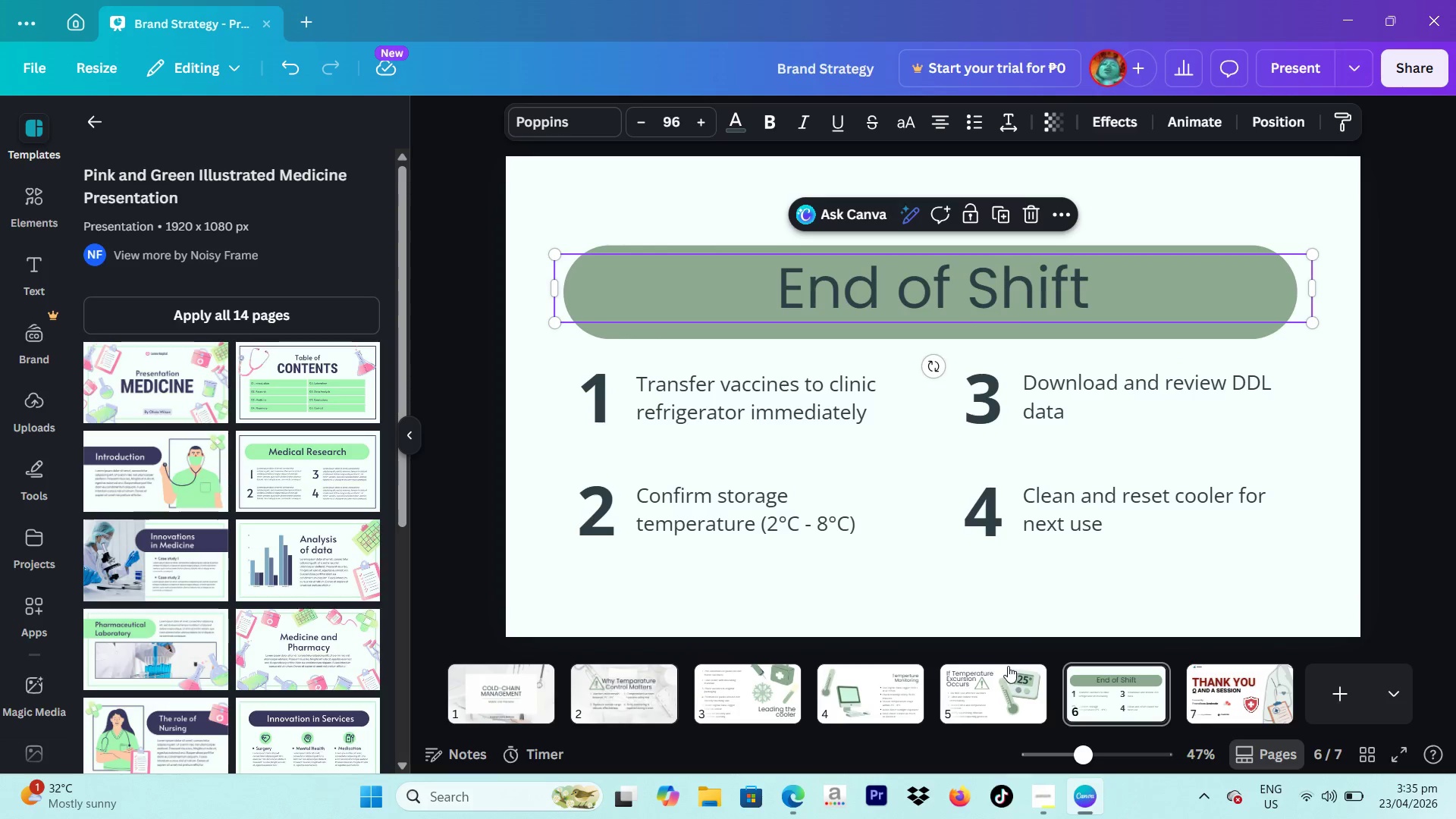 
left_click([996, 676])
 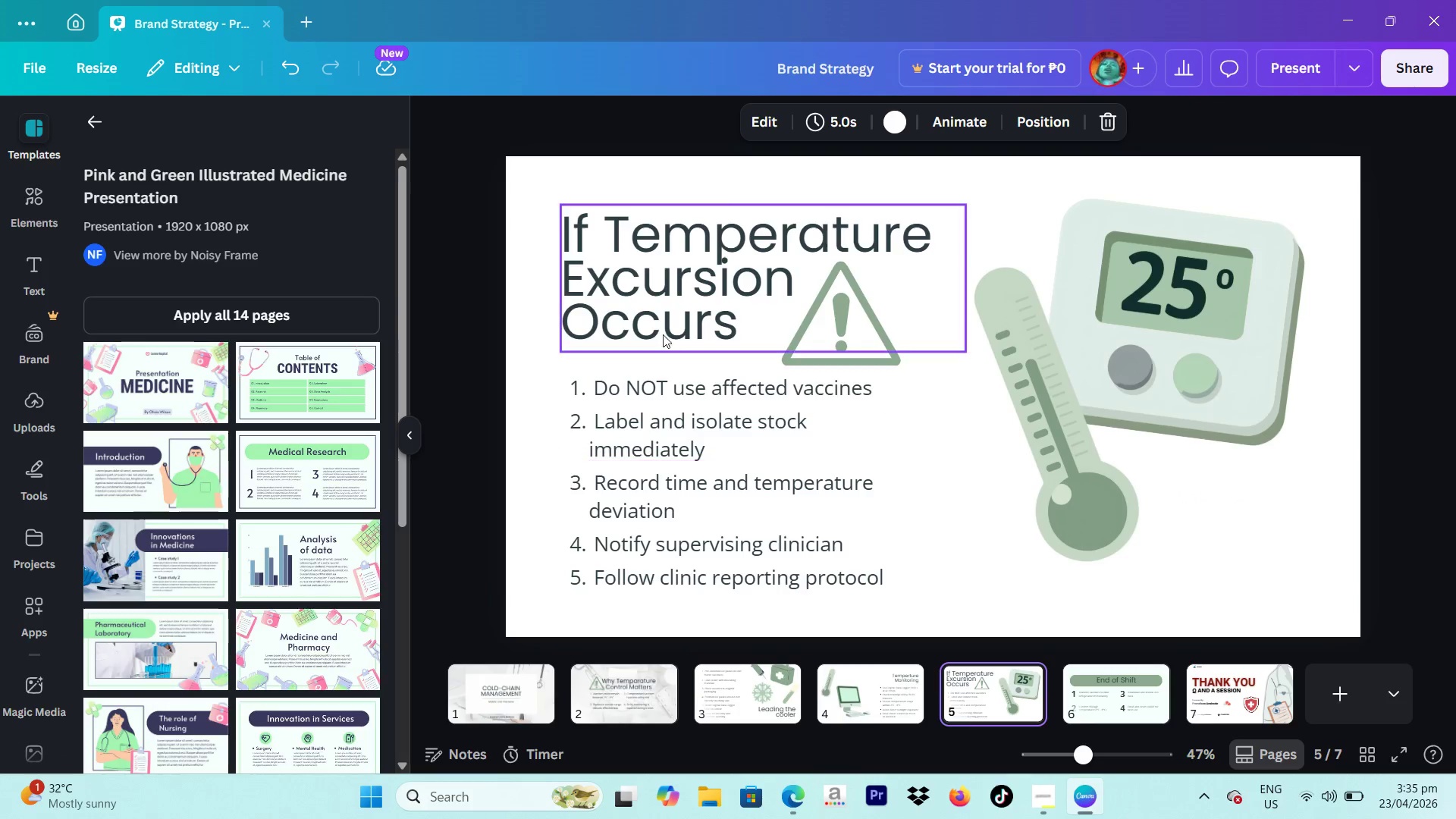 
left_click([654, 326])
 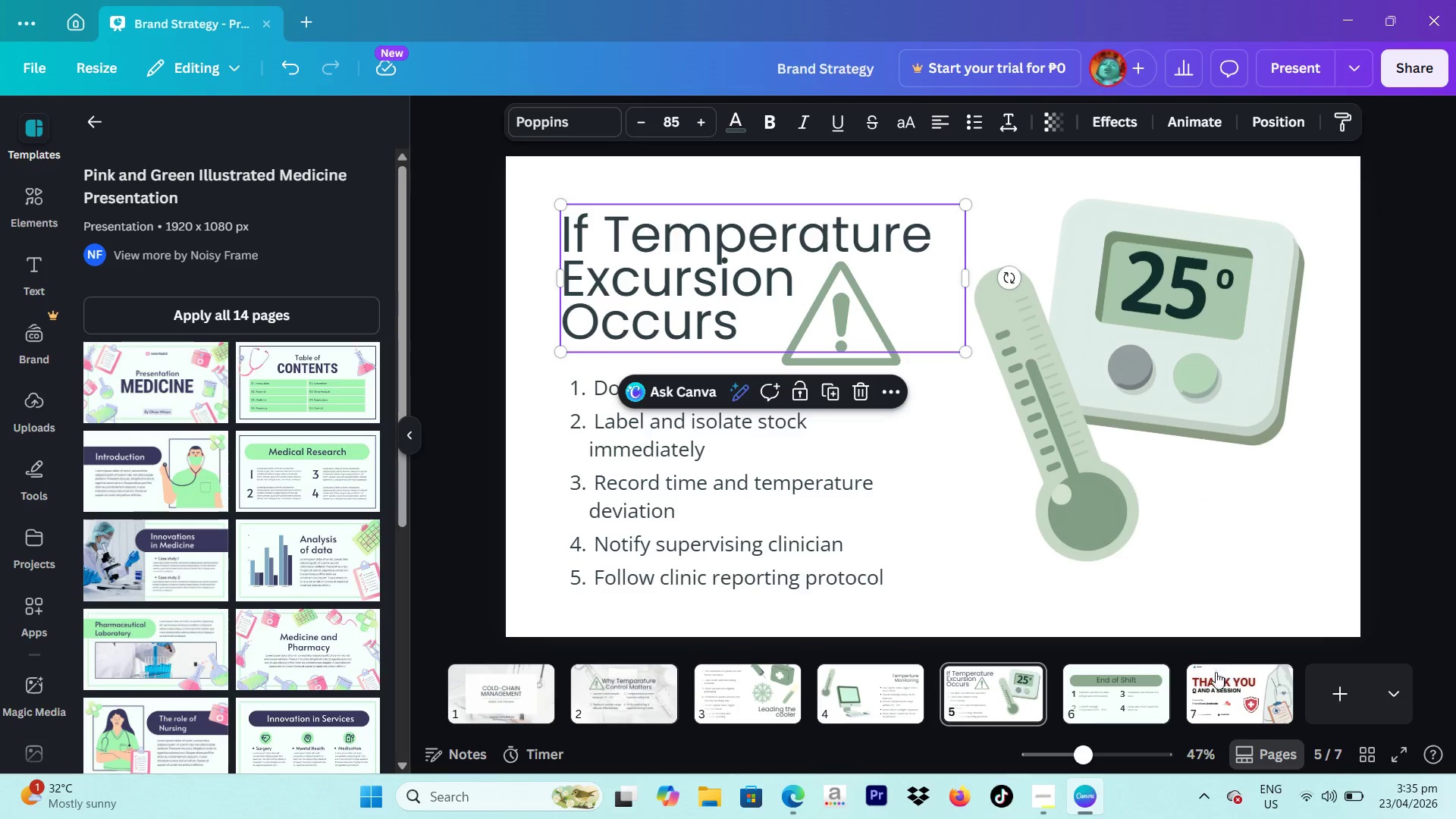 
left_click([1149, 687])
 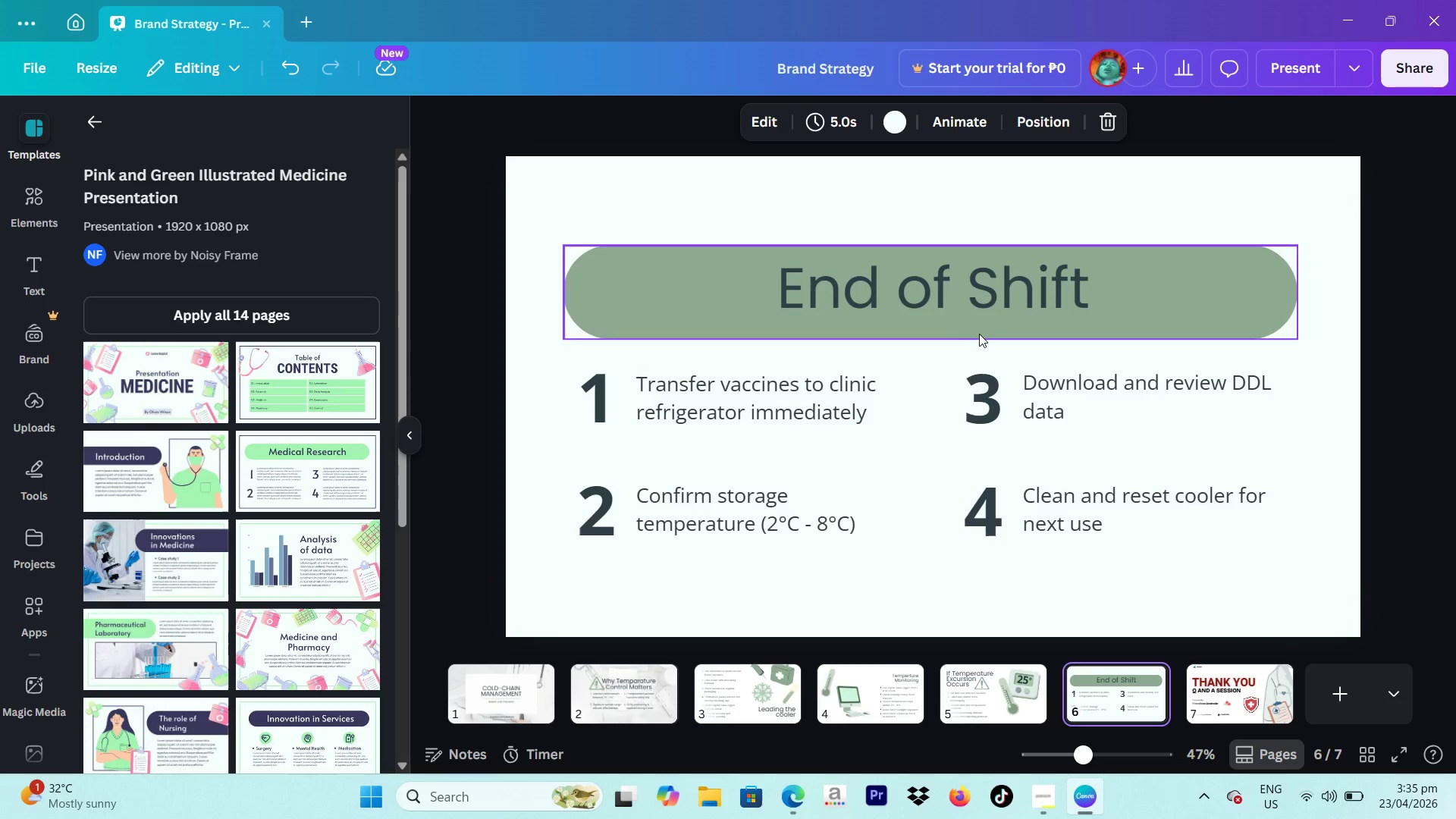 
left_click([975, 325])
 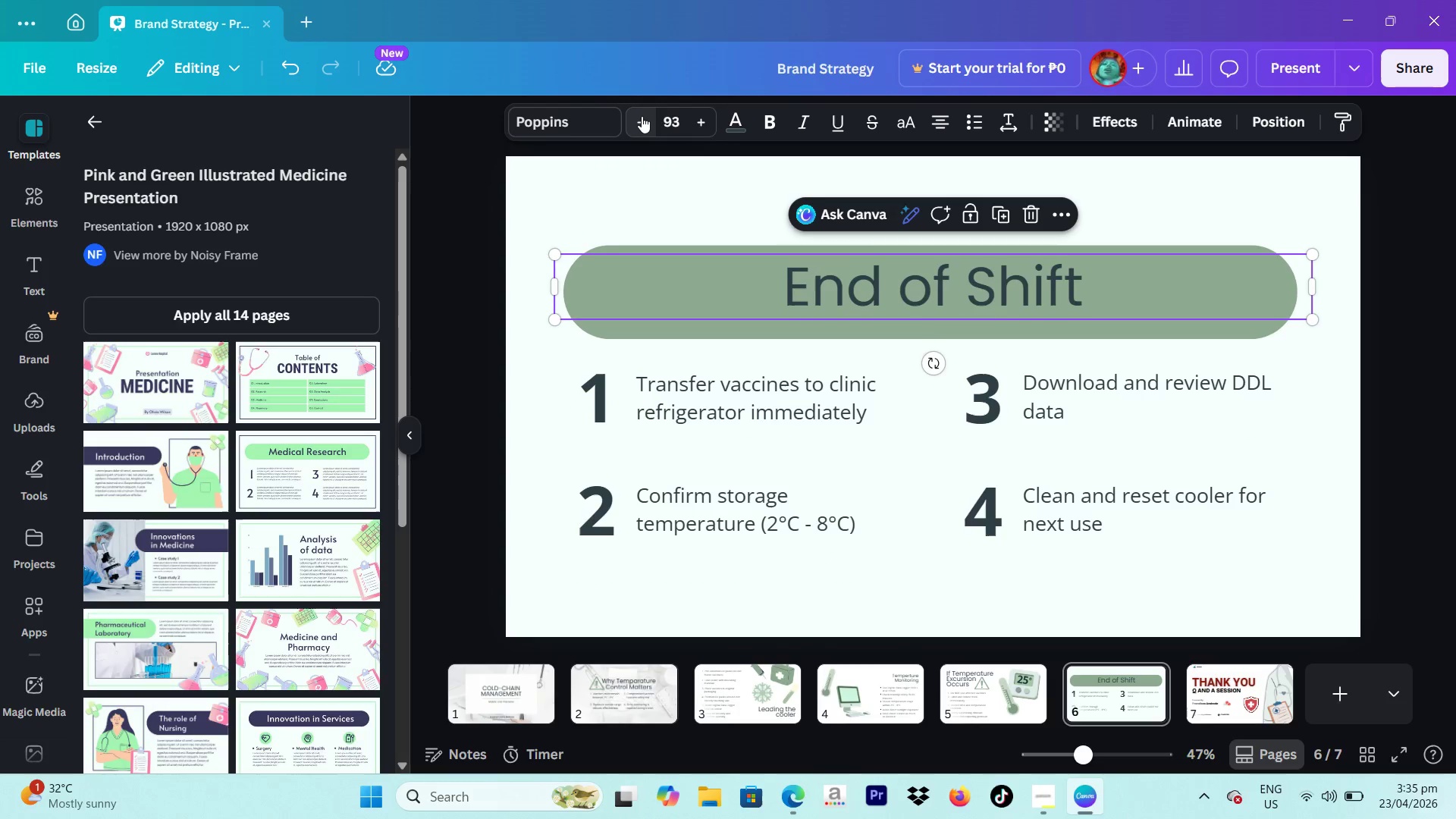 
left_click([642, 116])
 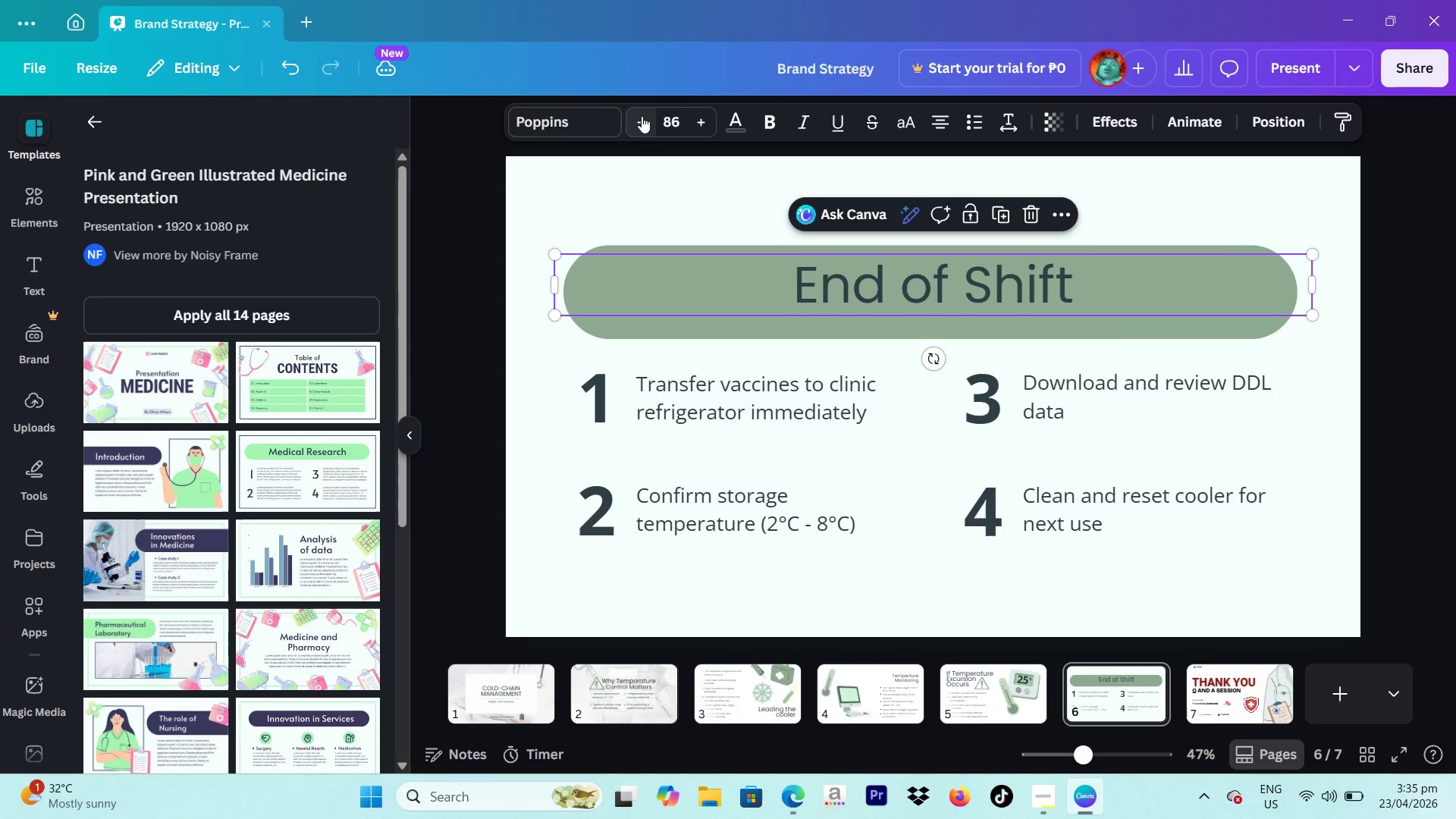 
left_click([642, 116])
 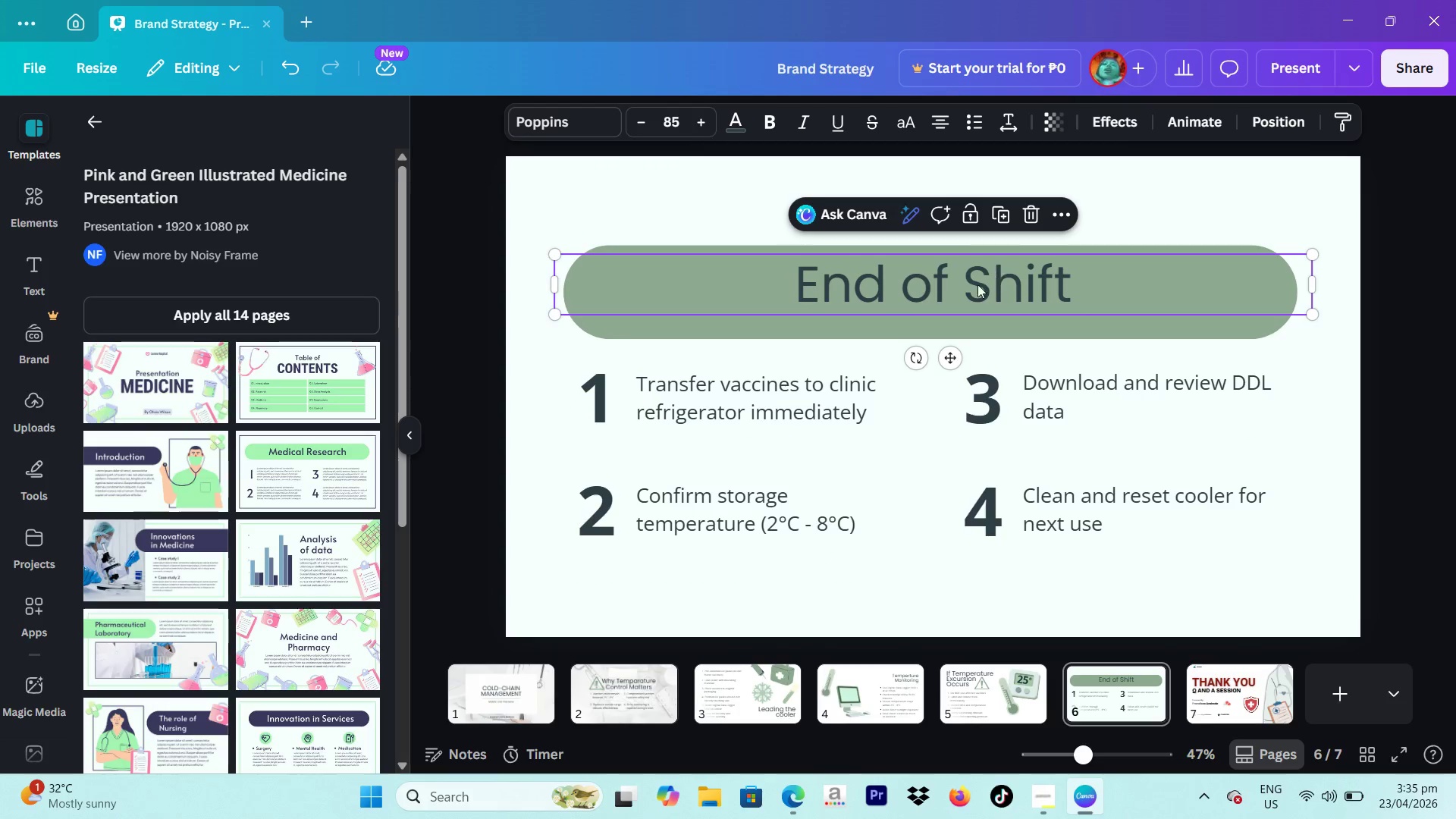 
left_click_drag(start_coordinate=[959, 287], to_coordinate=[953, 297])
 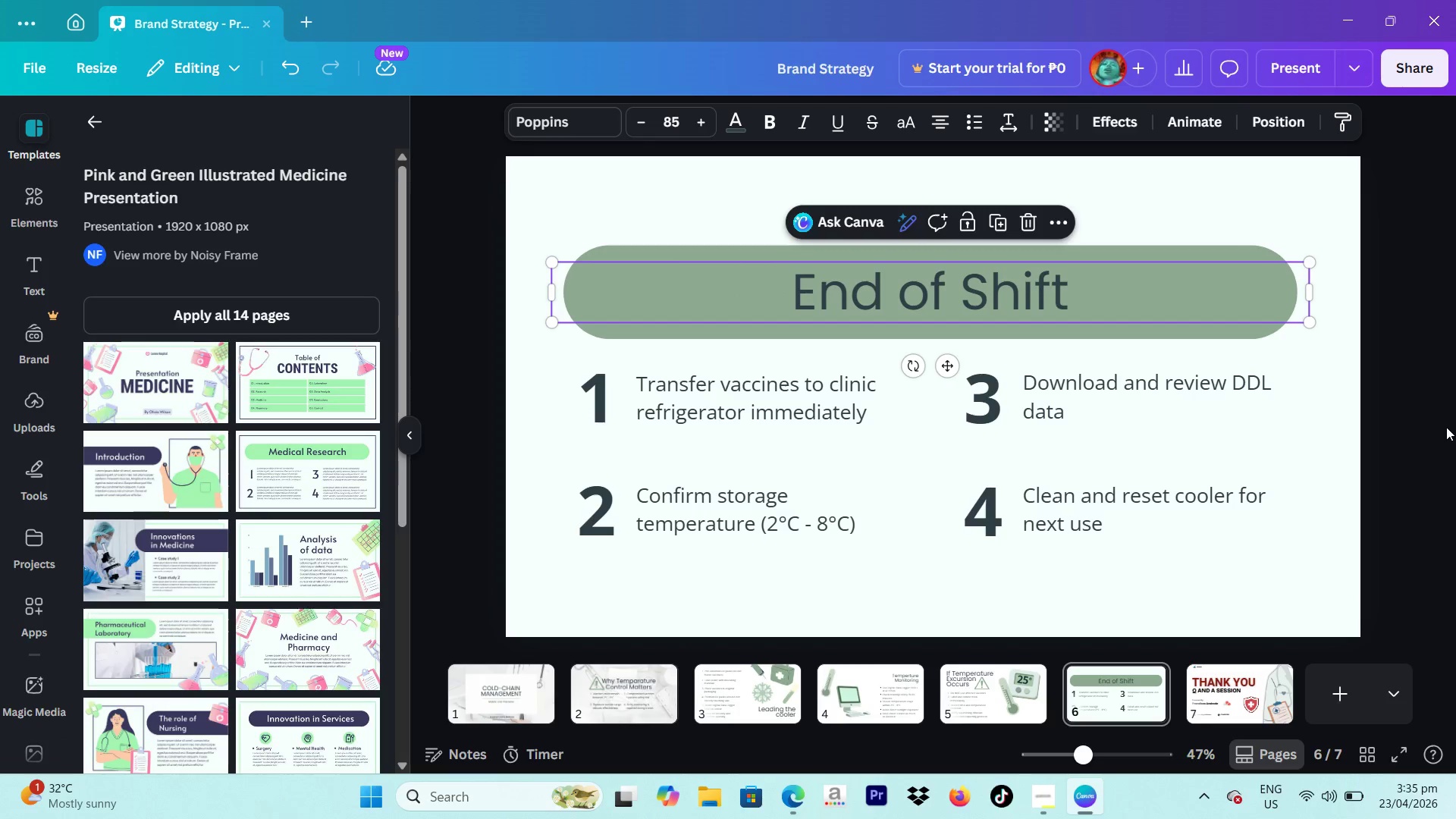 
left_click([1446, 427])
 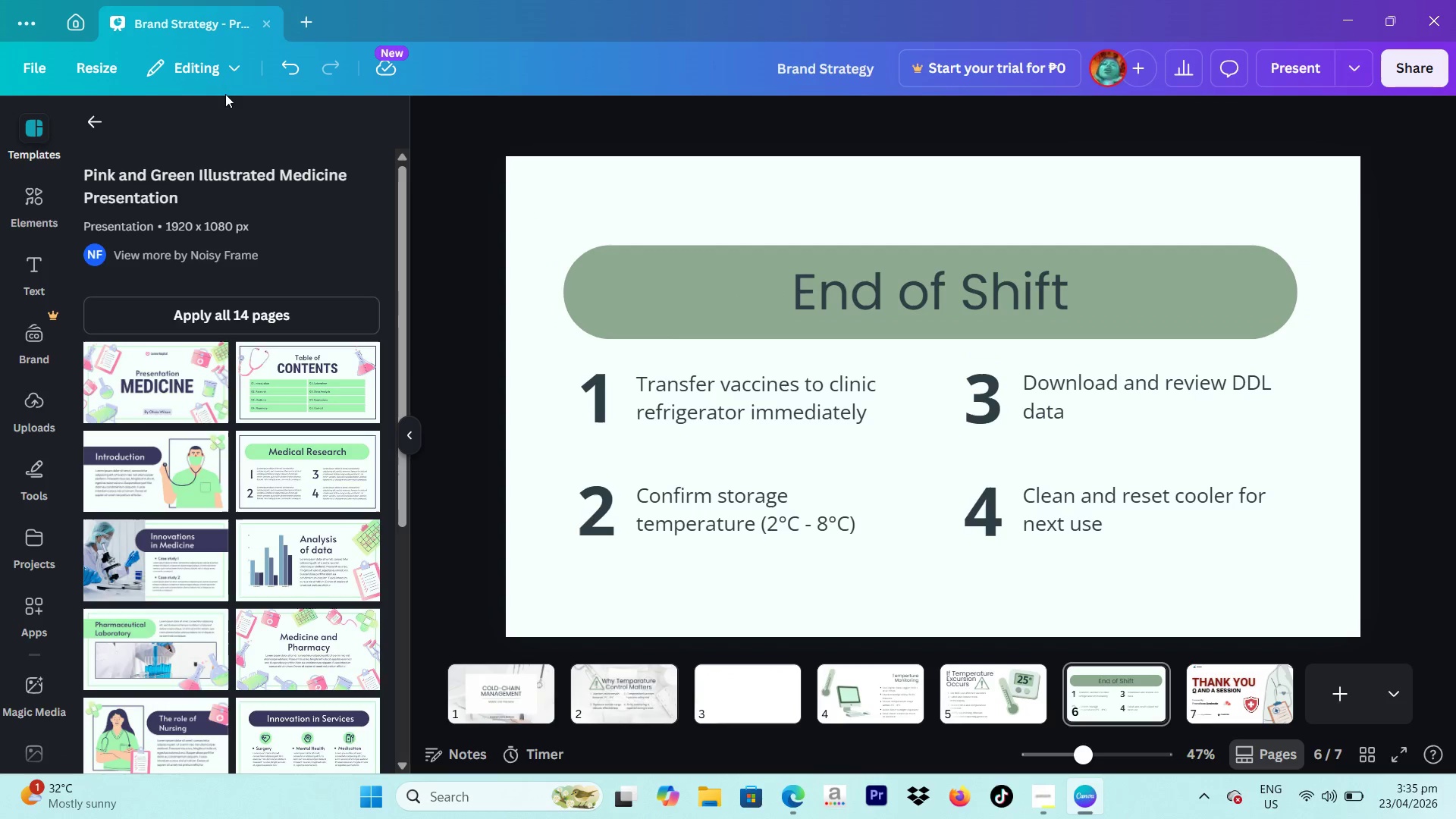 
left_click([82, 130])
 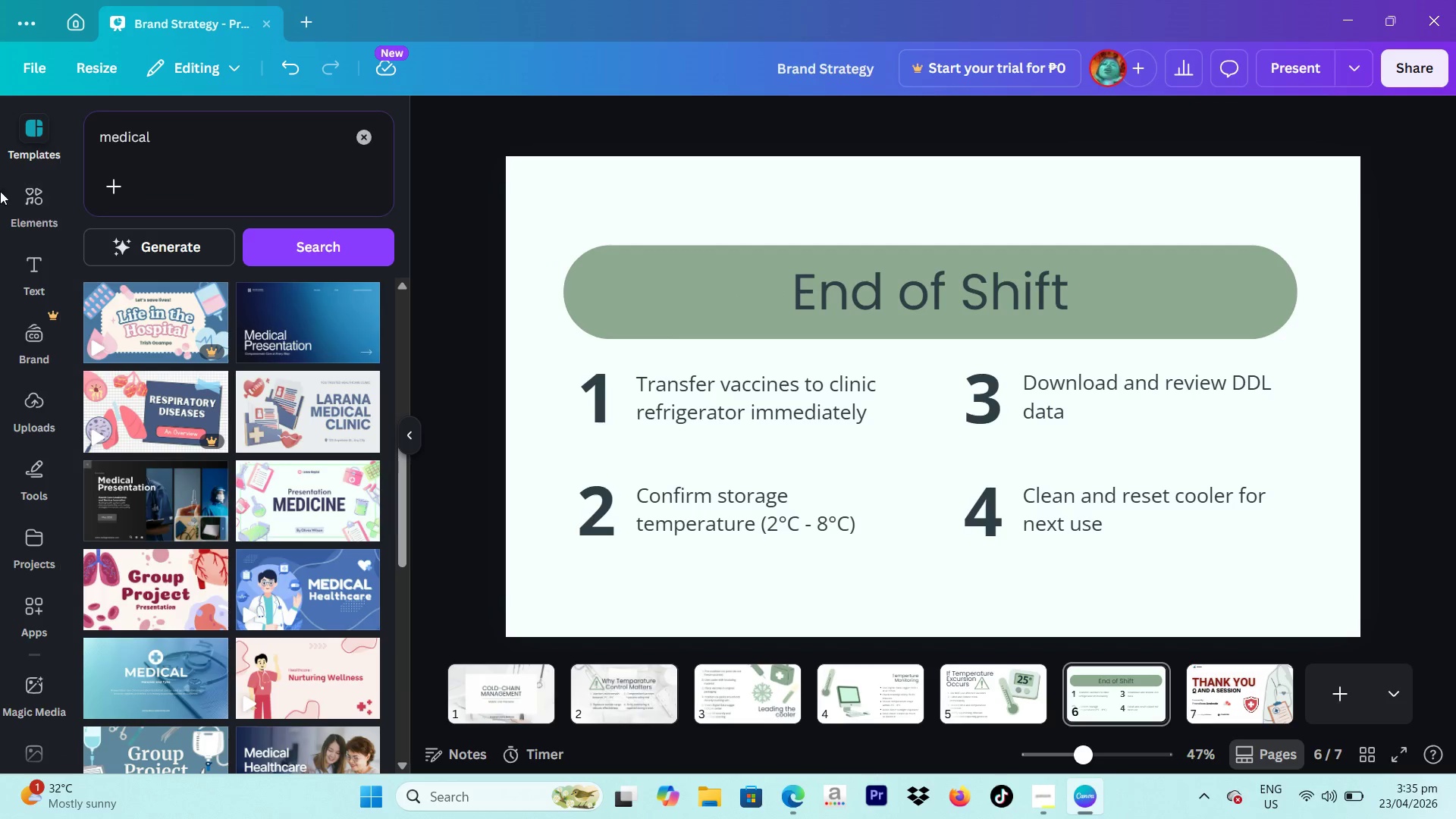 
left_click([49, 192])
 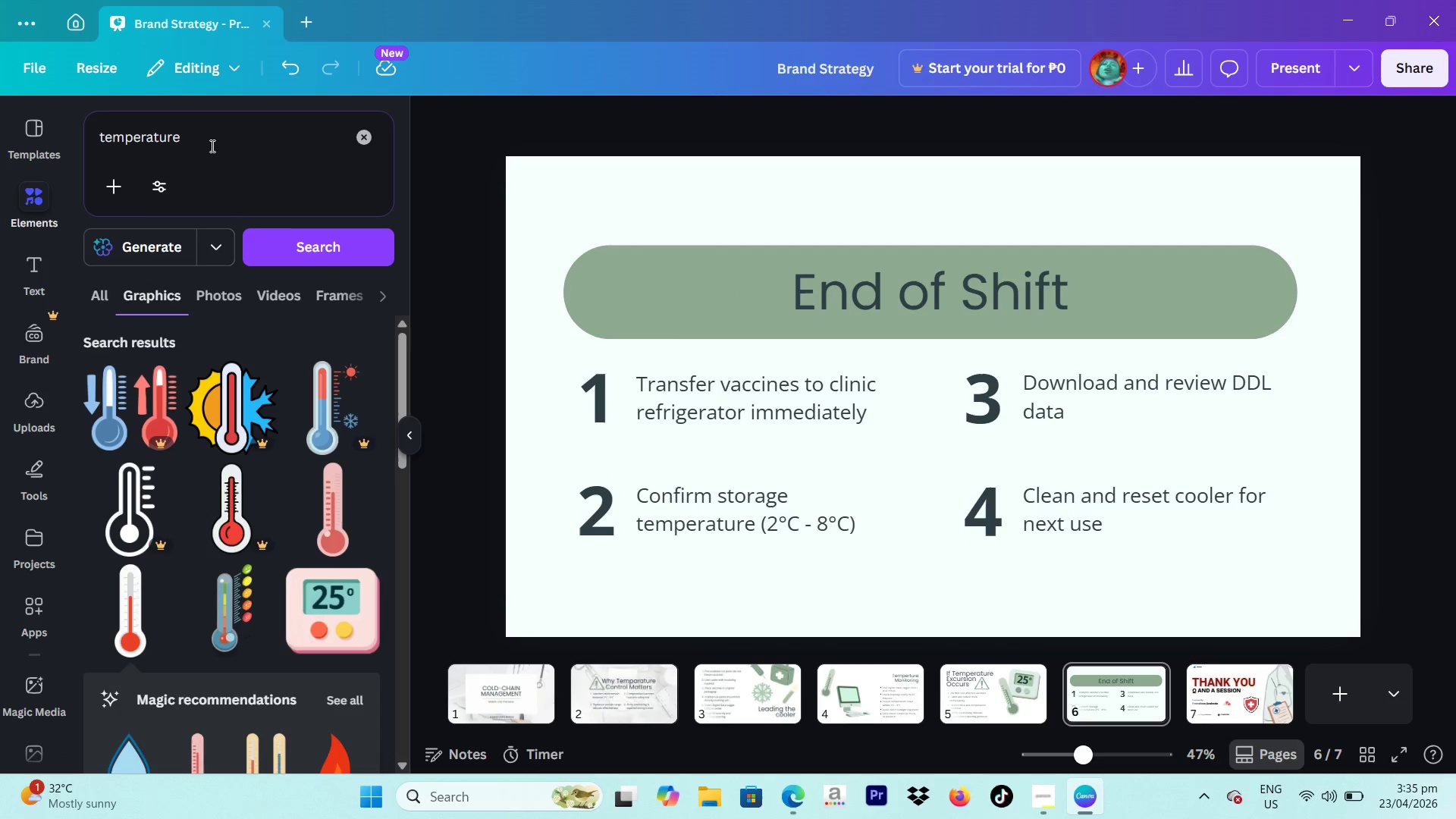 
left_click_drag(start_coordinate=[211, 146], to_coordinate=[2, 150])
 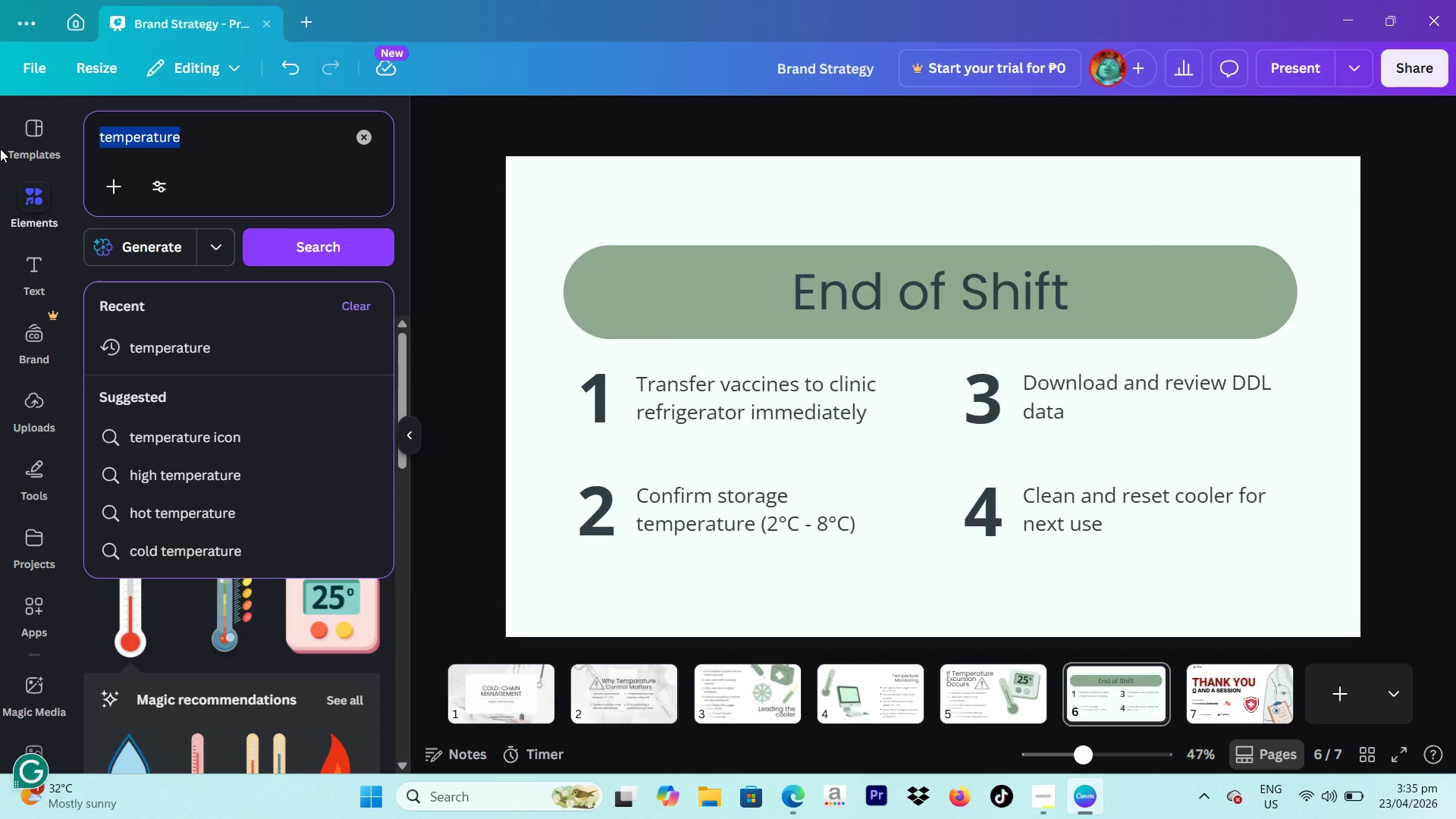 
type(medical )
 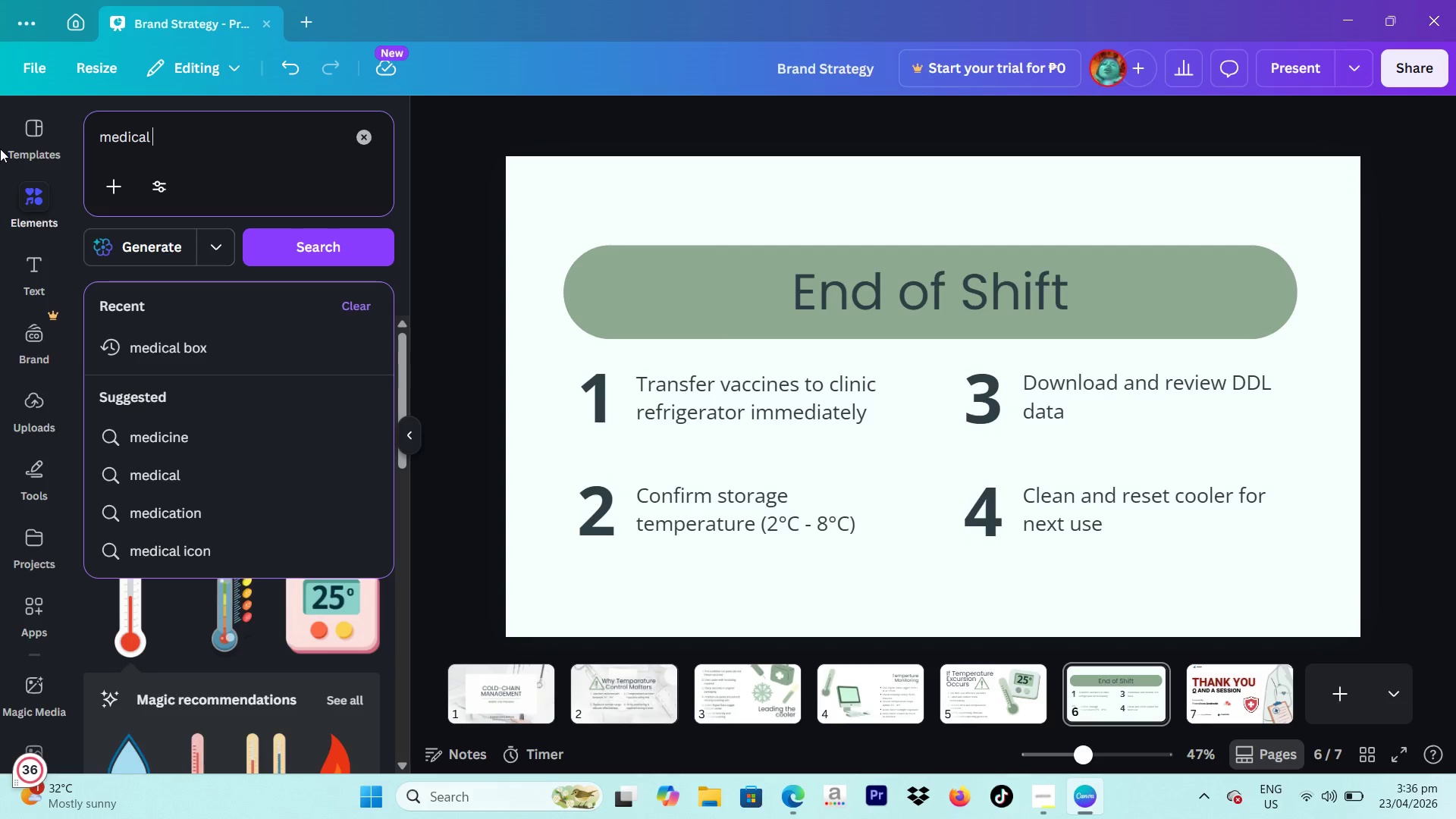 
key(Enter)
 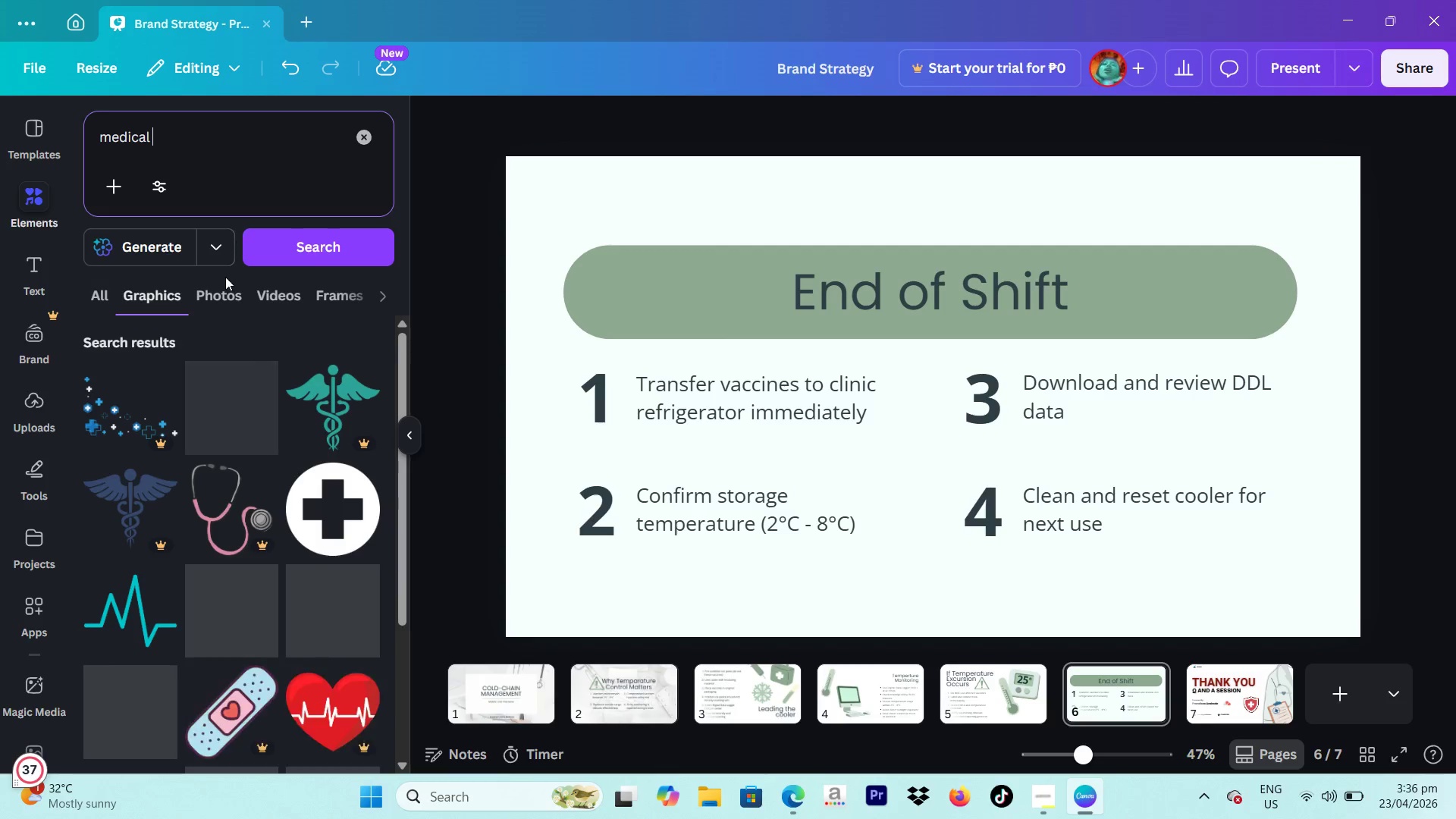 
left_click([199, 303])
 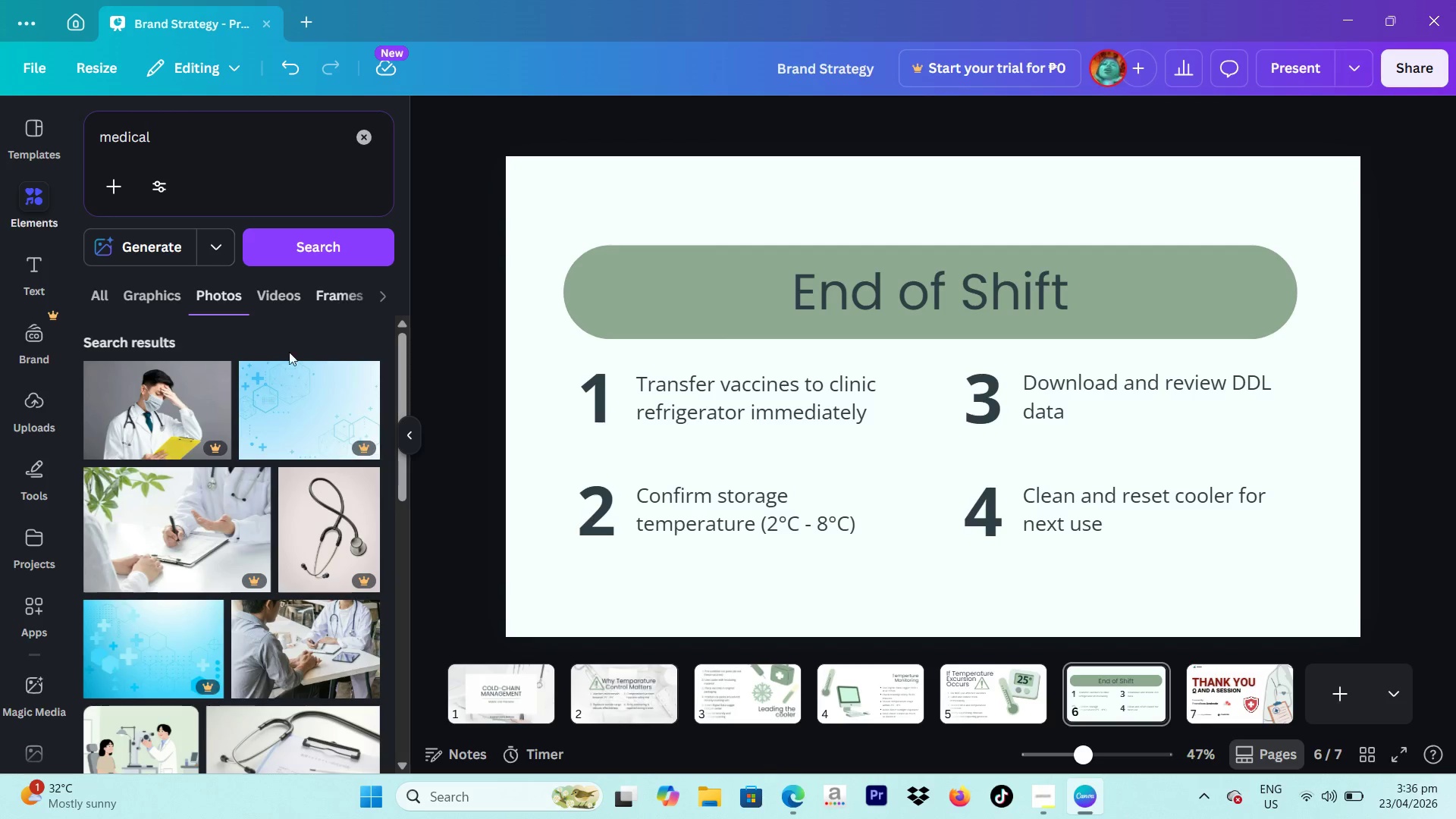 
scroll: coordinate [237, 410], scroll_direction: down, amount: 3.0
 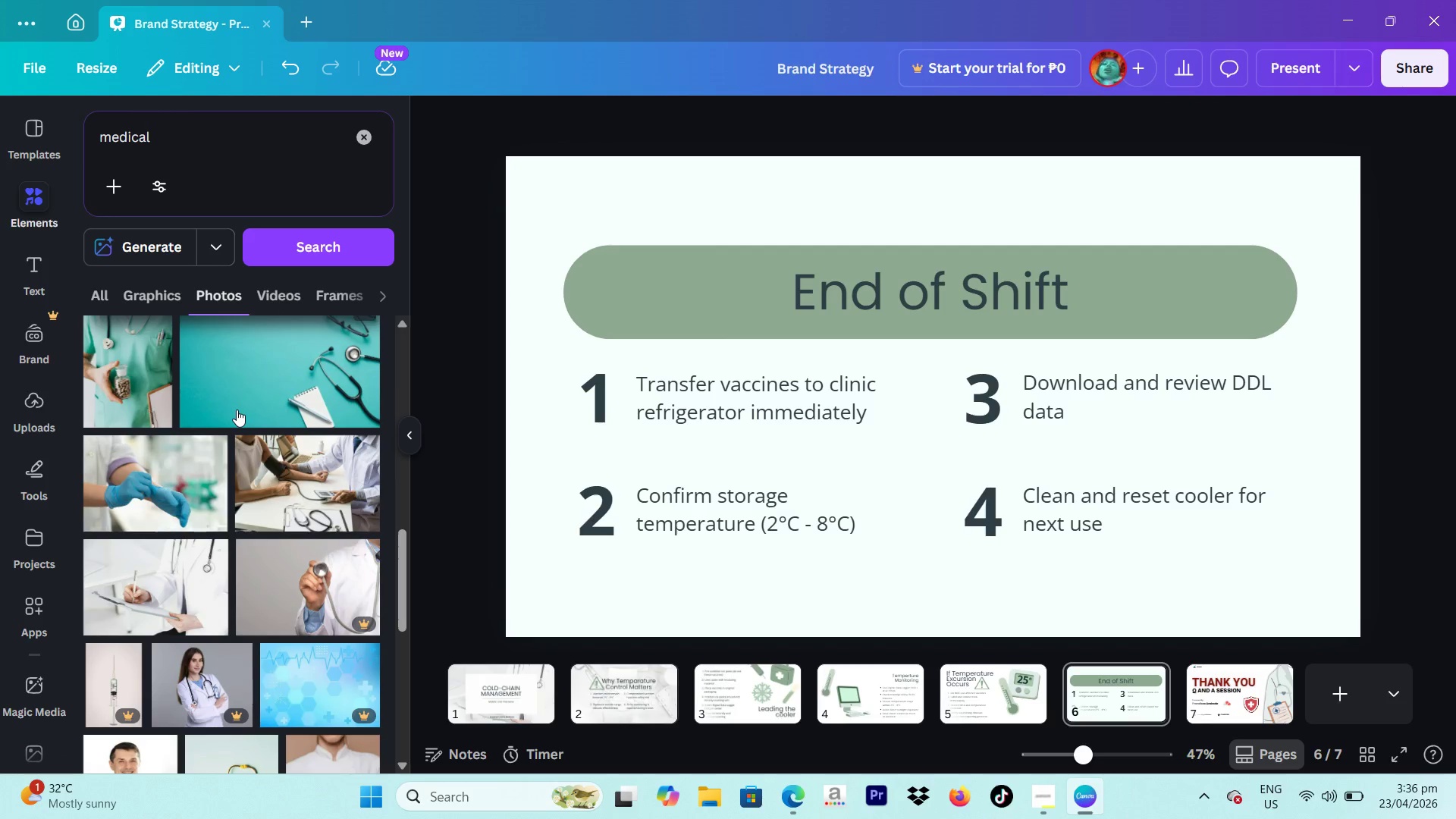 
scroll: coordinate [315, 459], scroll_direction: none, amount: 0.0
 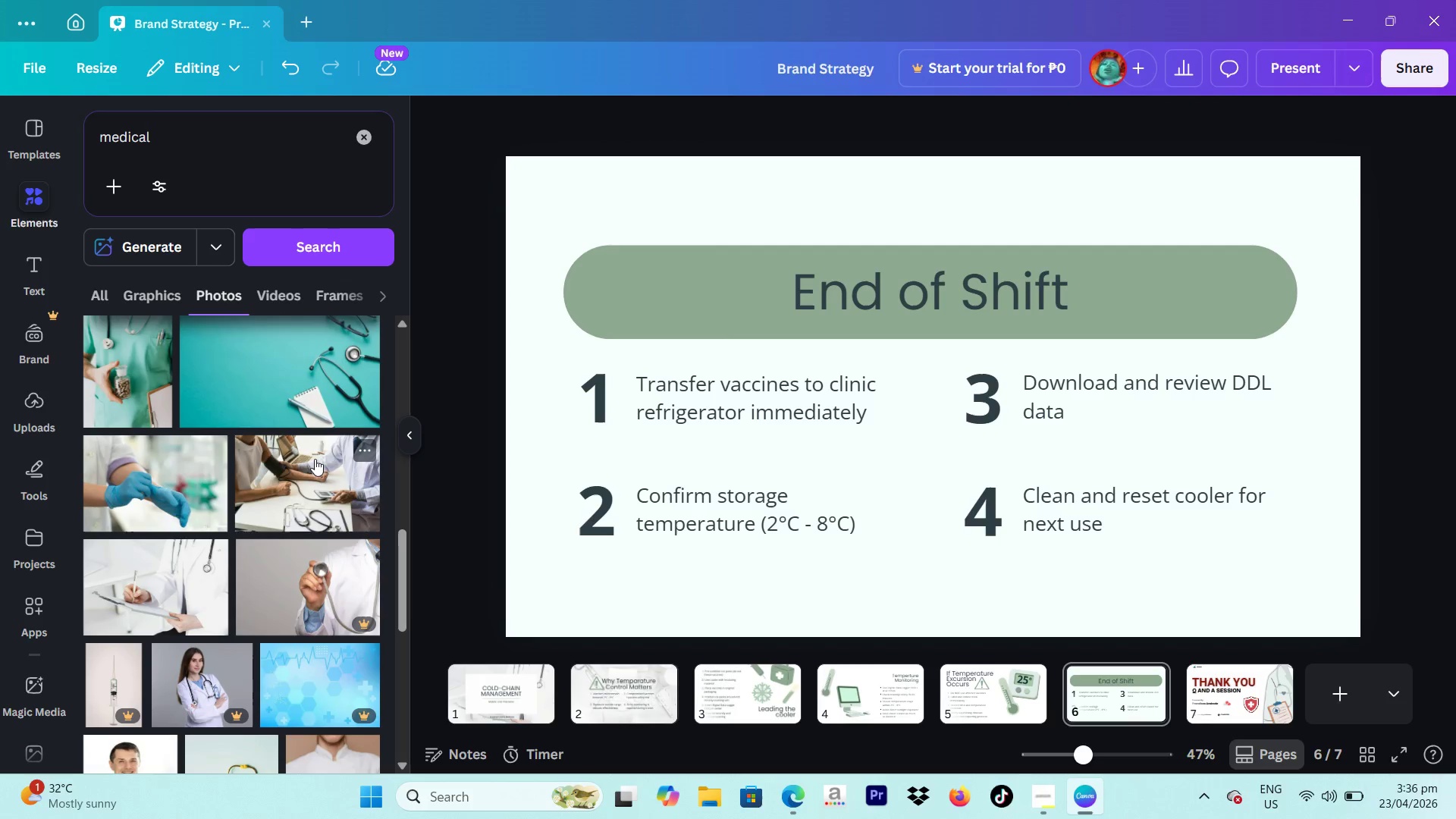 
scroll: coordinate [301, 463], scroll_direction: down, amount: 9.0
 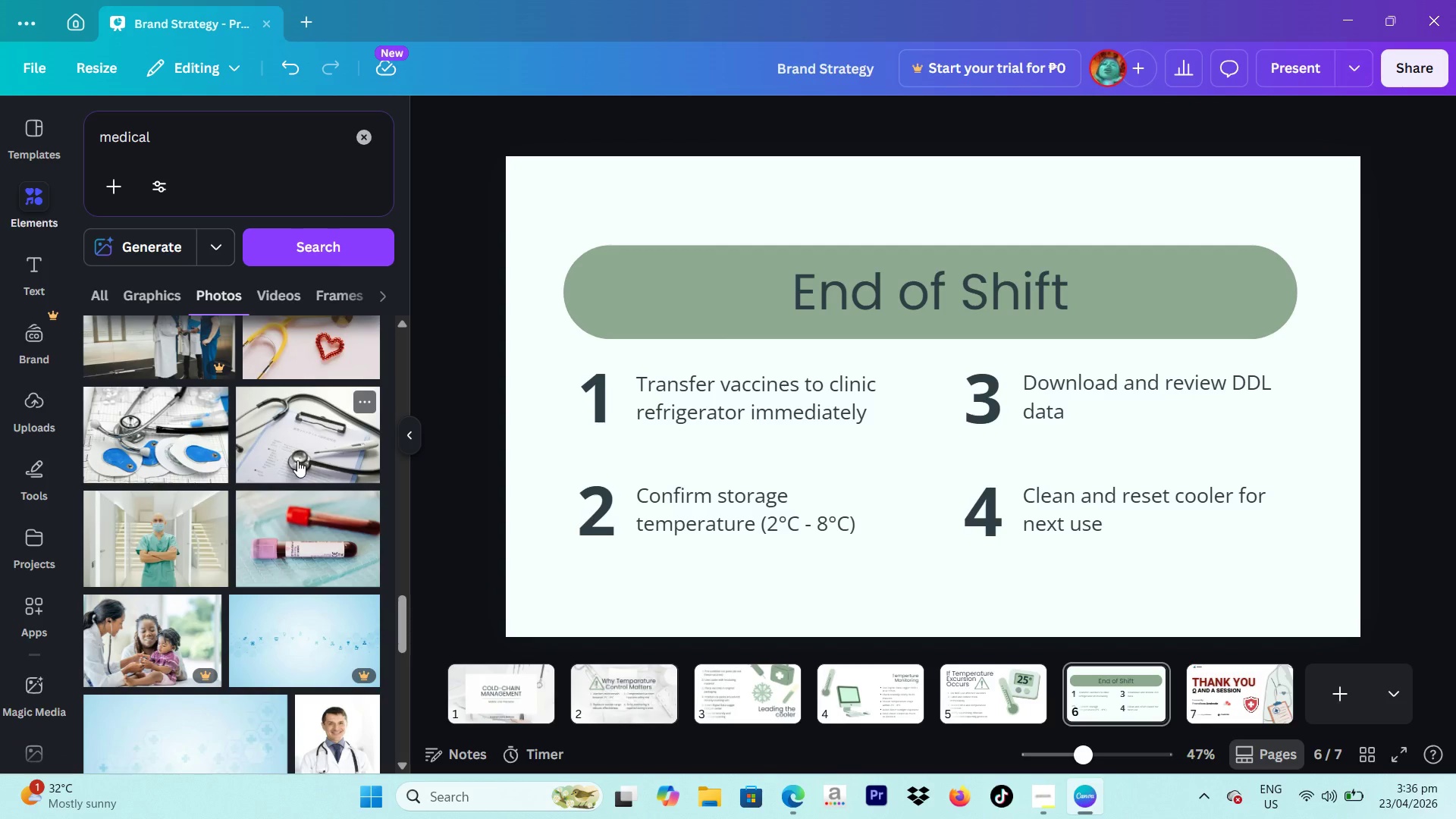 
wait(26.12)
 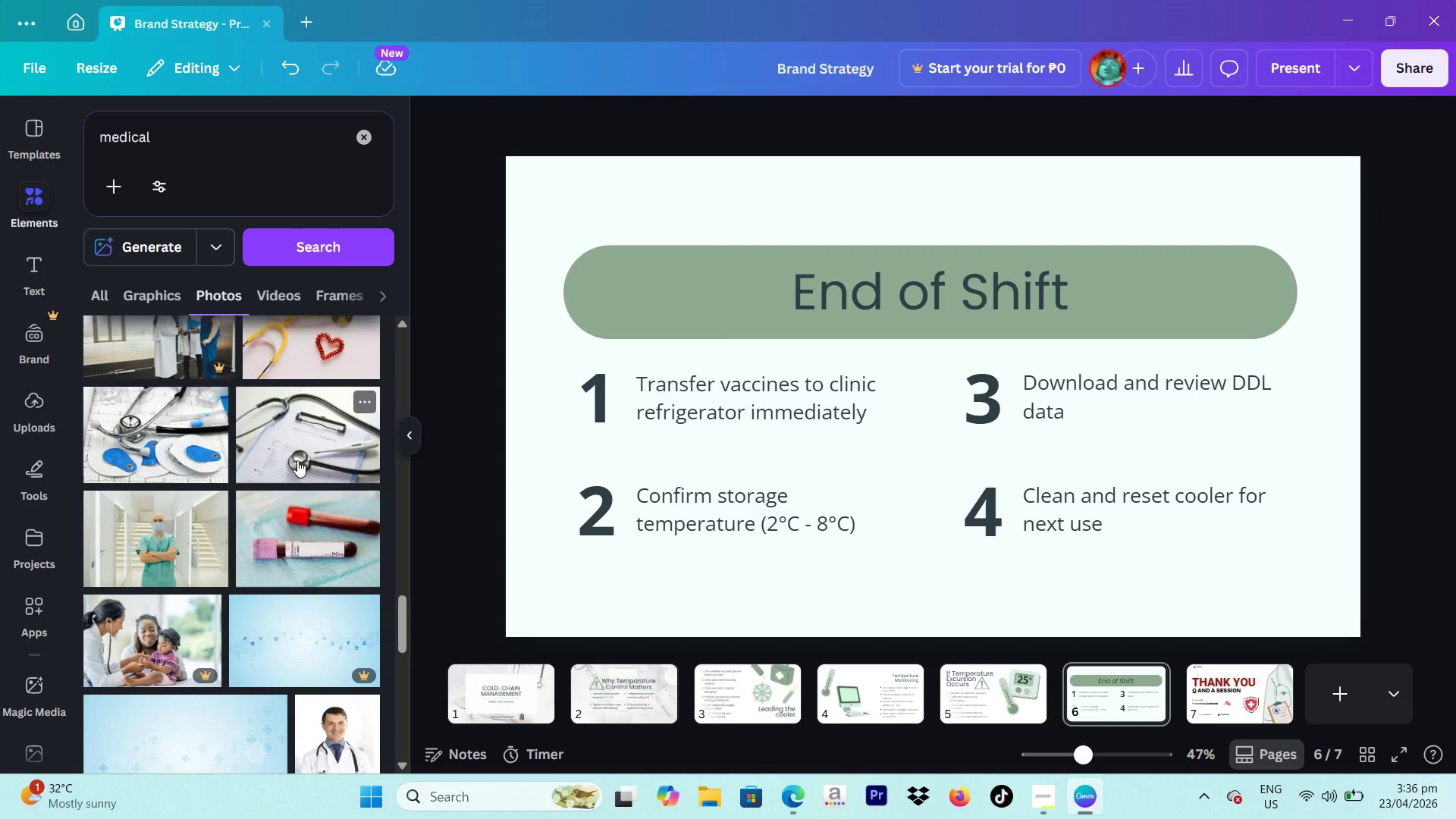 
scroll: coordinate [199, 566], scroll_direction: down, amount: 14.0
 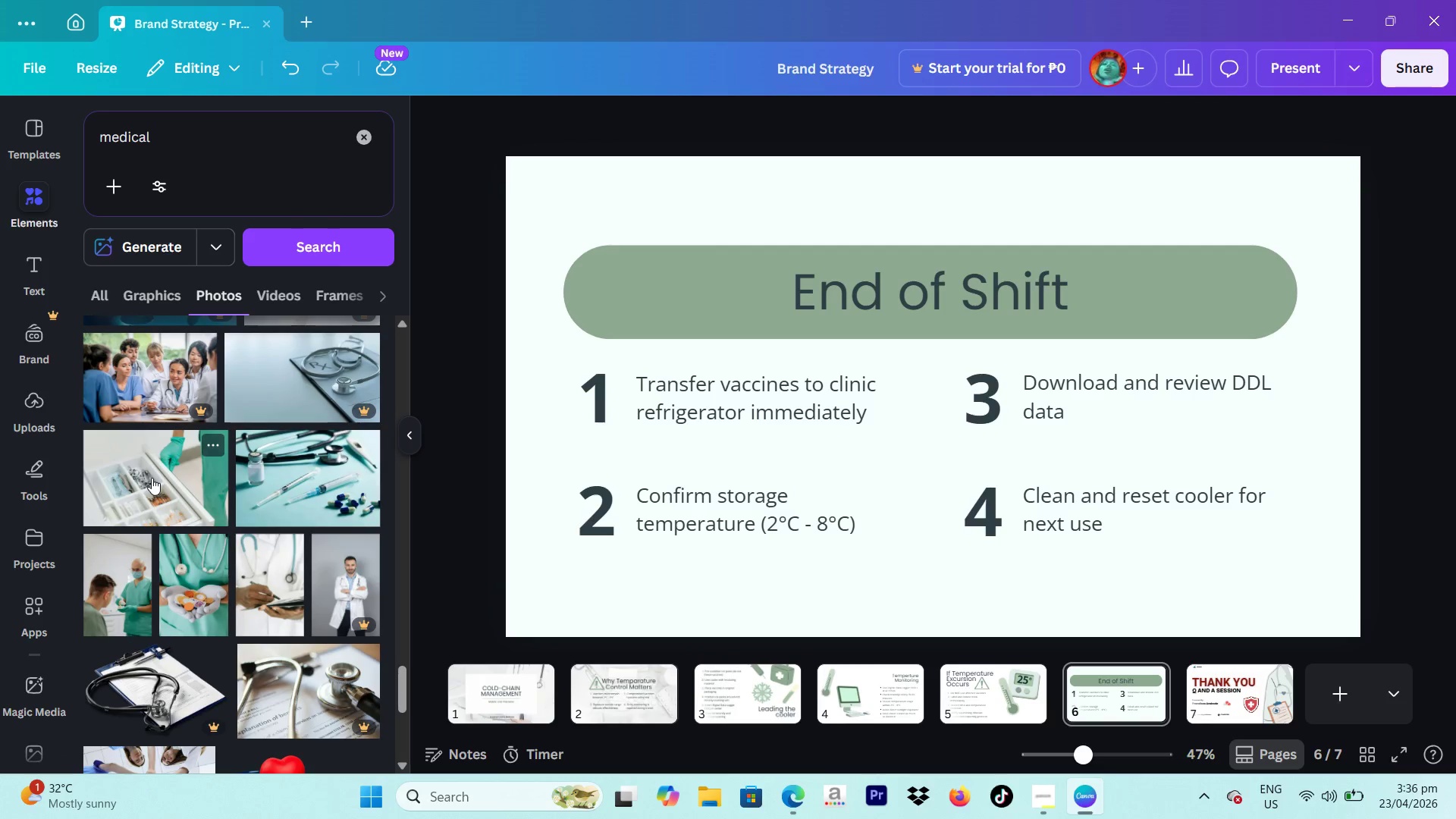 
left_click([152, 478])
 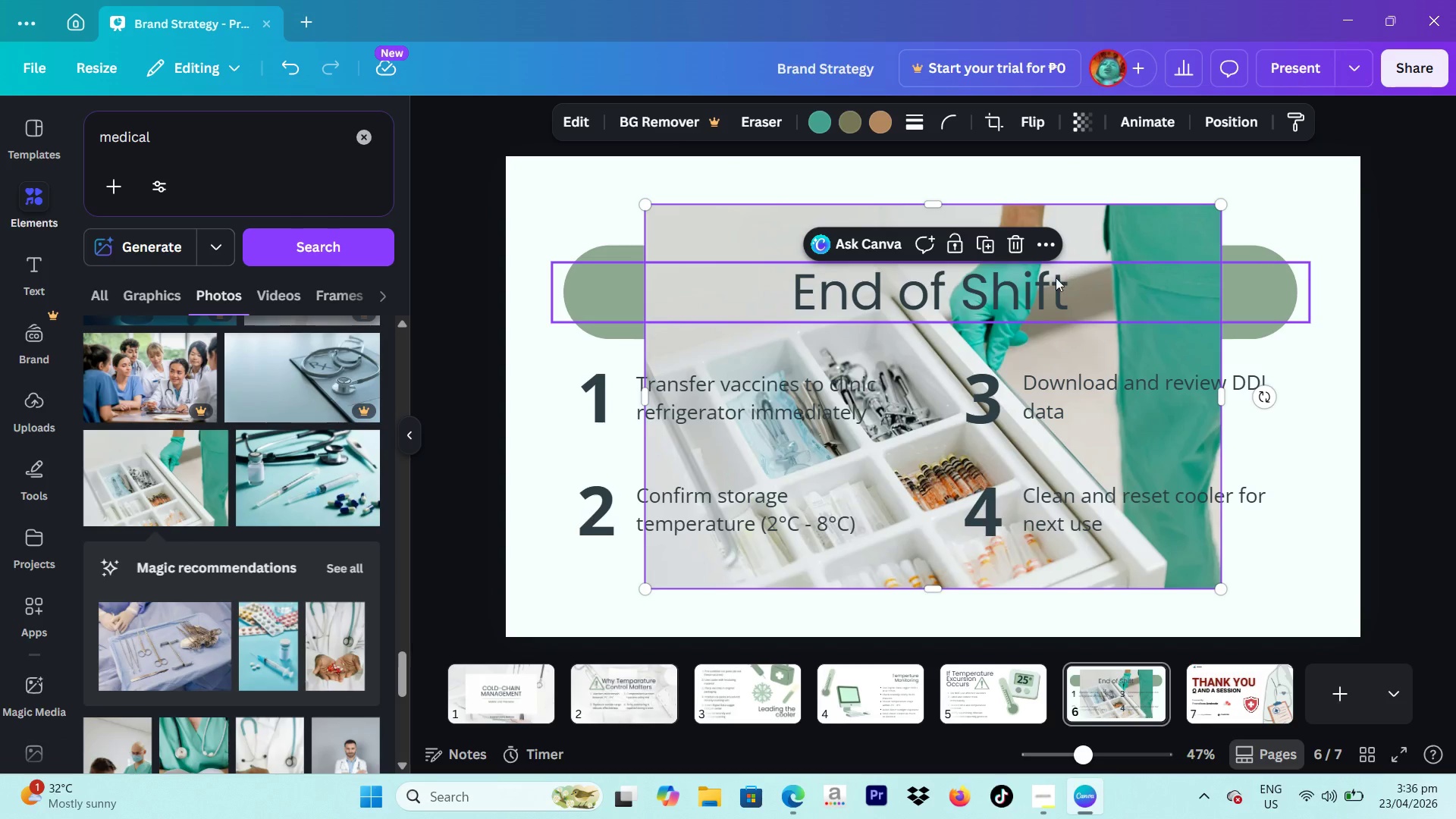 
key(Backspace)
 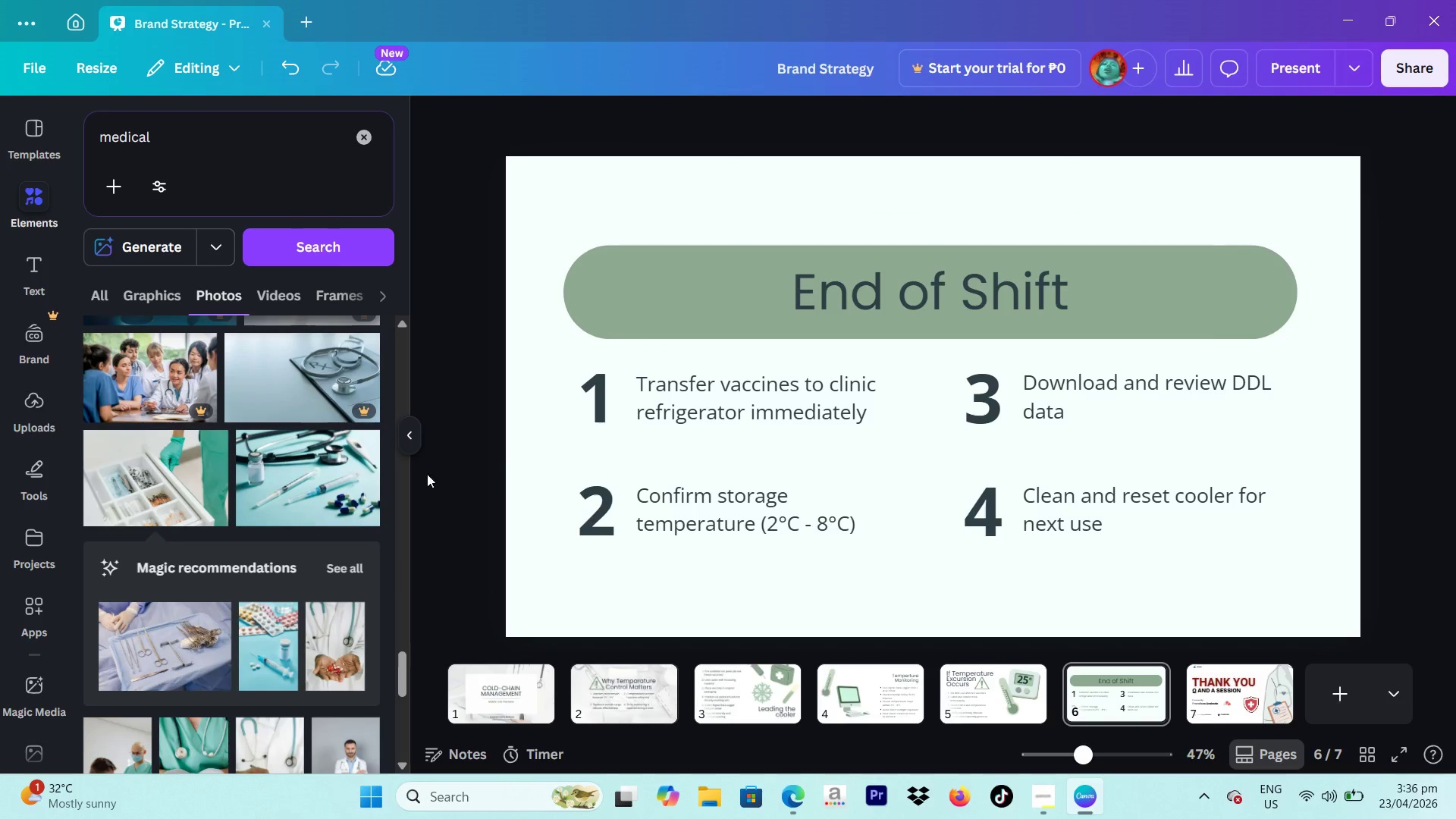 
scroll: coordinate [308, 525], scroll_direction: down, amount: 8.0
 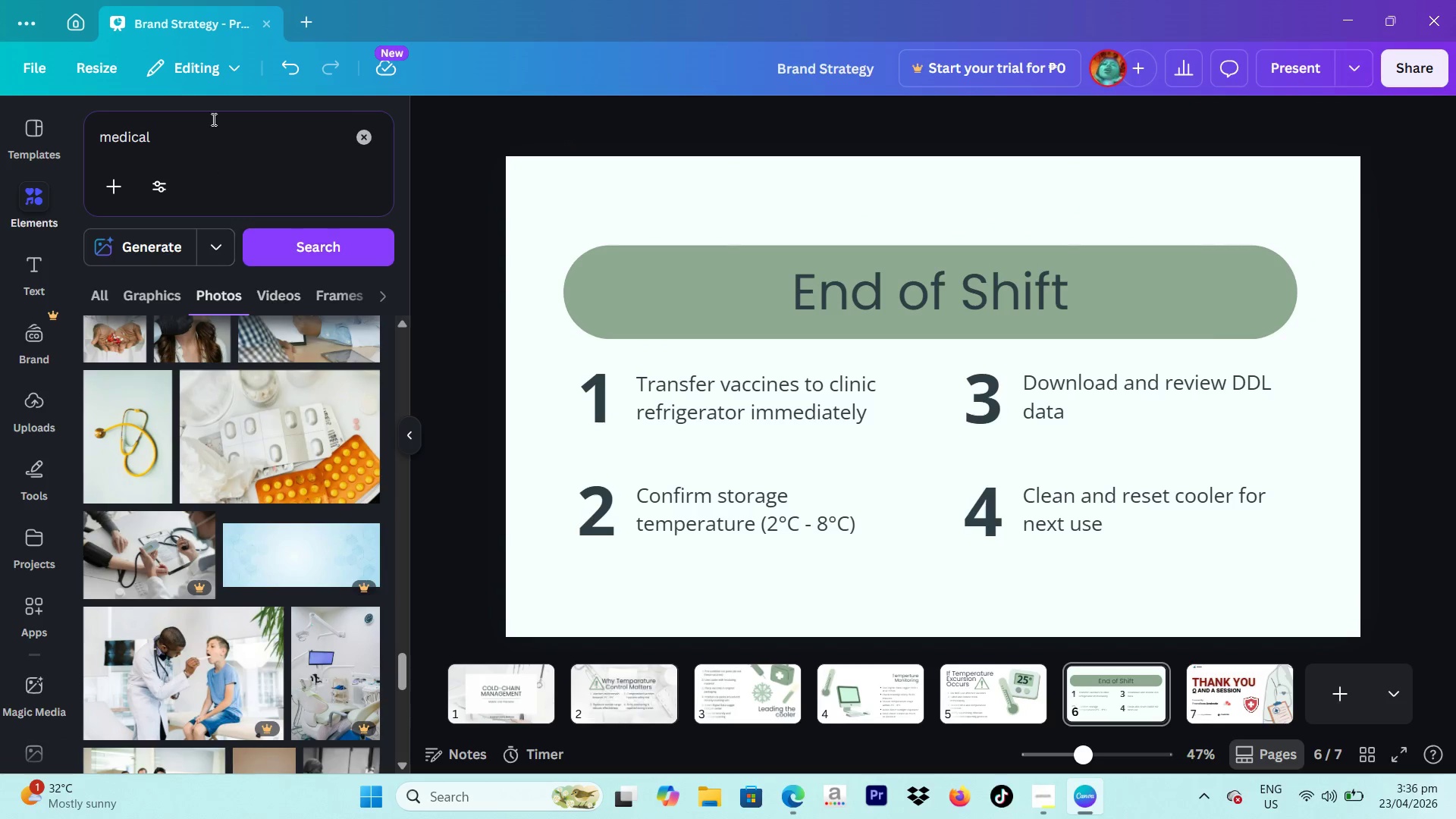 
left_click([209, 138])
 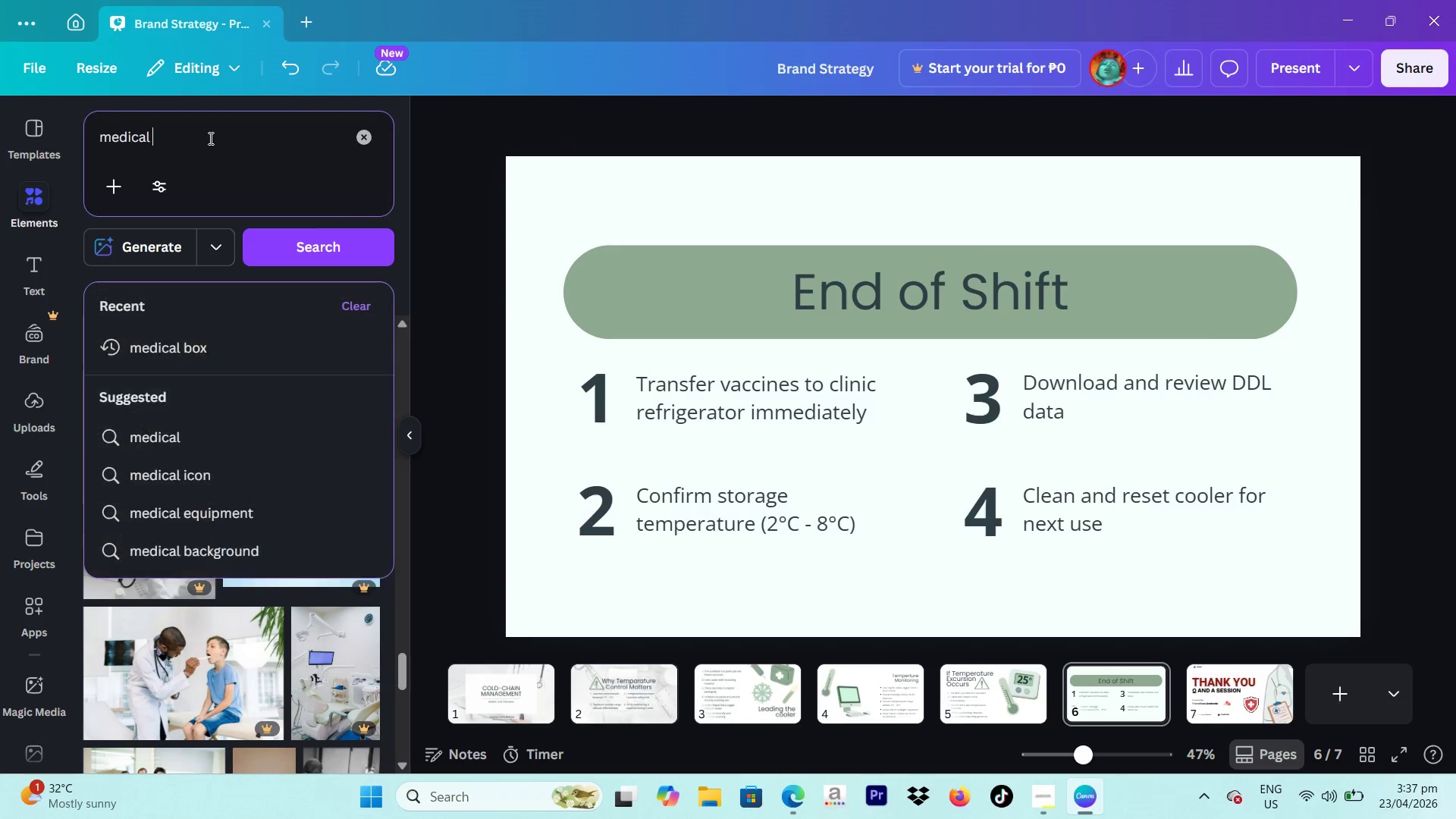 
type( )
key(Backspace)
type(thermometer)
 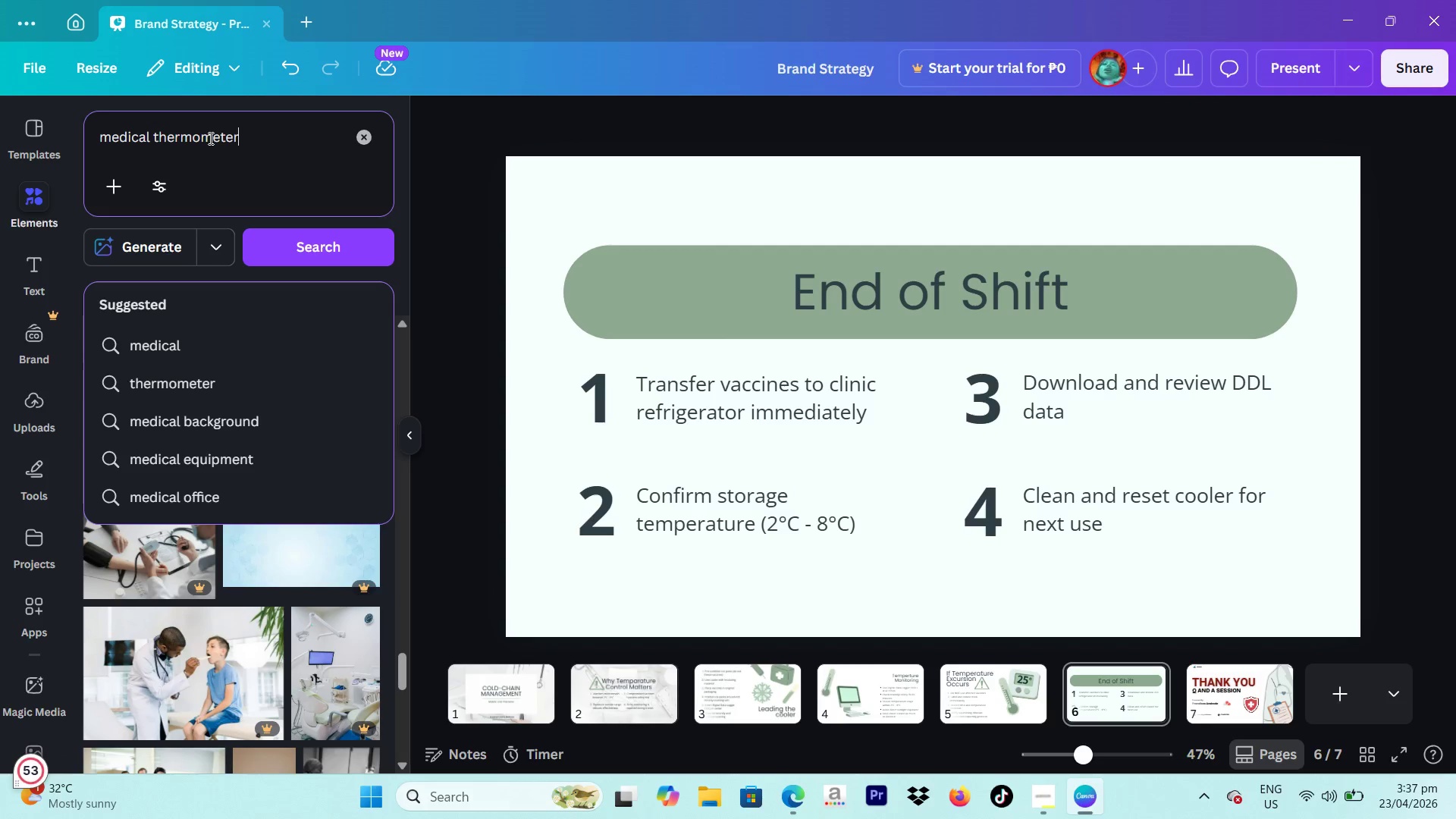 
key(Enter)
 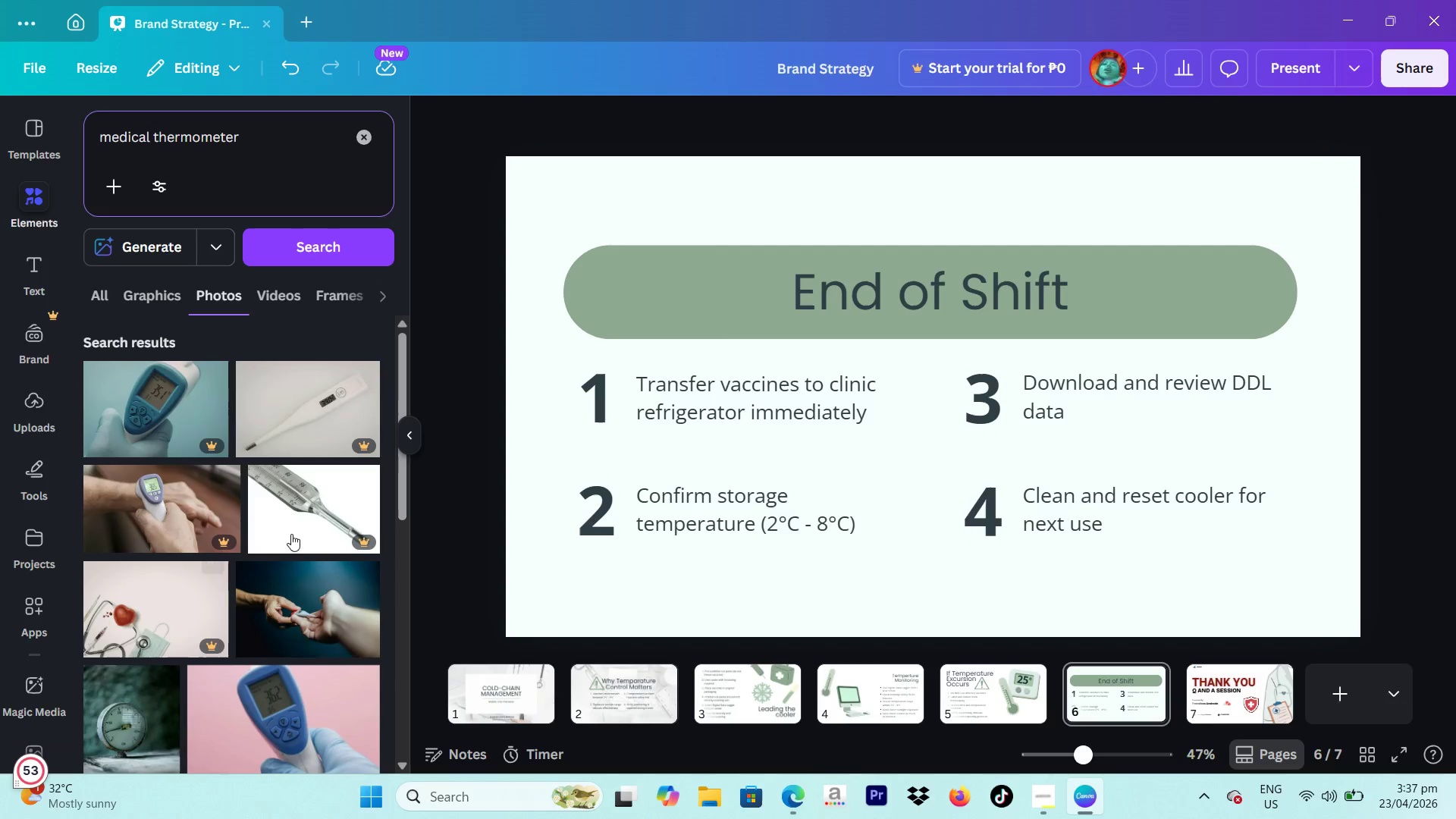 
scroll: coordinate [305, 555], scroll_direction: down, amount: 7.0
 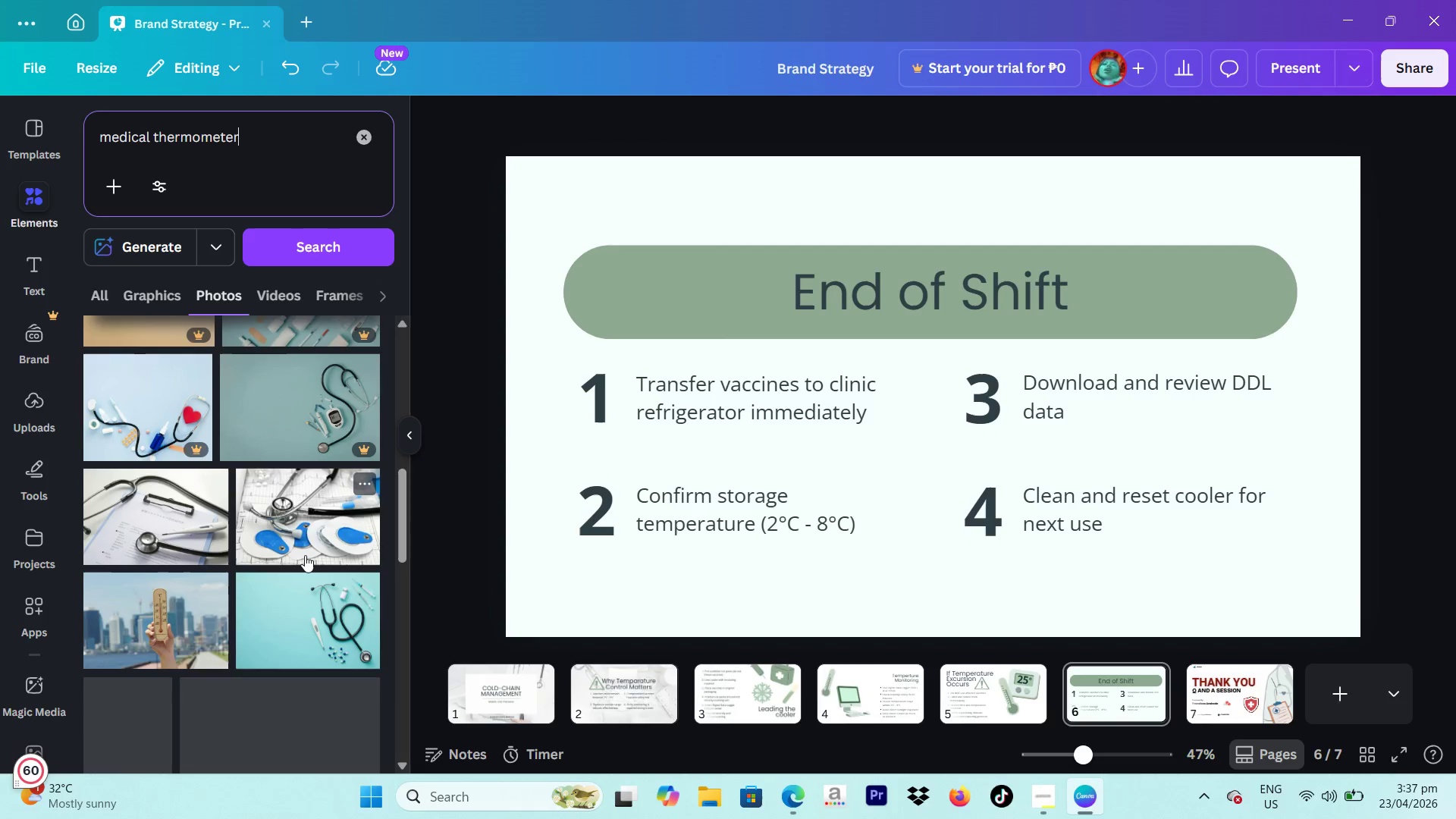 
scroll: coordinate [305, 555], scroll_direction: up, amount: 1.0
 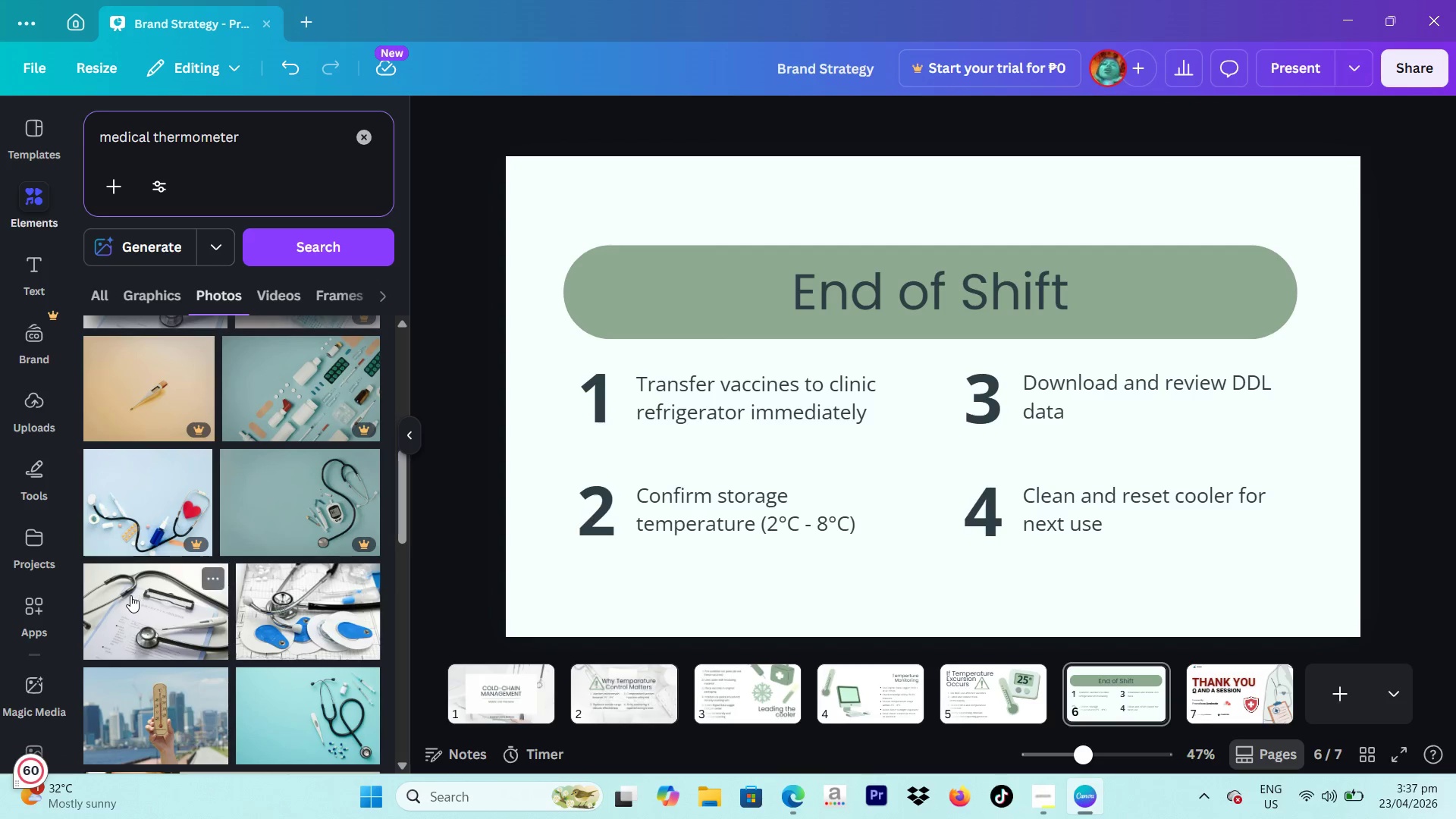 
left_click([130, 595])
 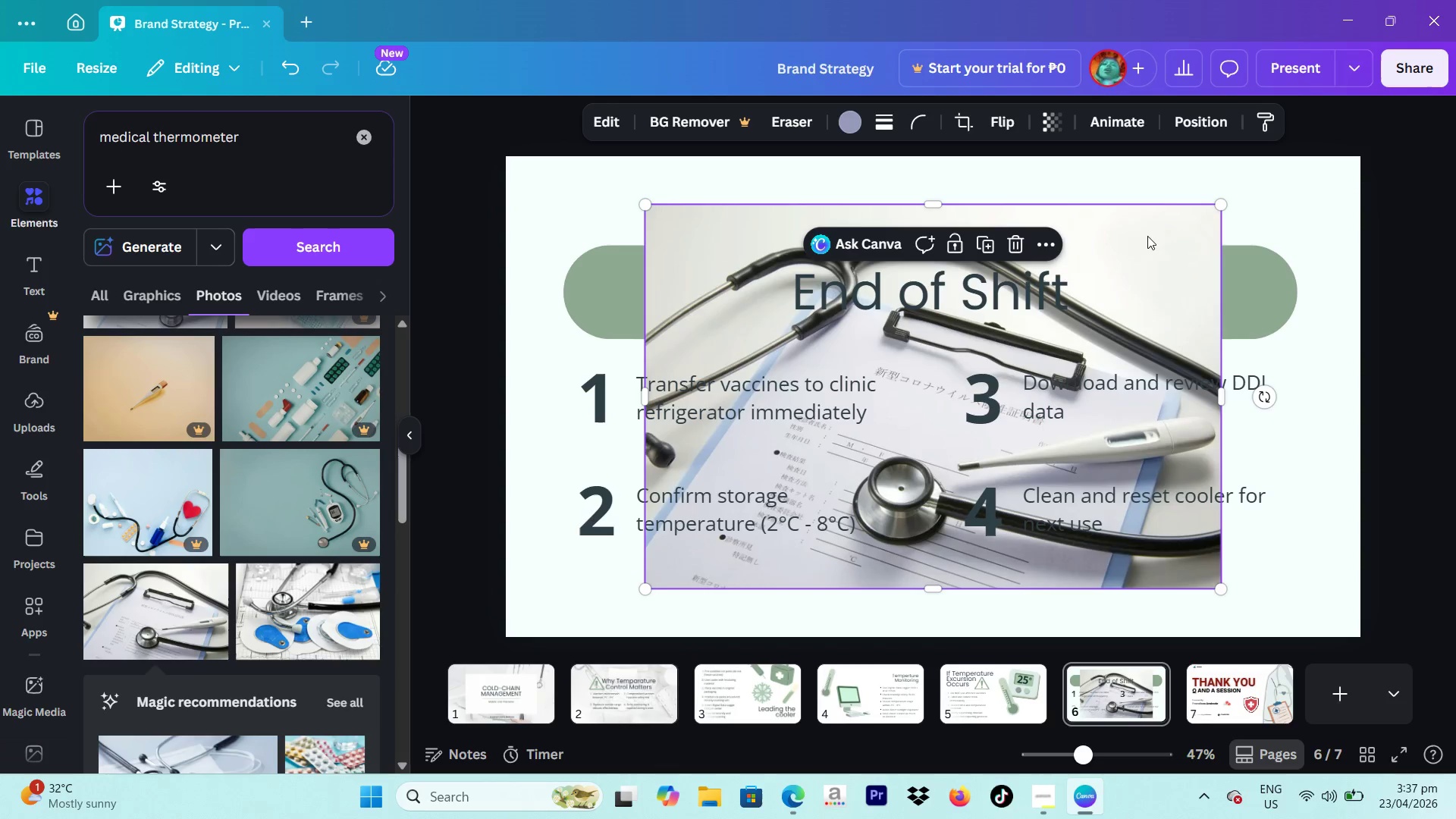 
left_click_drag(start_coordinate=[1147, 236], to_coordinate=[1003, 174])
 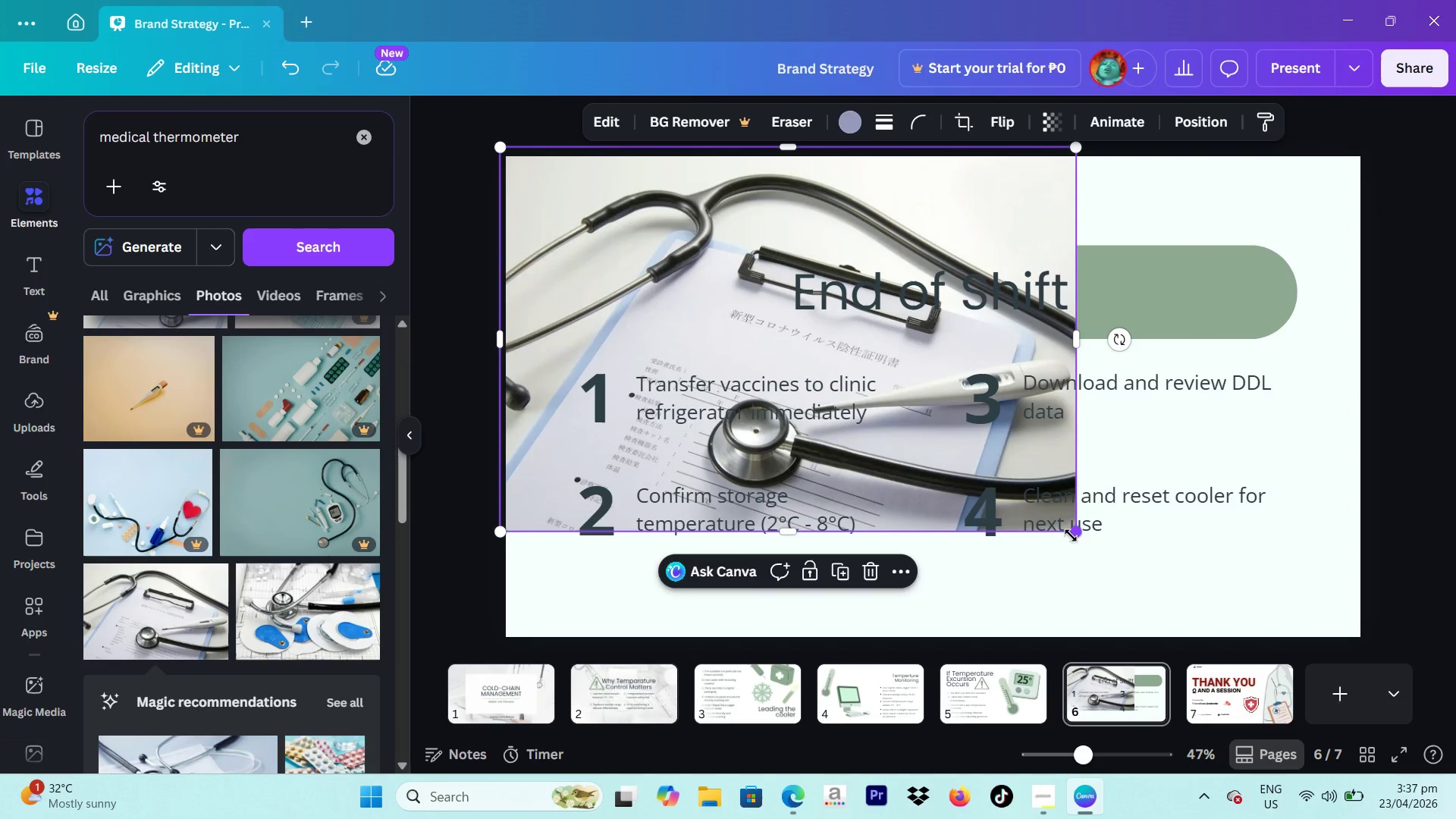 
left_click_drag(start_coordinate=[1071, 535], to_coordinate=[1408, 607])
 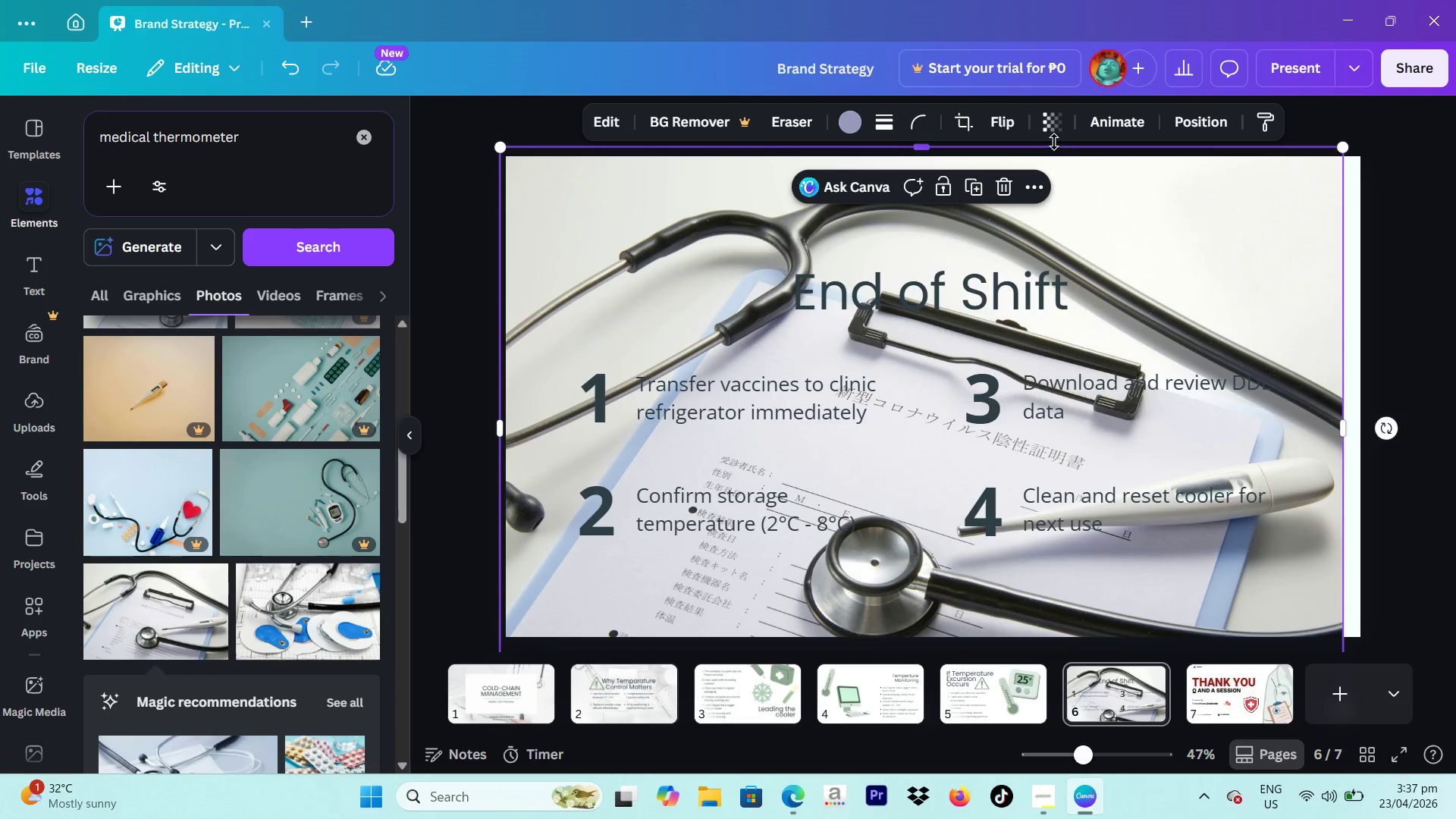 
left_click([1050, 136])
 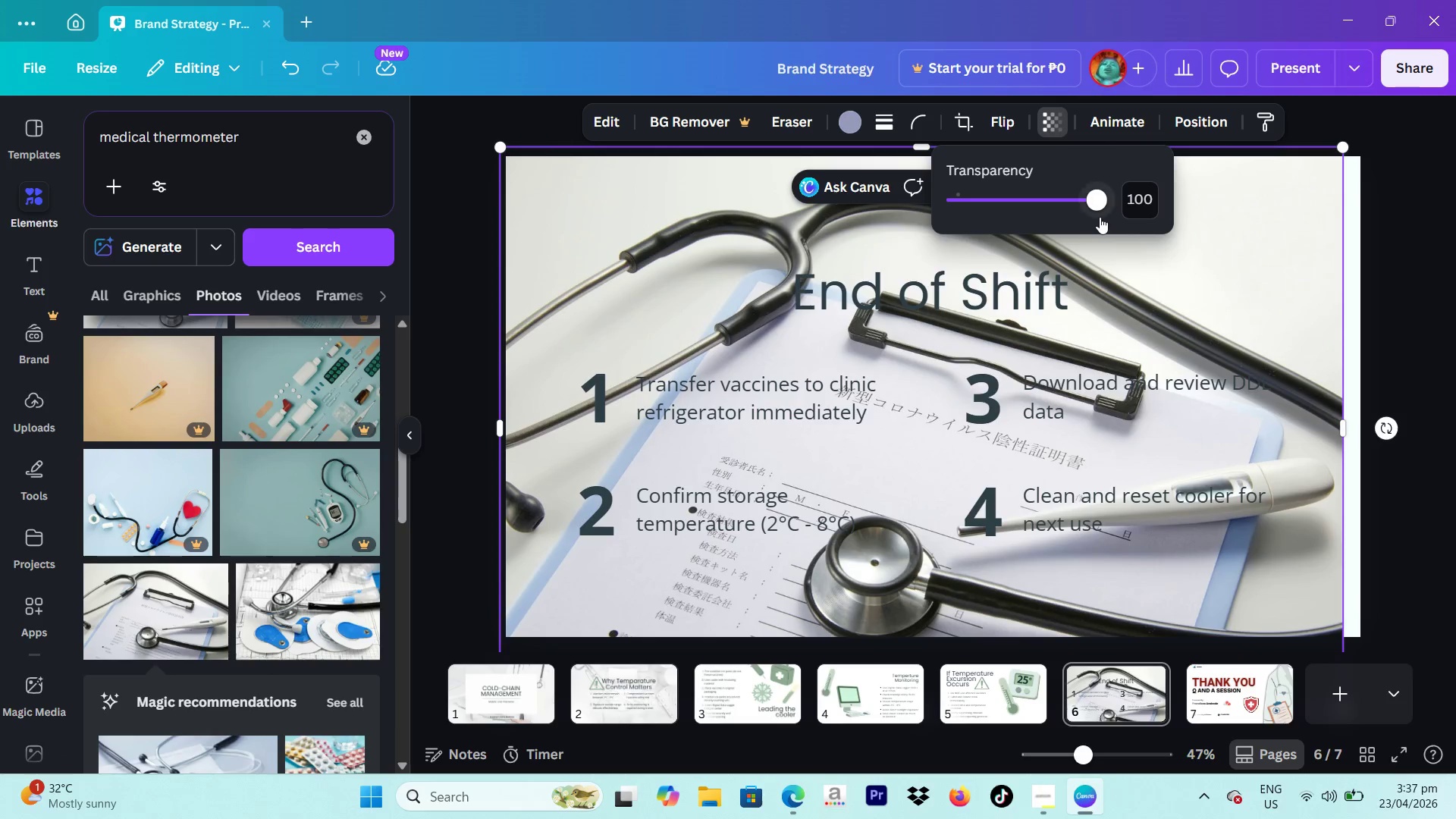 
left_click_drag(start_coordinate=[1083, 211], to_coordinate=[999, 217])
 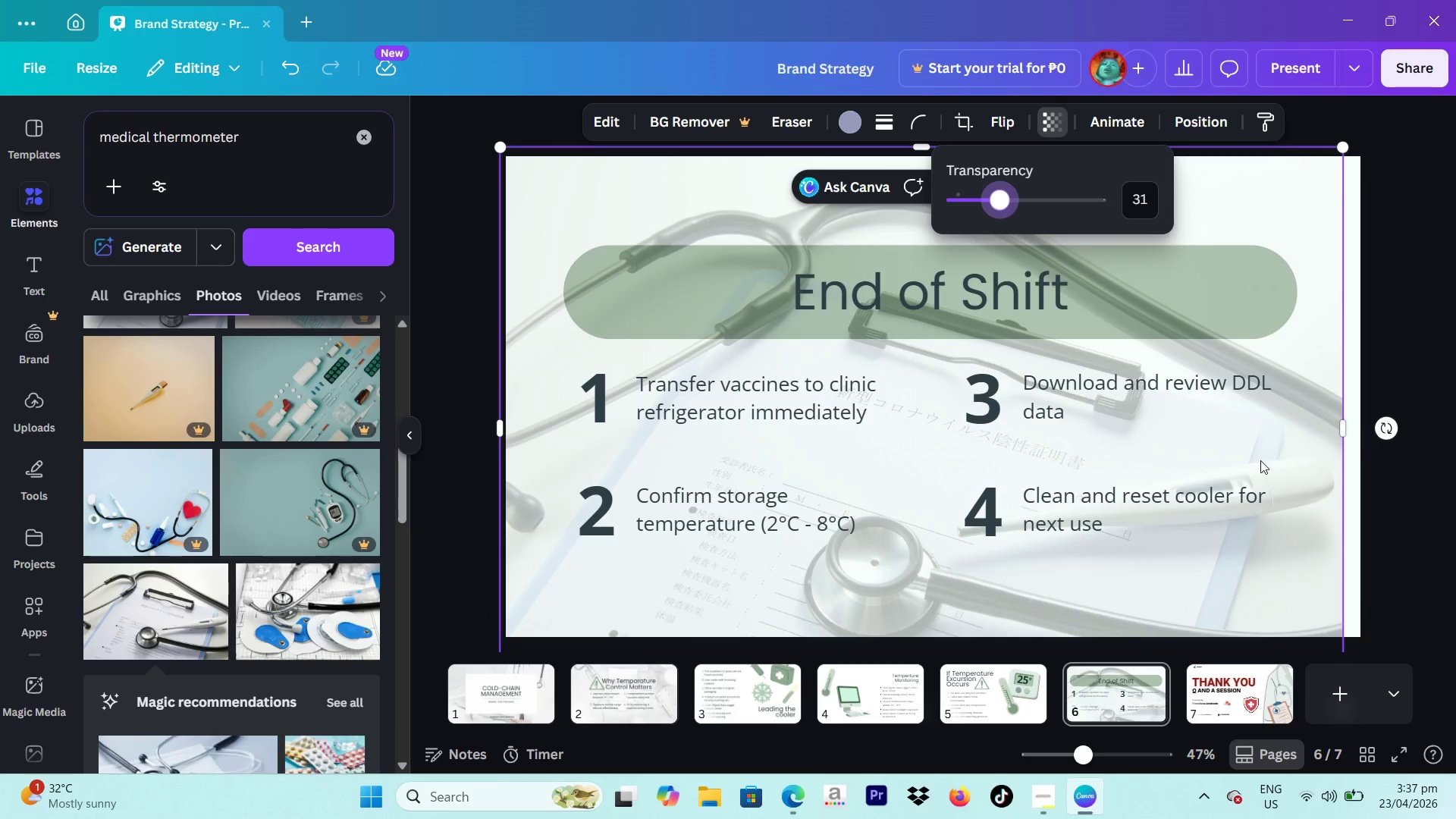 
key(Backspace)
 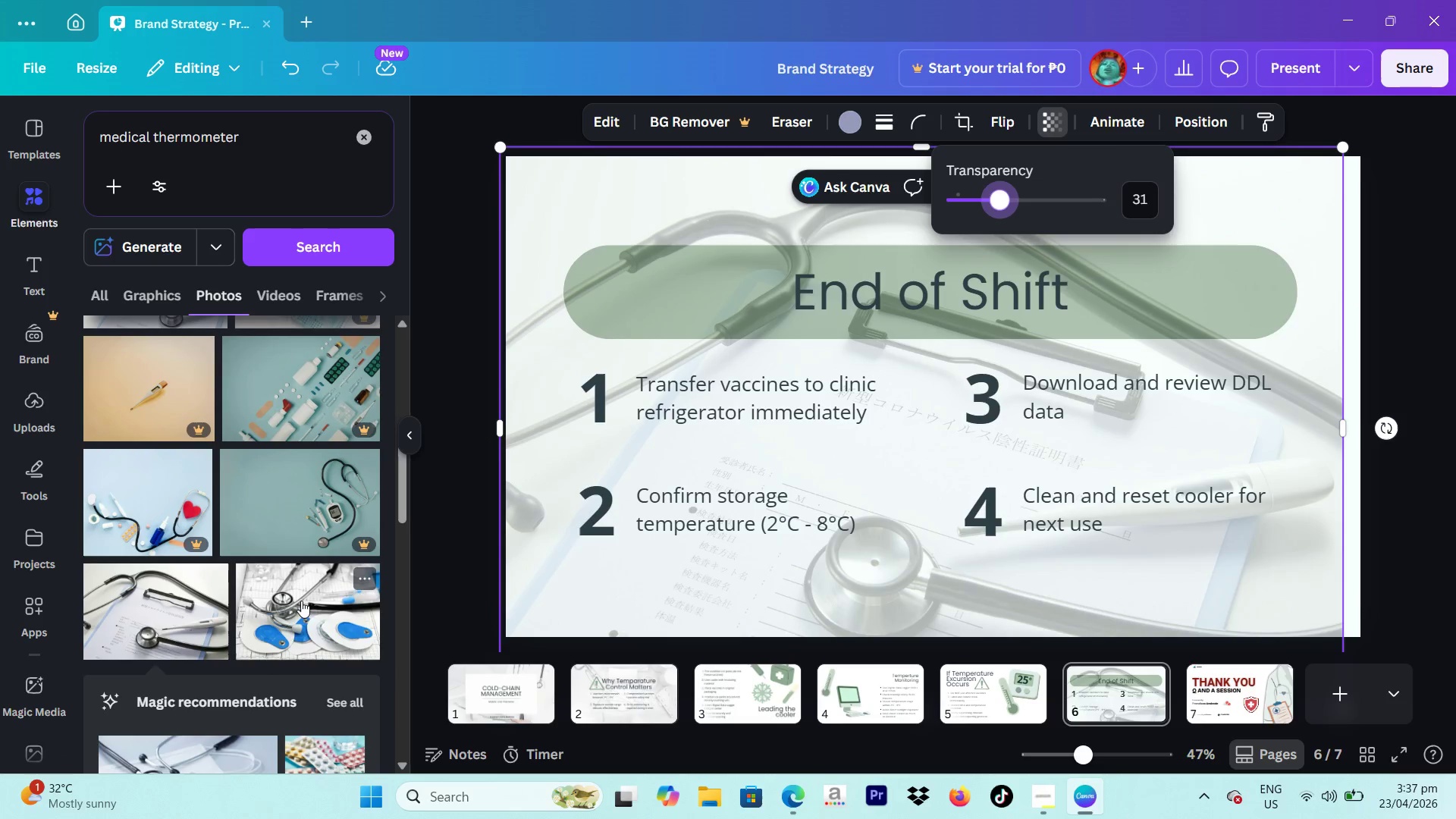 
key(Backspace)
 